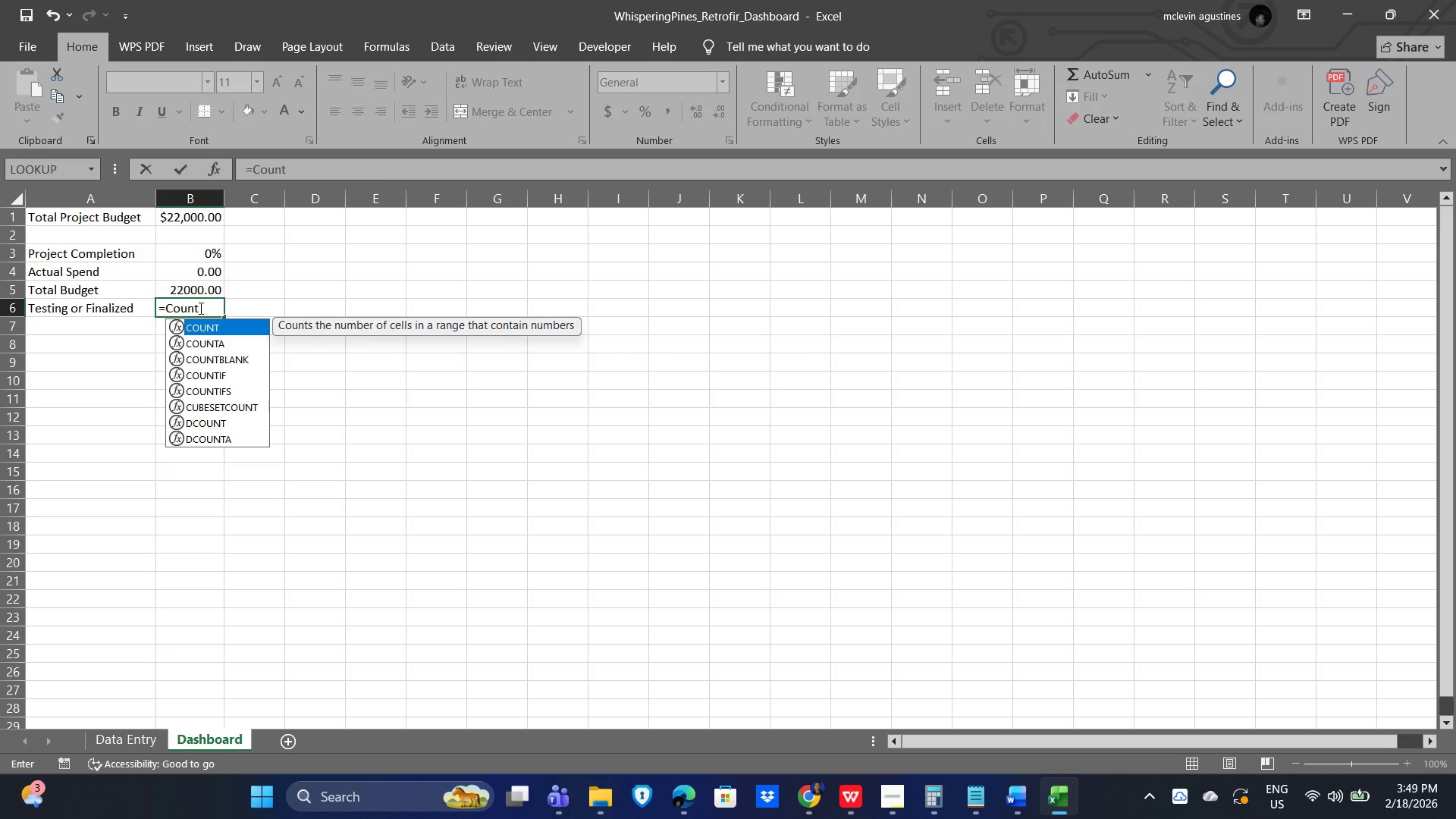 
double_click([199, 384])
 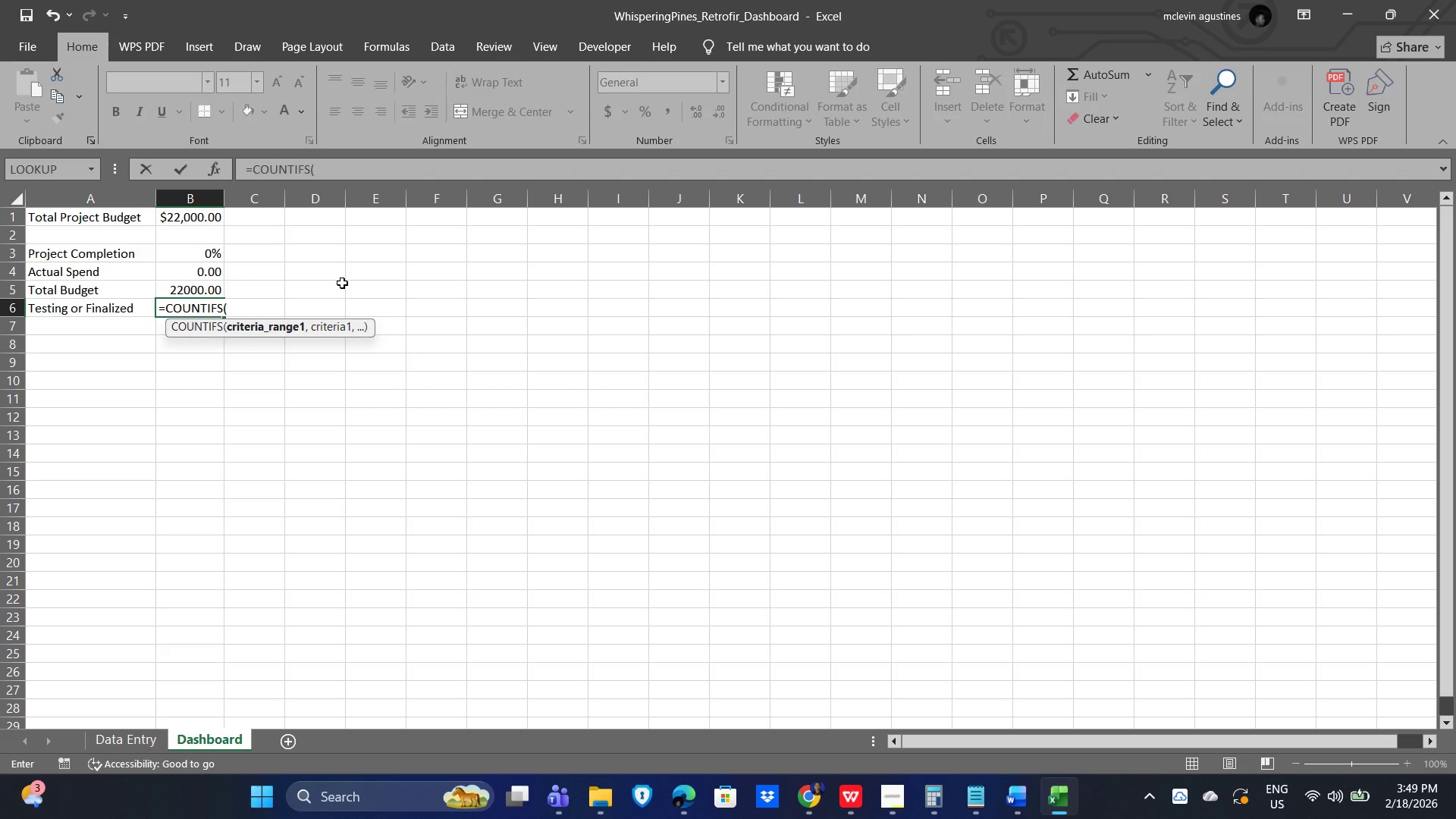 
type(tbl)
 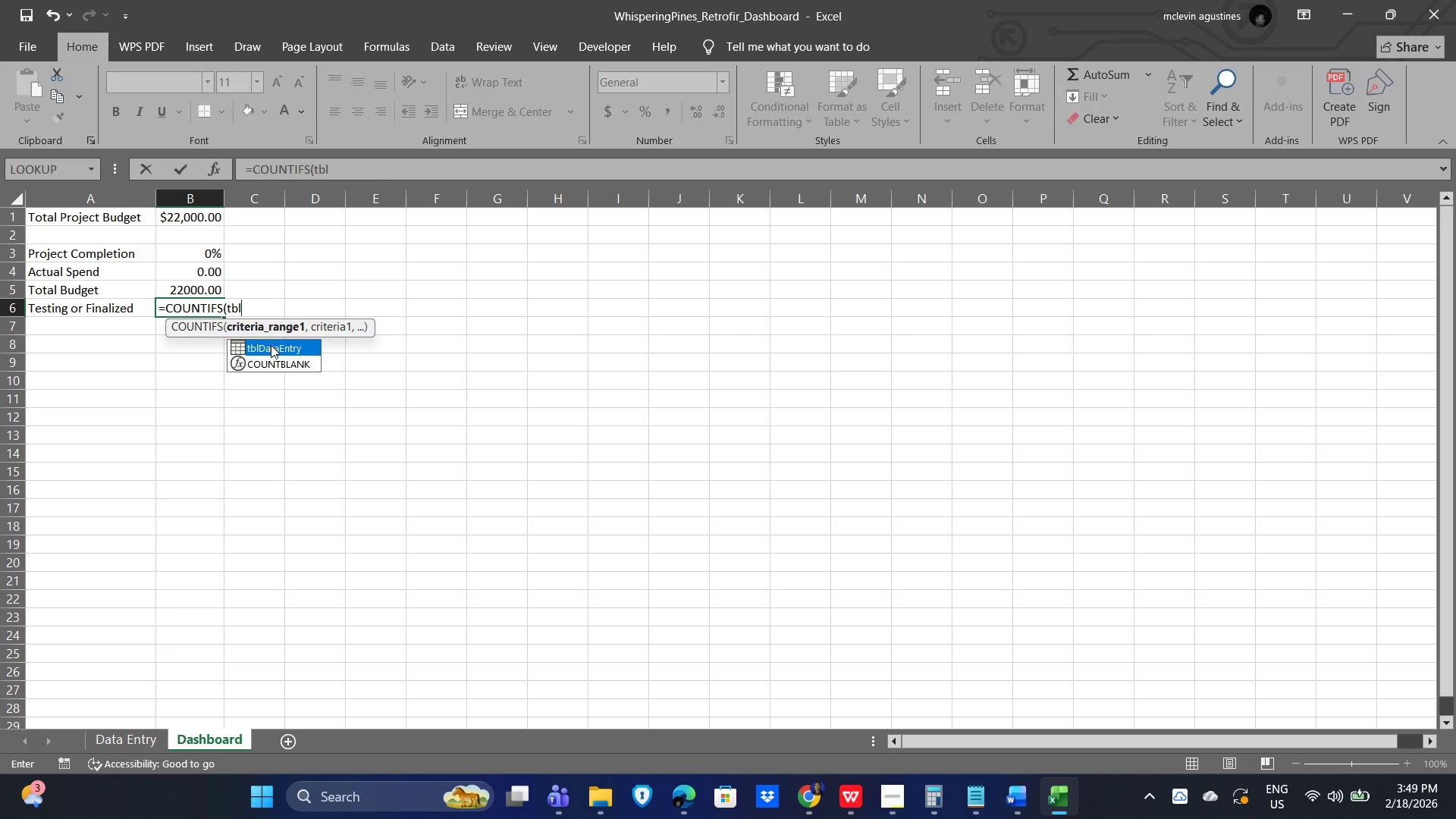 
double_click([275, 344])
 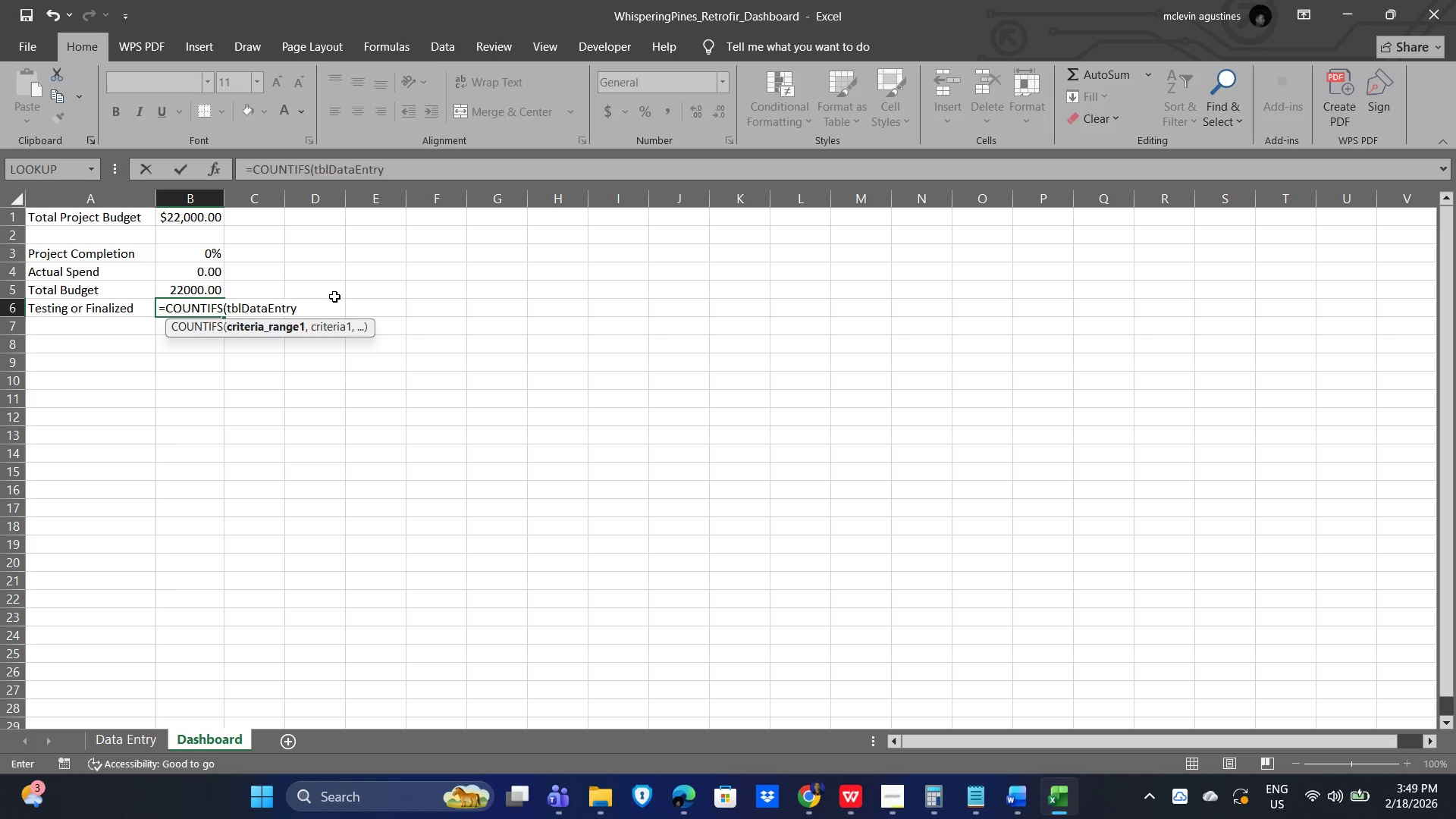 
key(BracketLeft)
 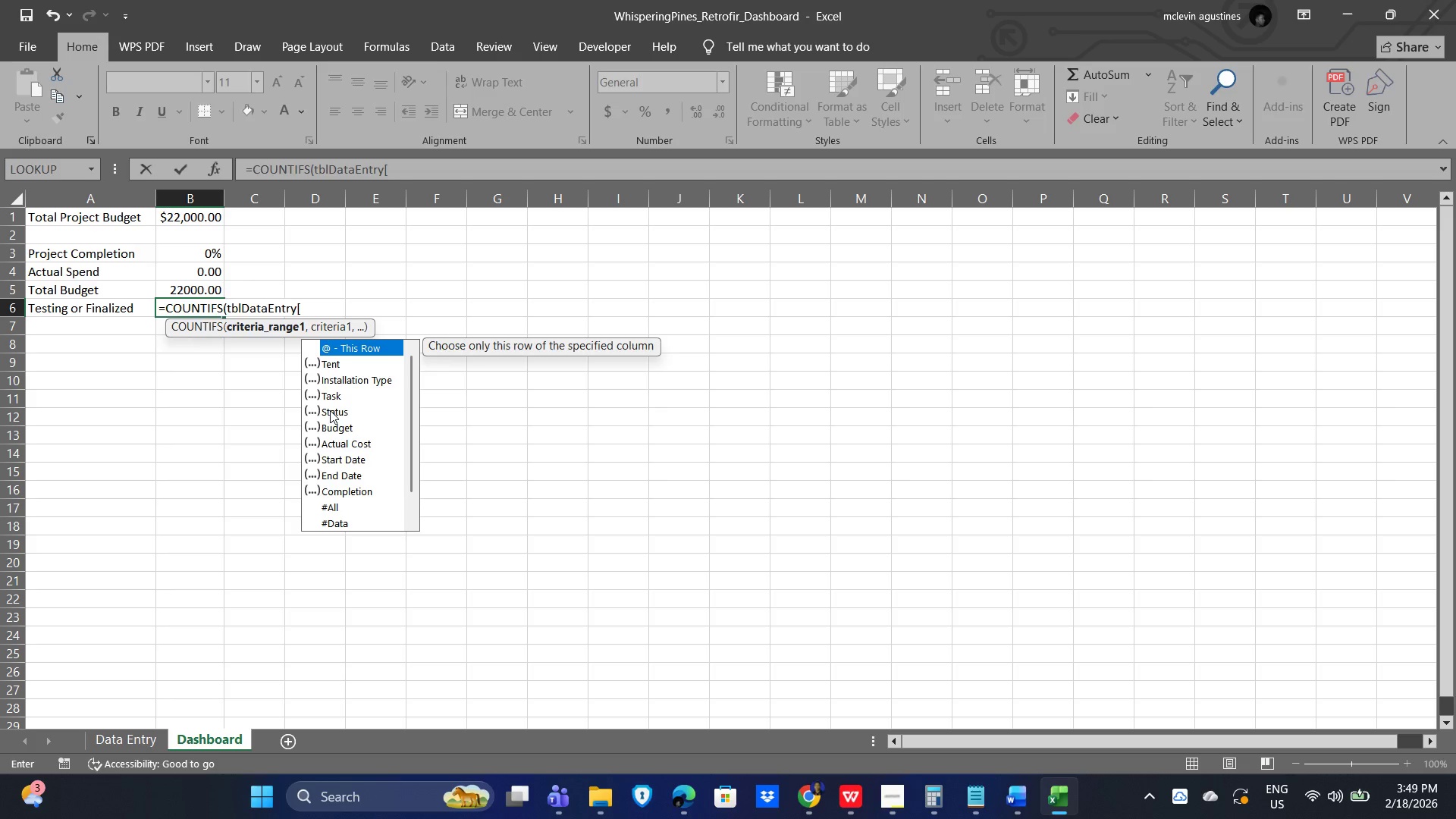 
double_click([331, 410])
 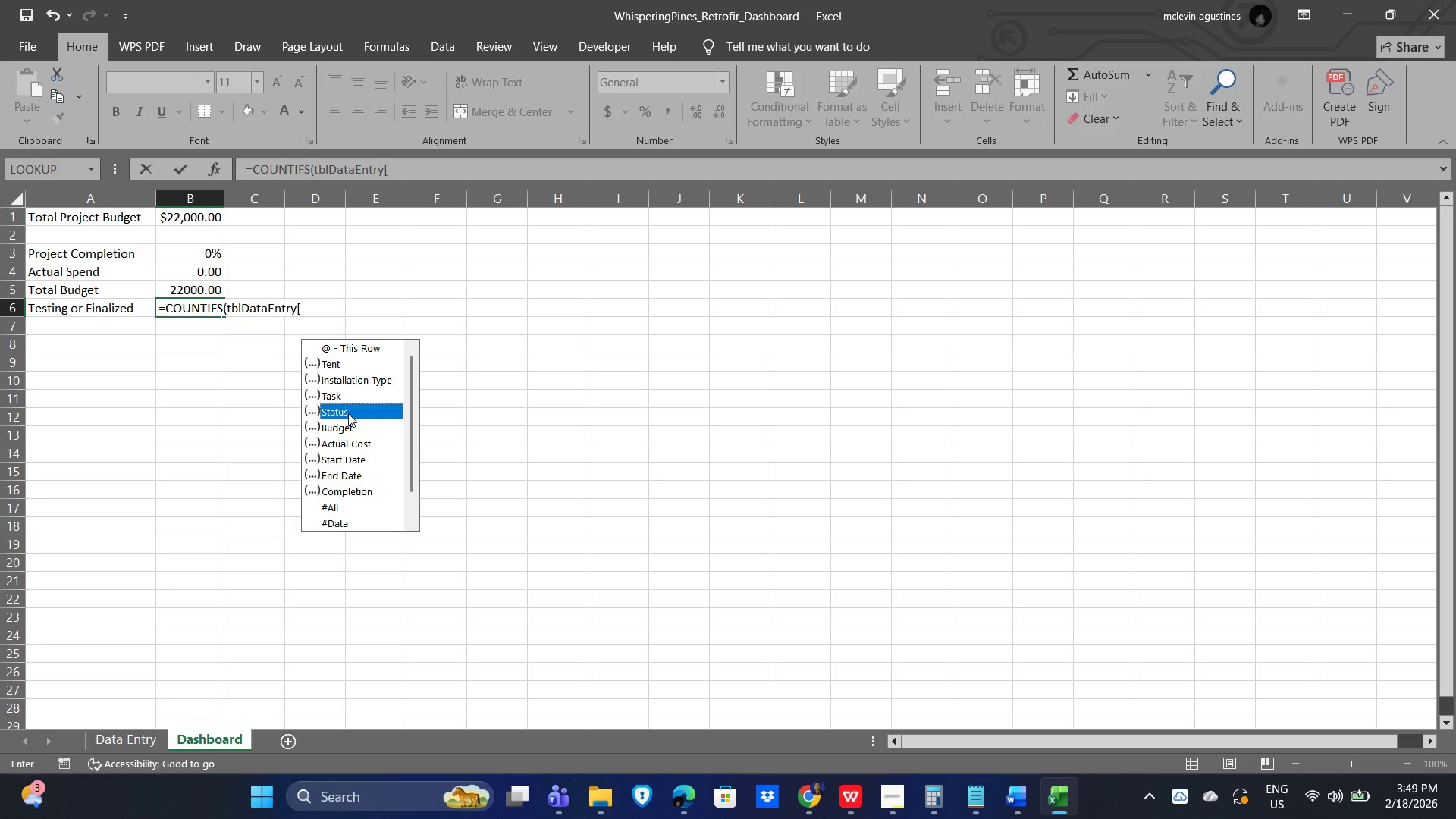 
double_click([349, 413])
 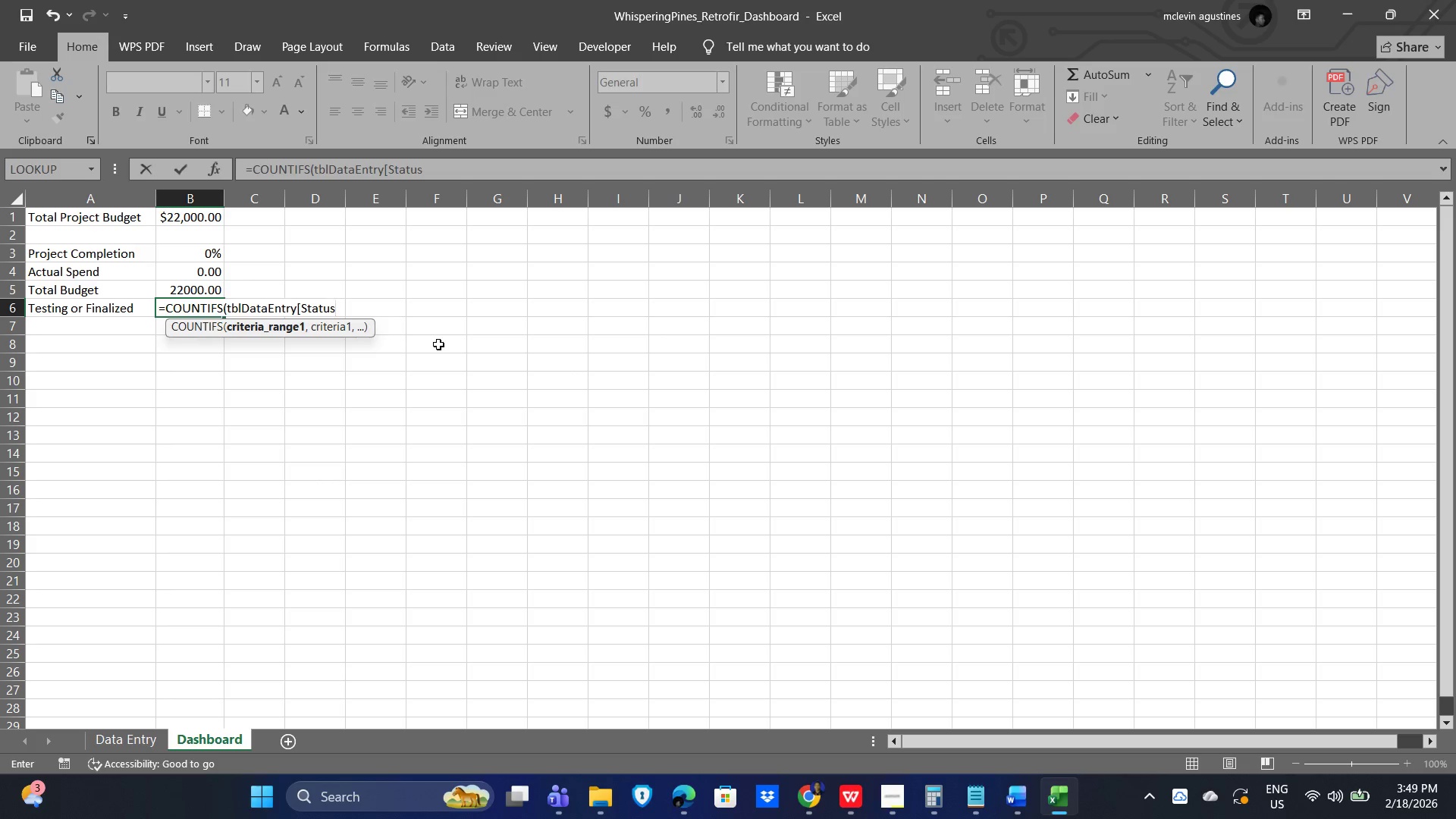 
type(],"Testing")
 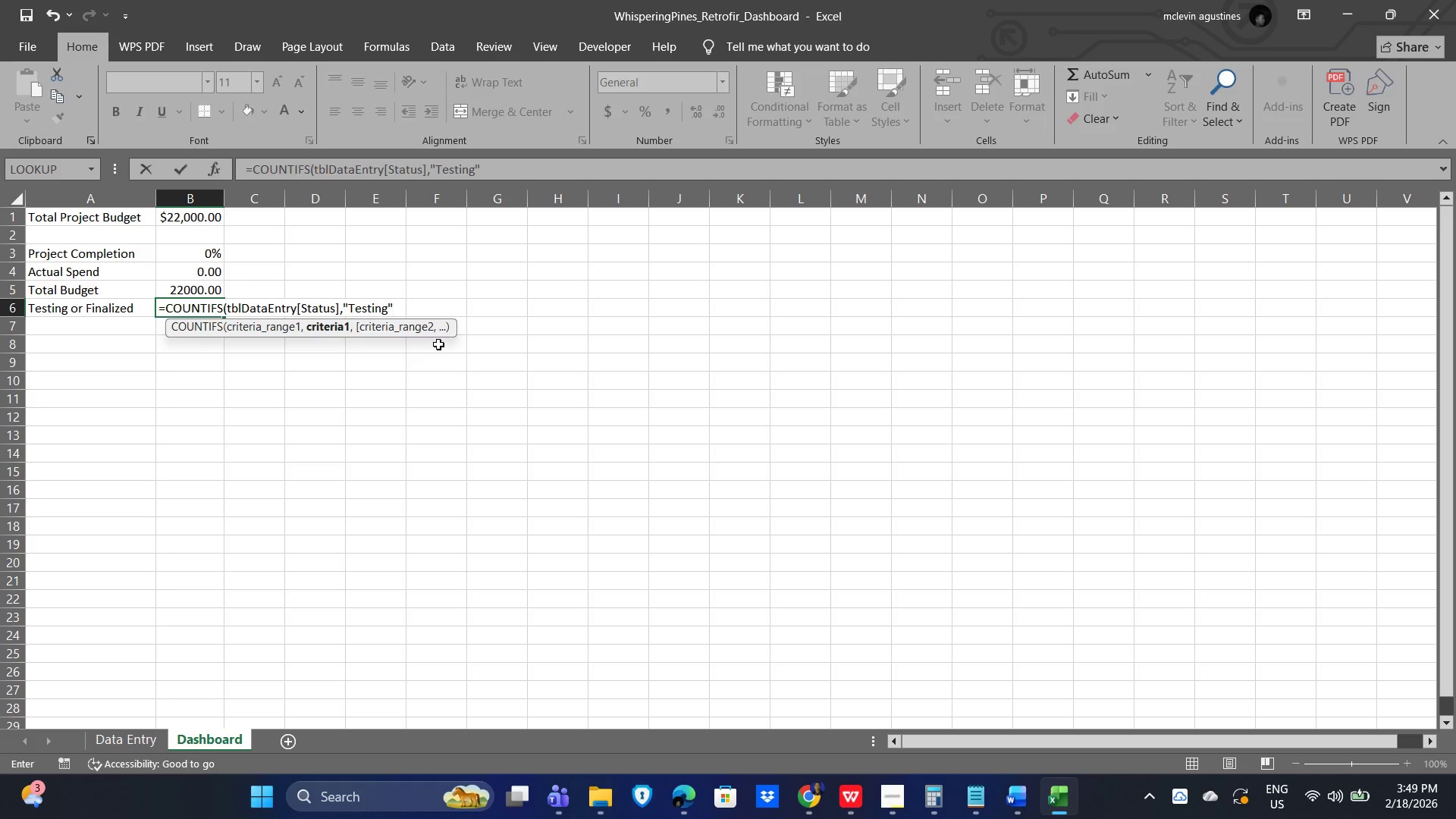 
type()+Coun)
 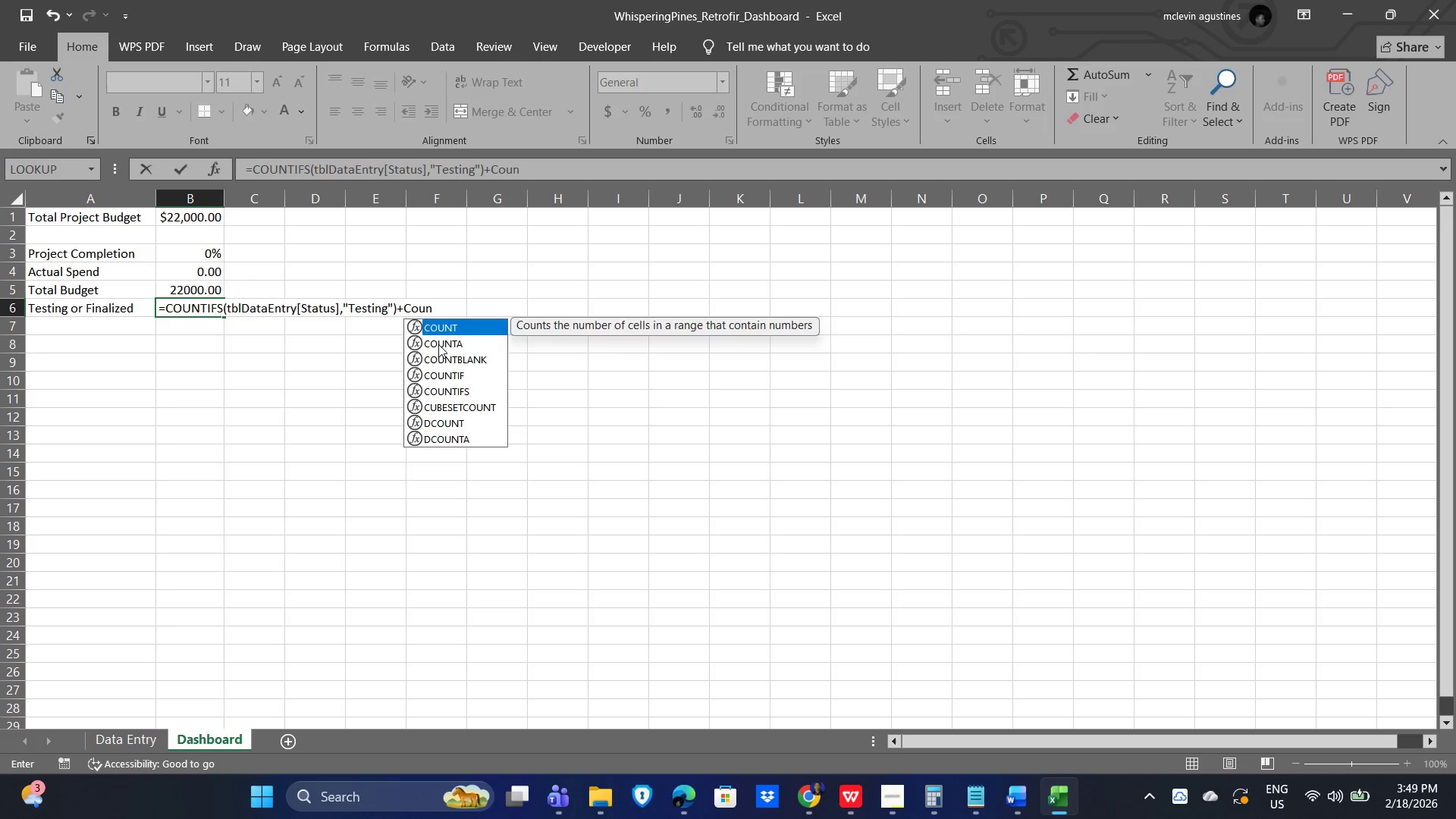 
double_click([439, 385])
 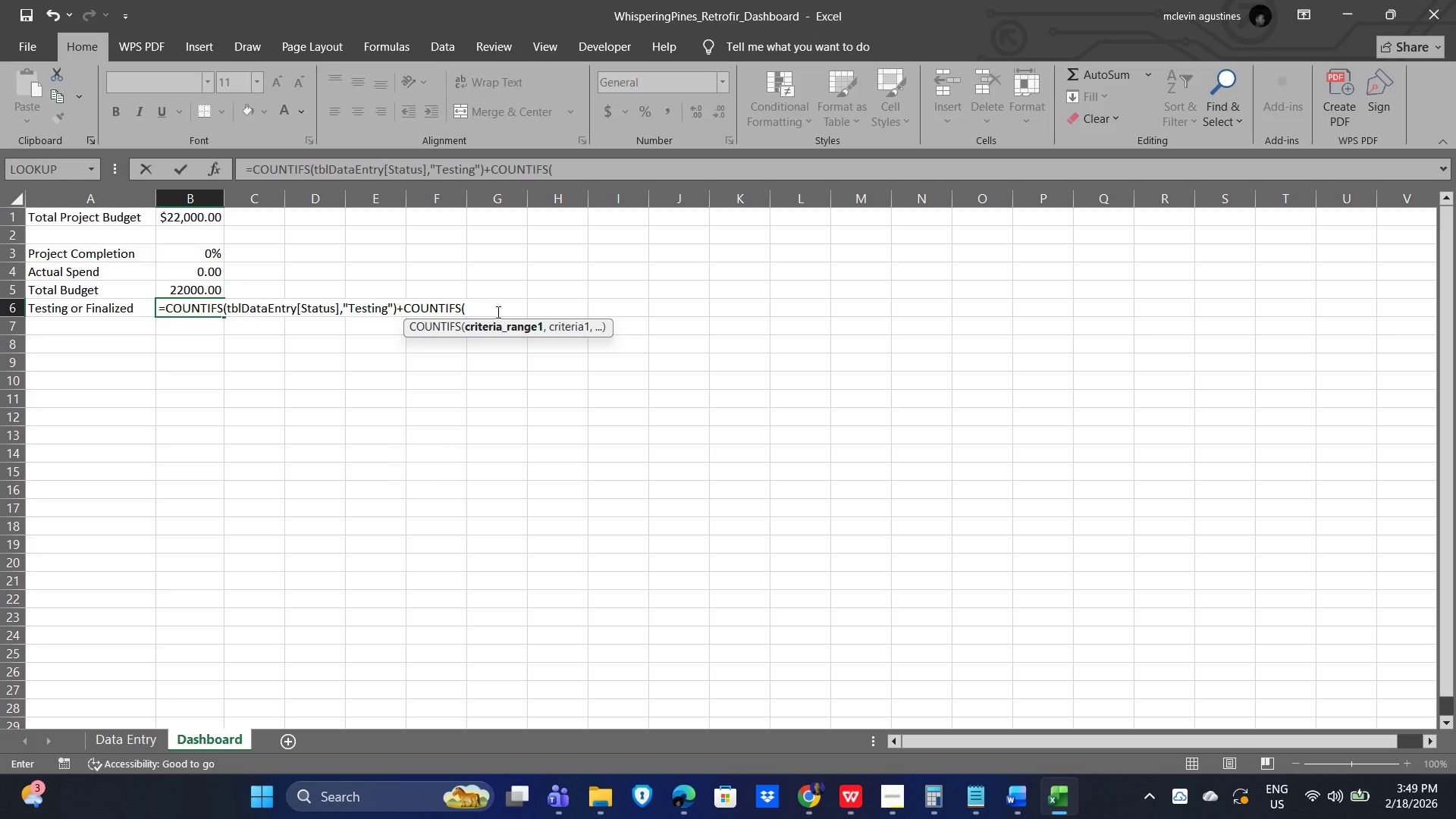 
type(tbl)
 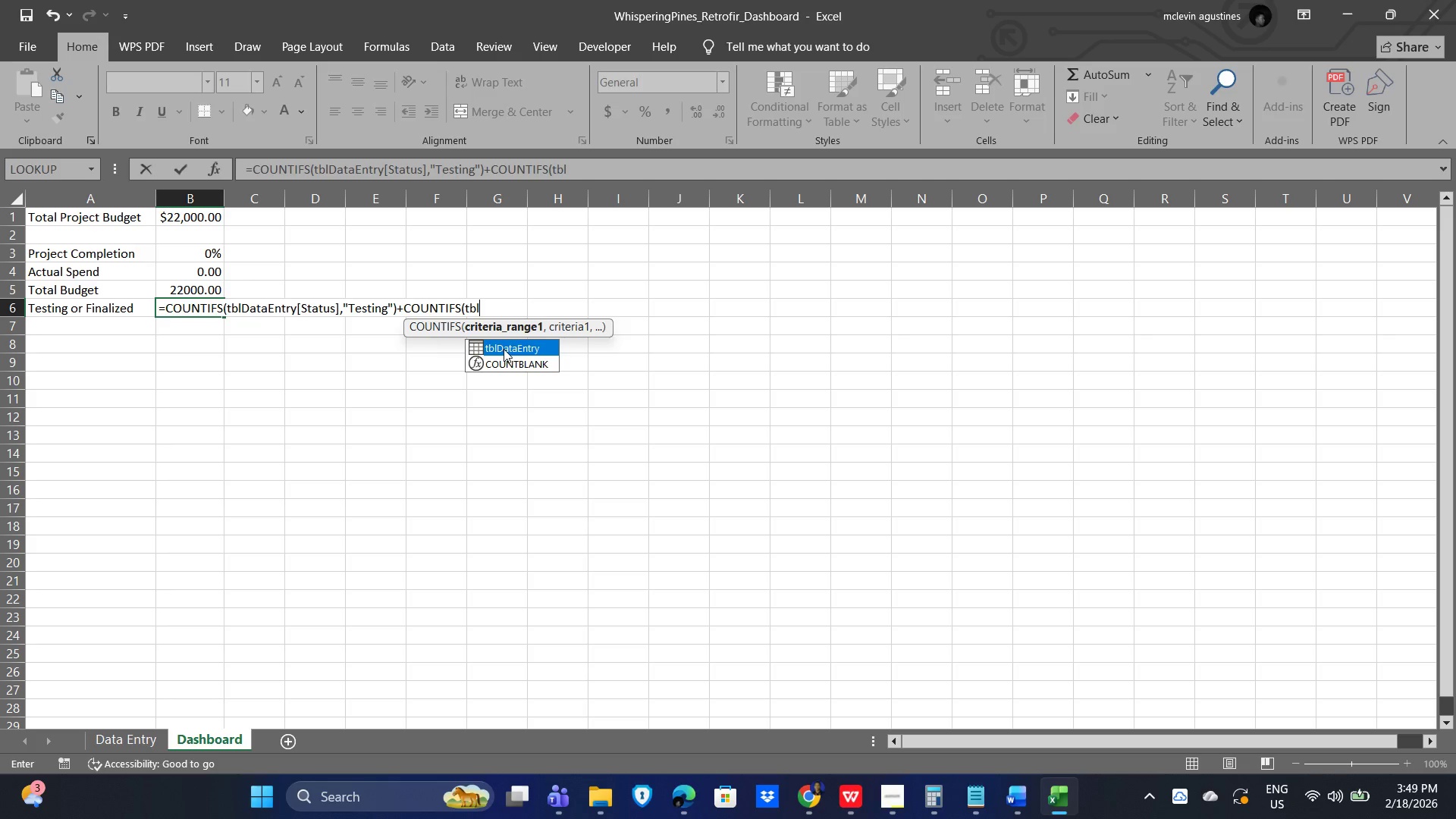 
double_click([504, 349])
 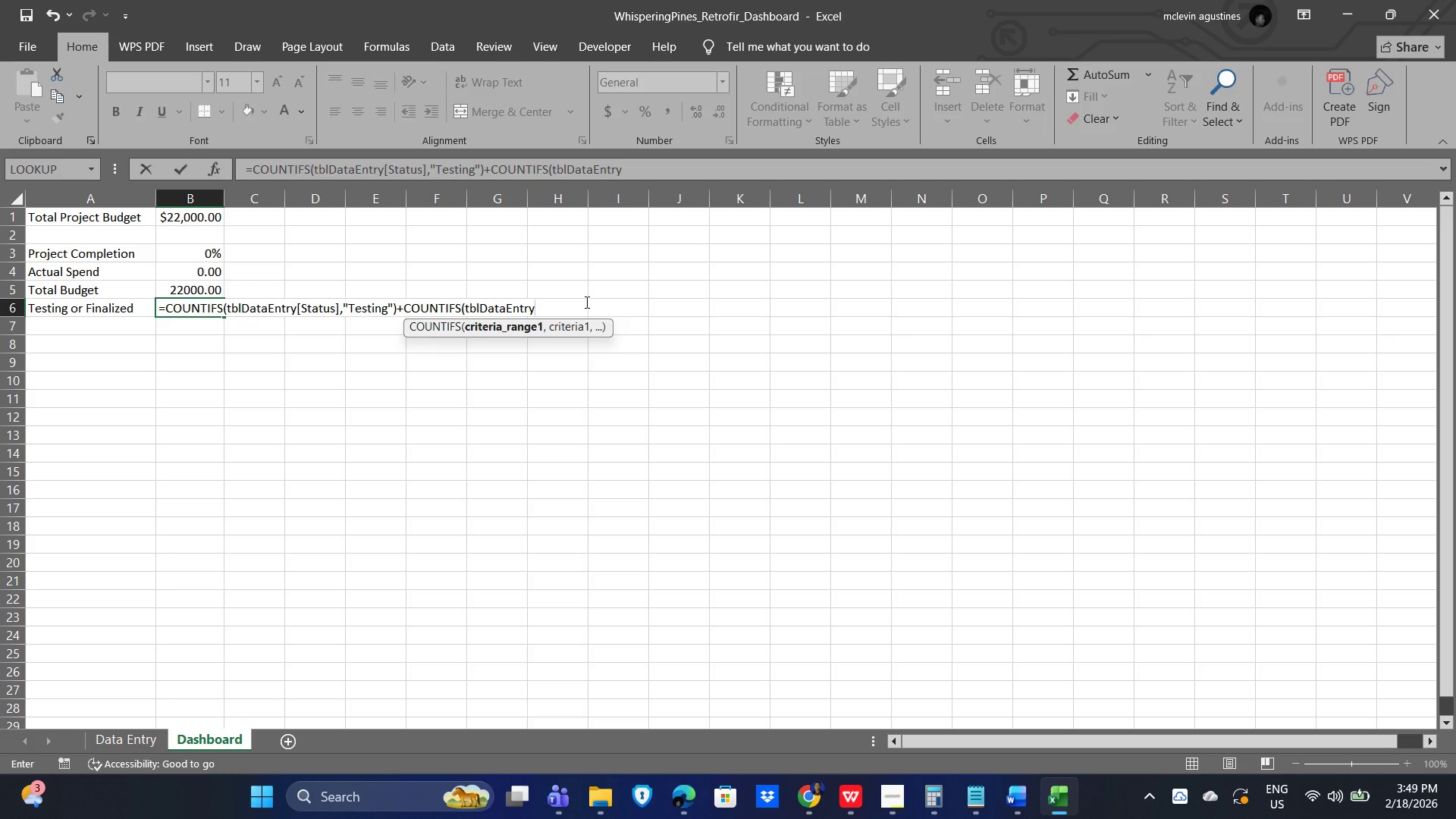 
key(BracketLeft)
 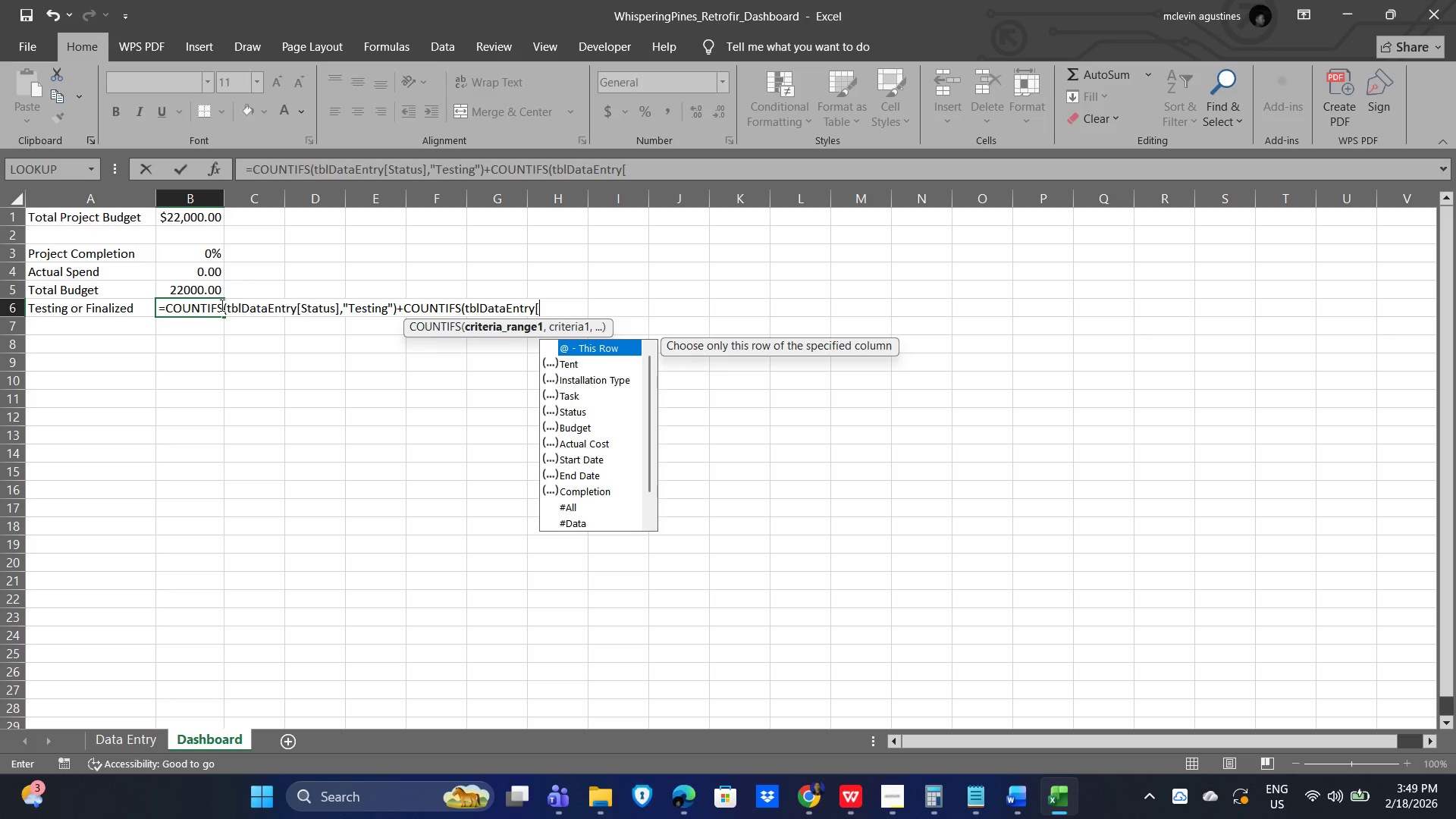 
wait(6.02)
 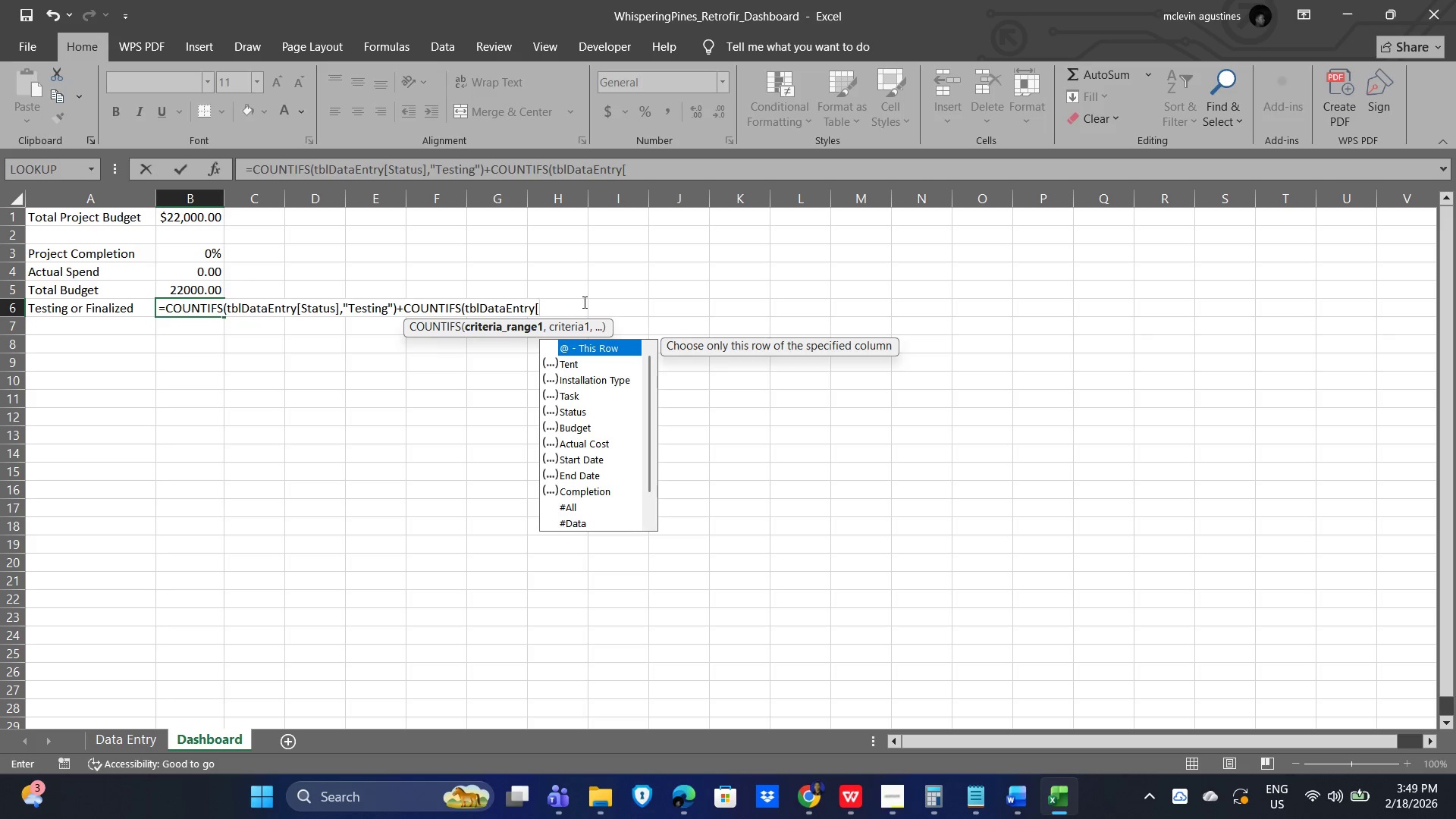 
left_click([223, 305])
 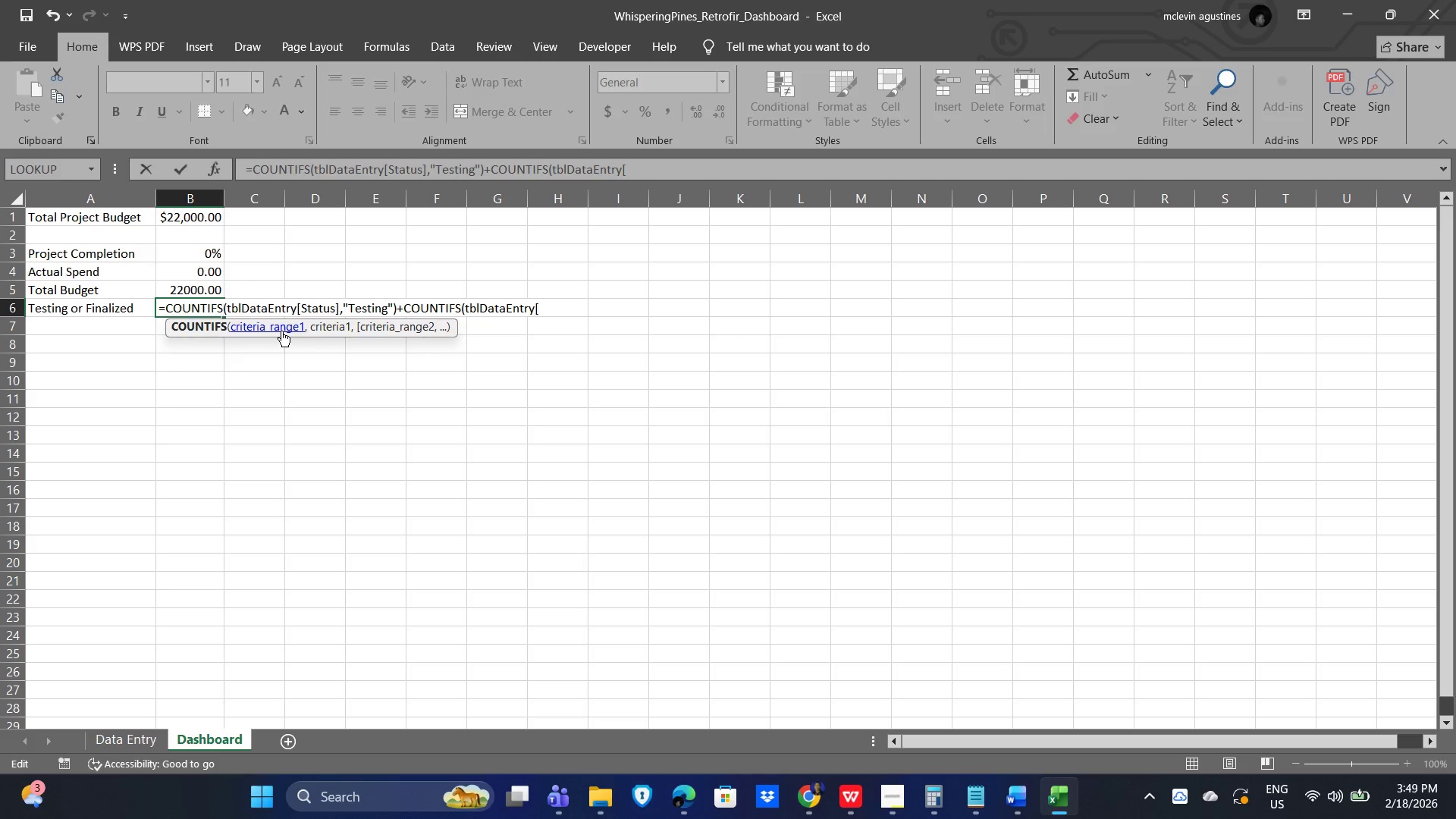 
key(Backspace)
 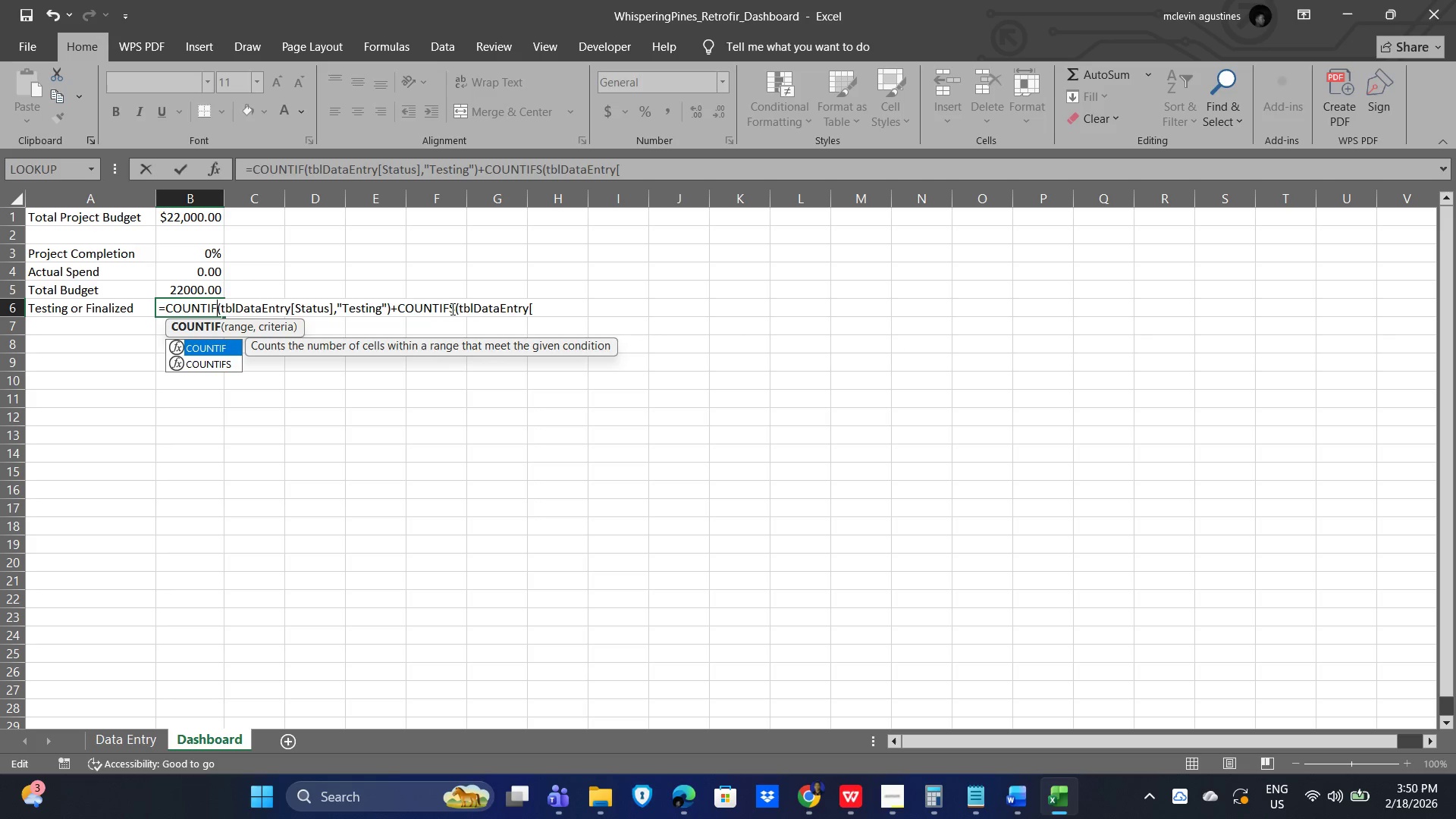 
left_click([454, 306])
 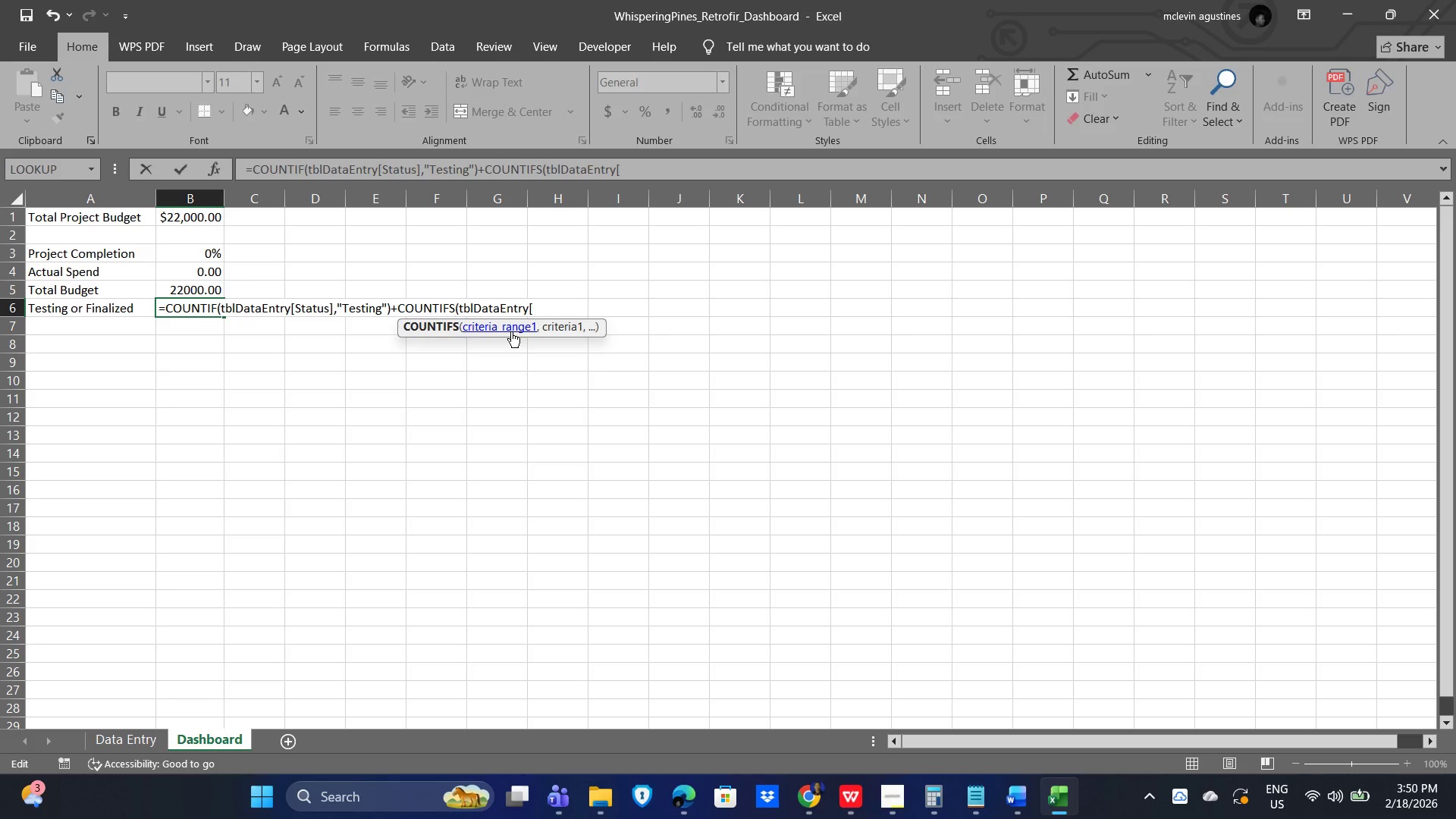 
key(Backspace)
 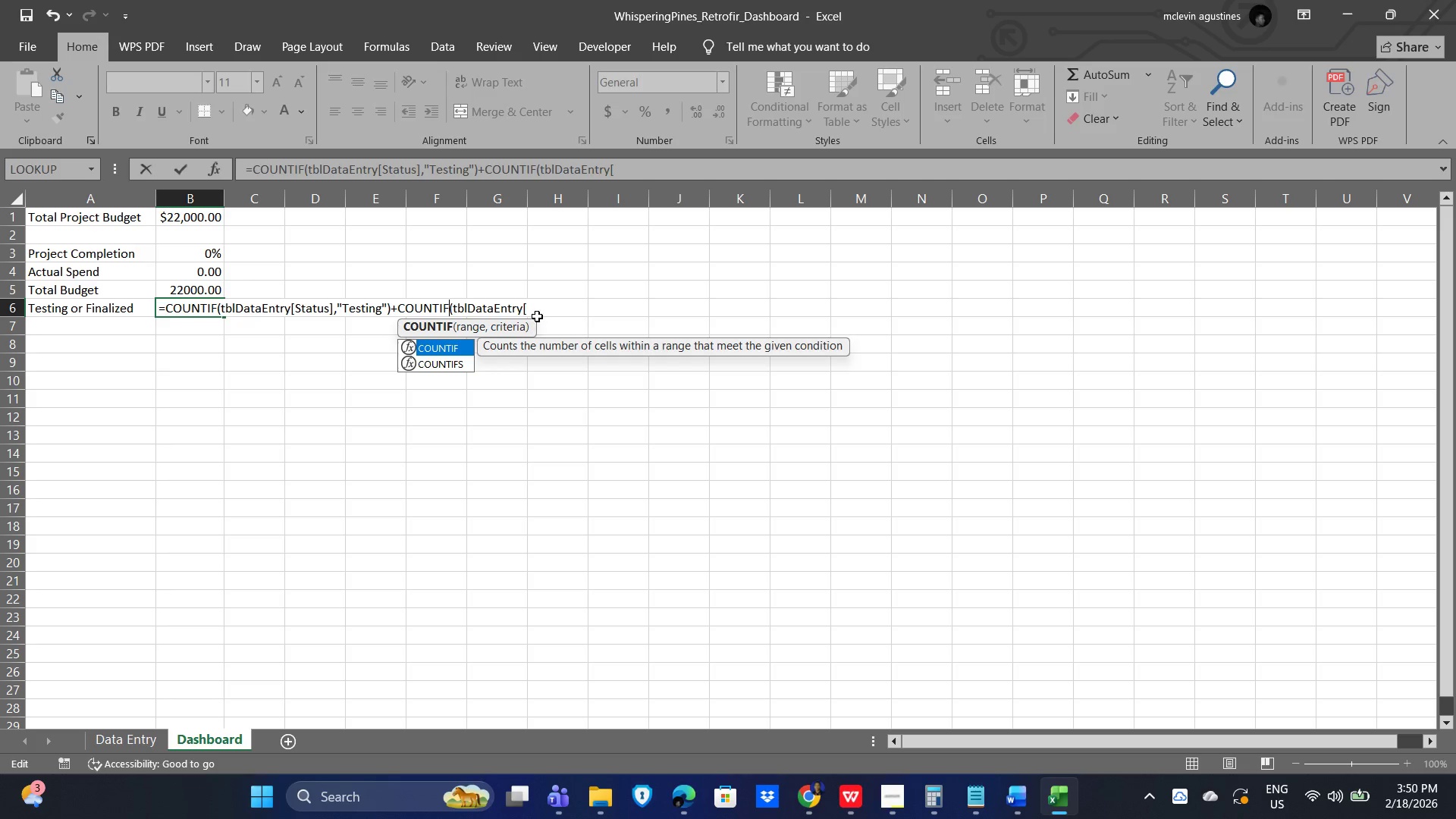 
left_click([535, 304])
 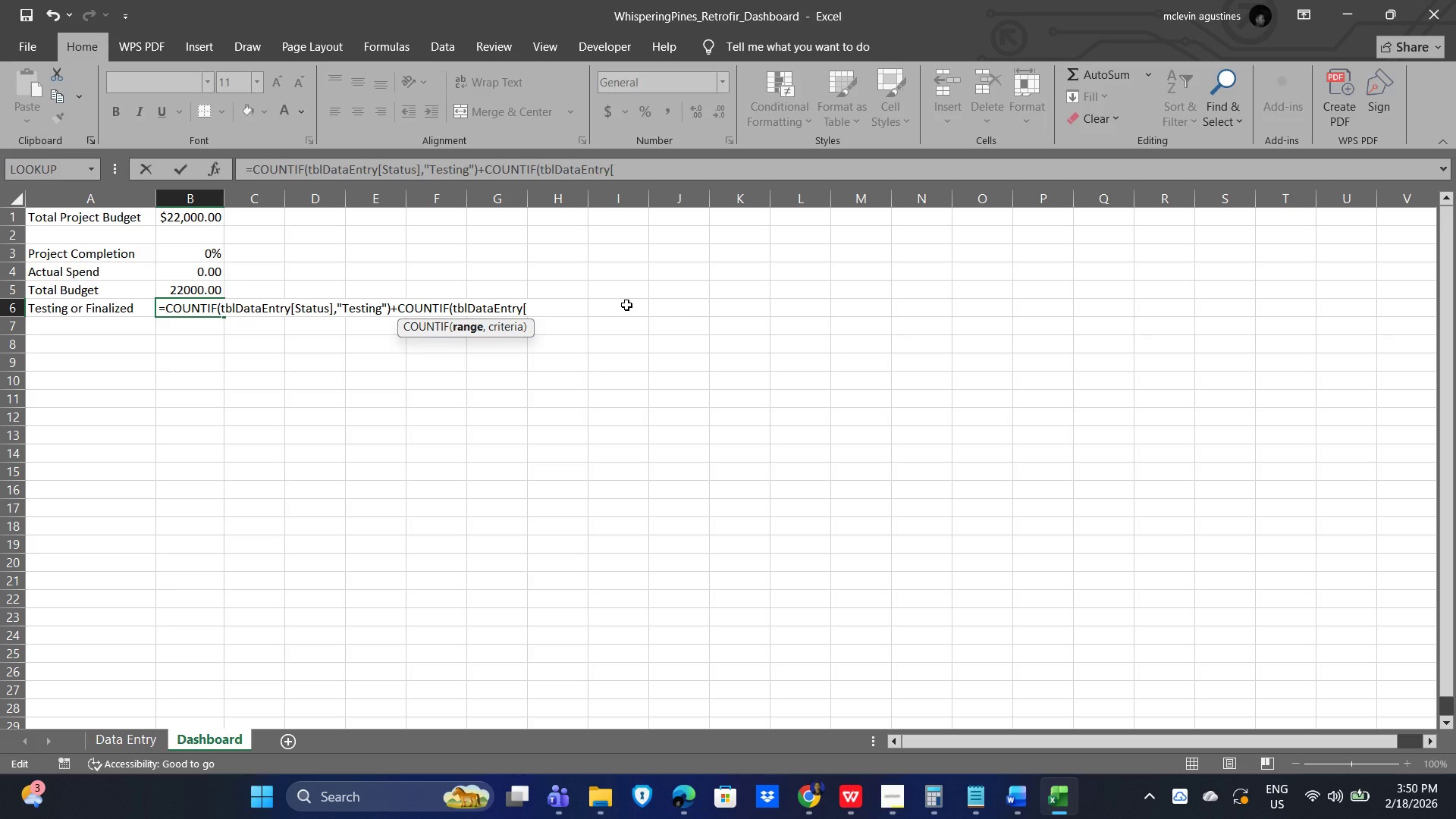 
wait(6.84)
 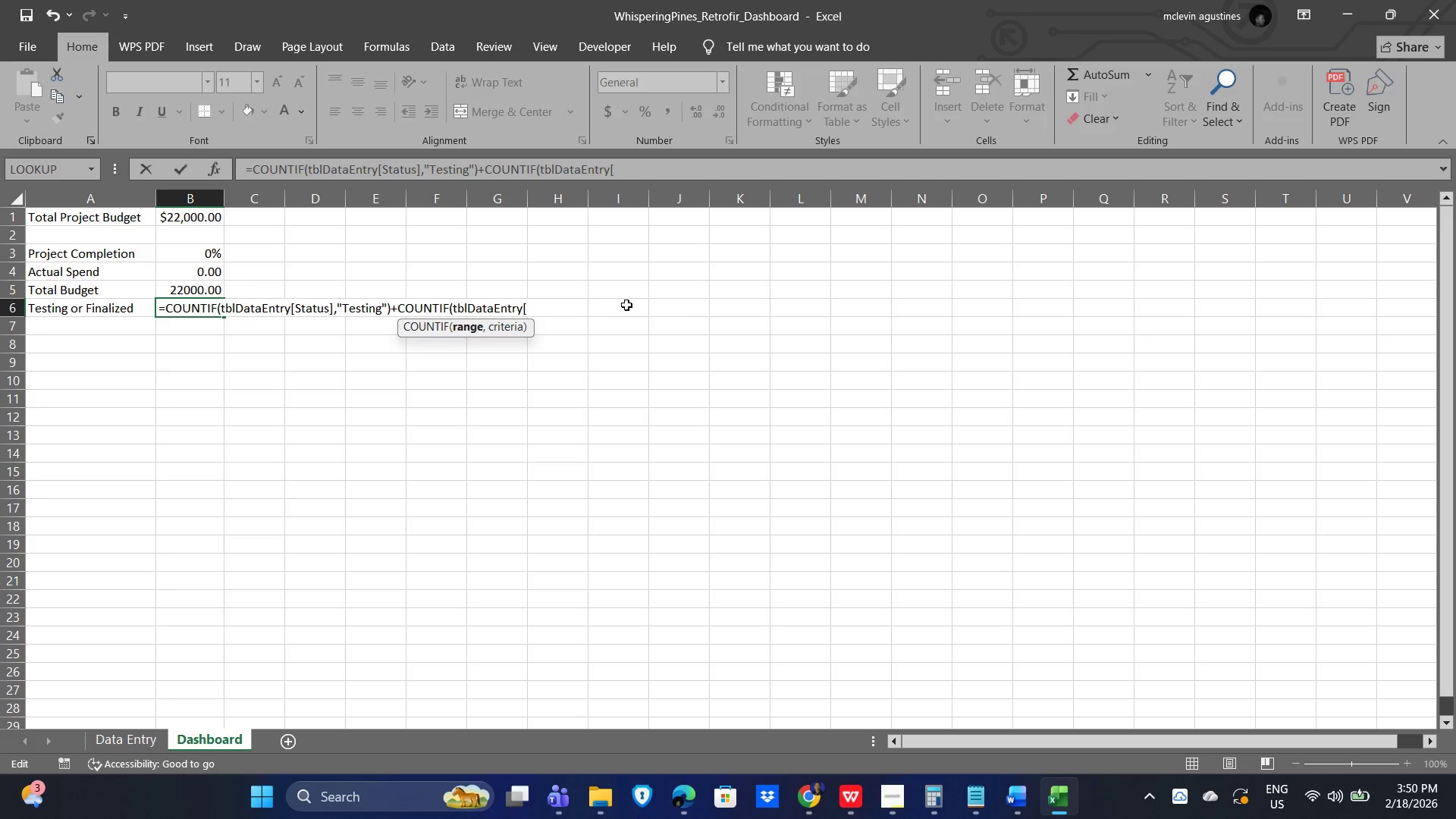 
type(tbl)
 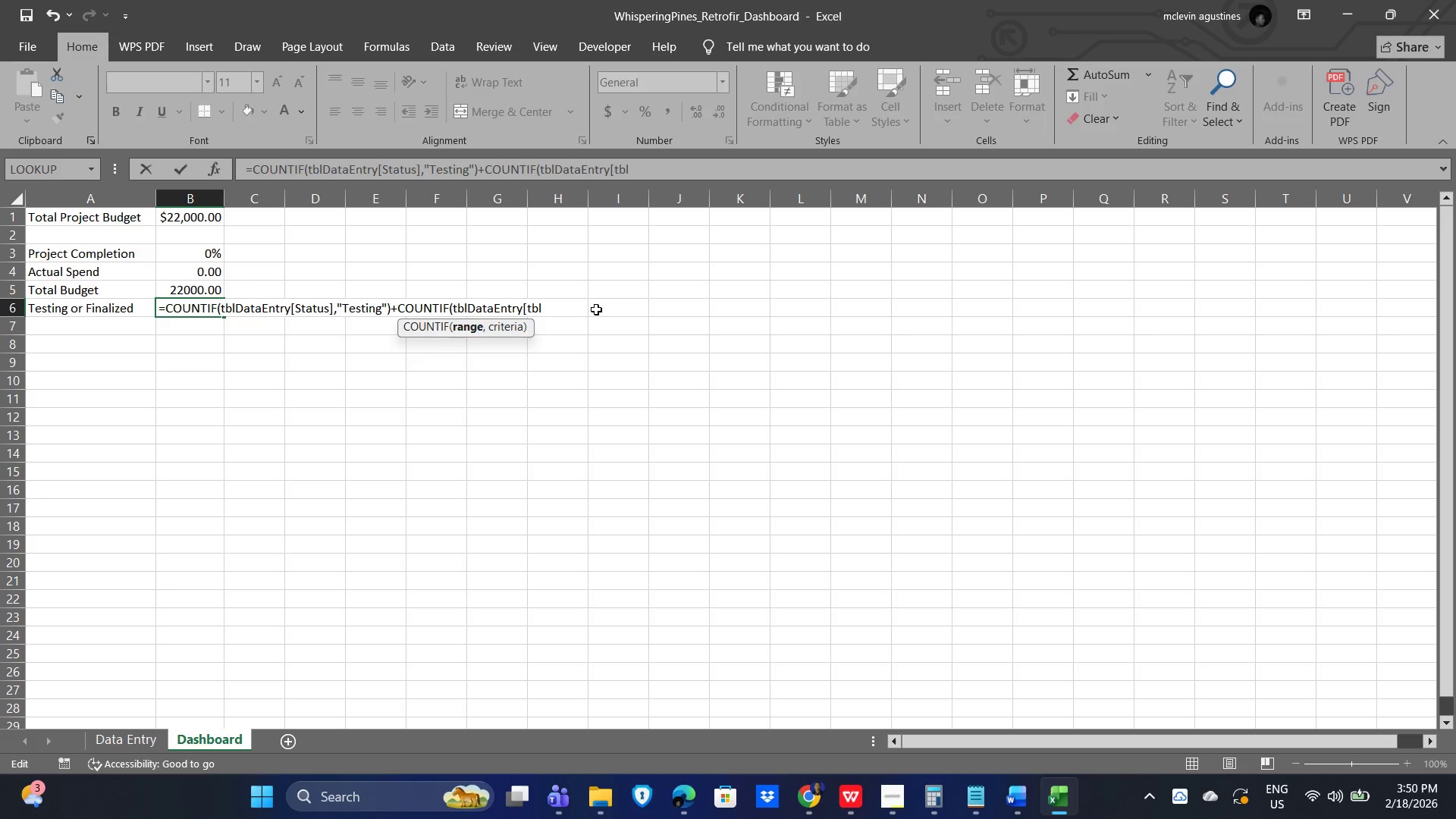 
key(Backspace)
 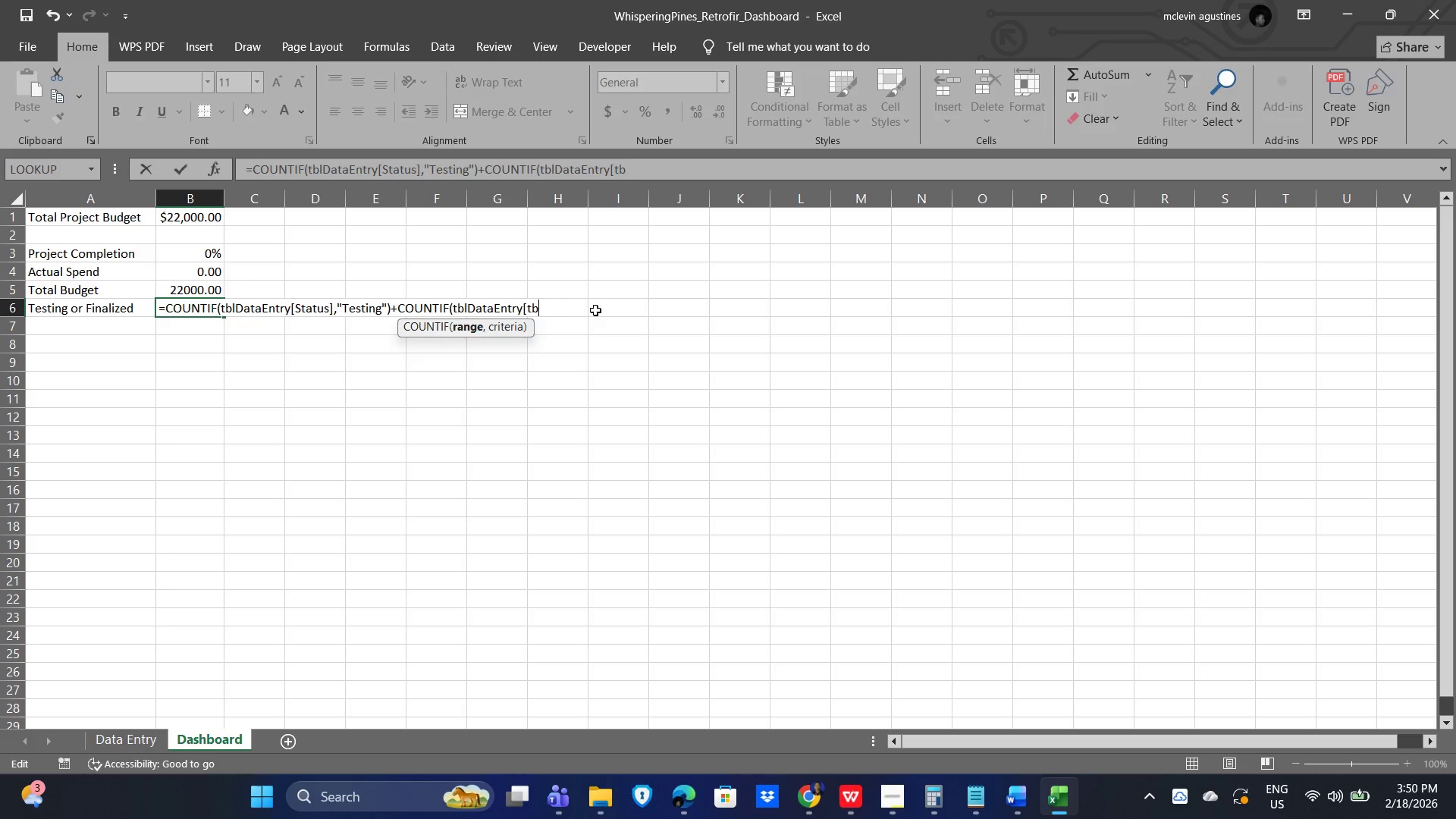 
key(Backspace)
 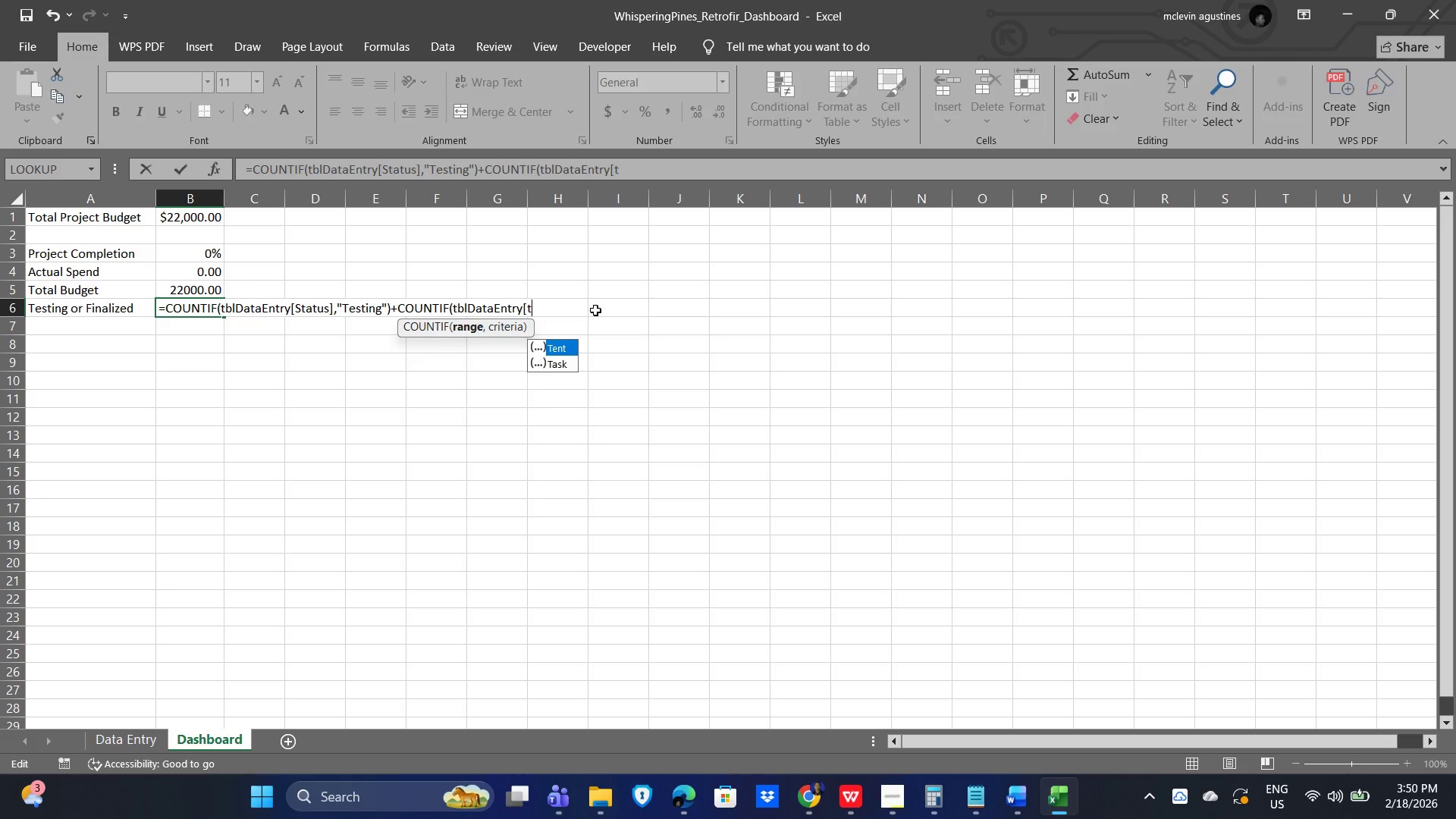 
key(Backspace)
 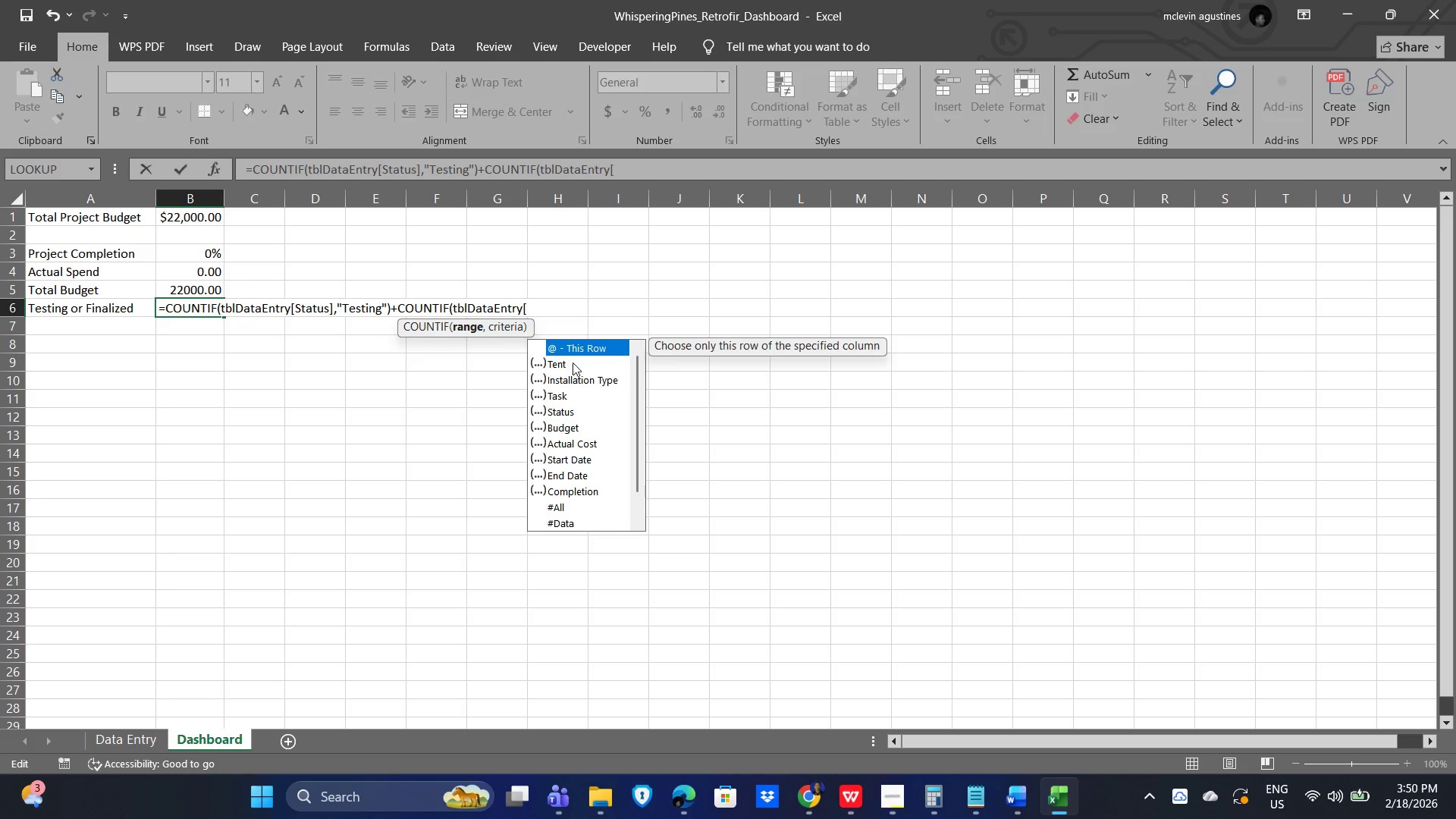 
wait(5.56)
 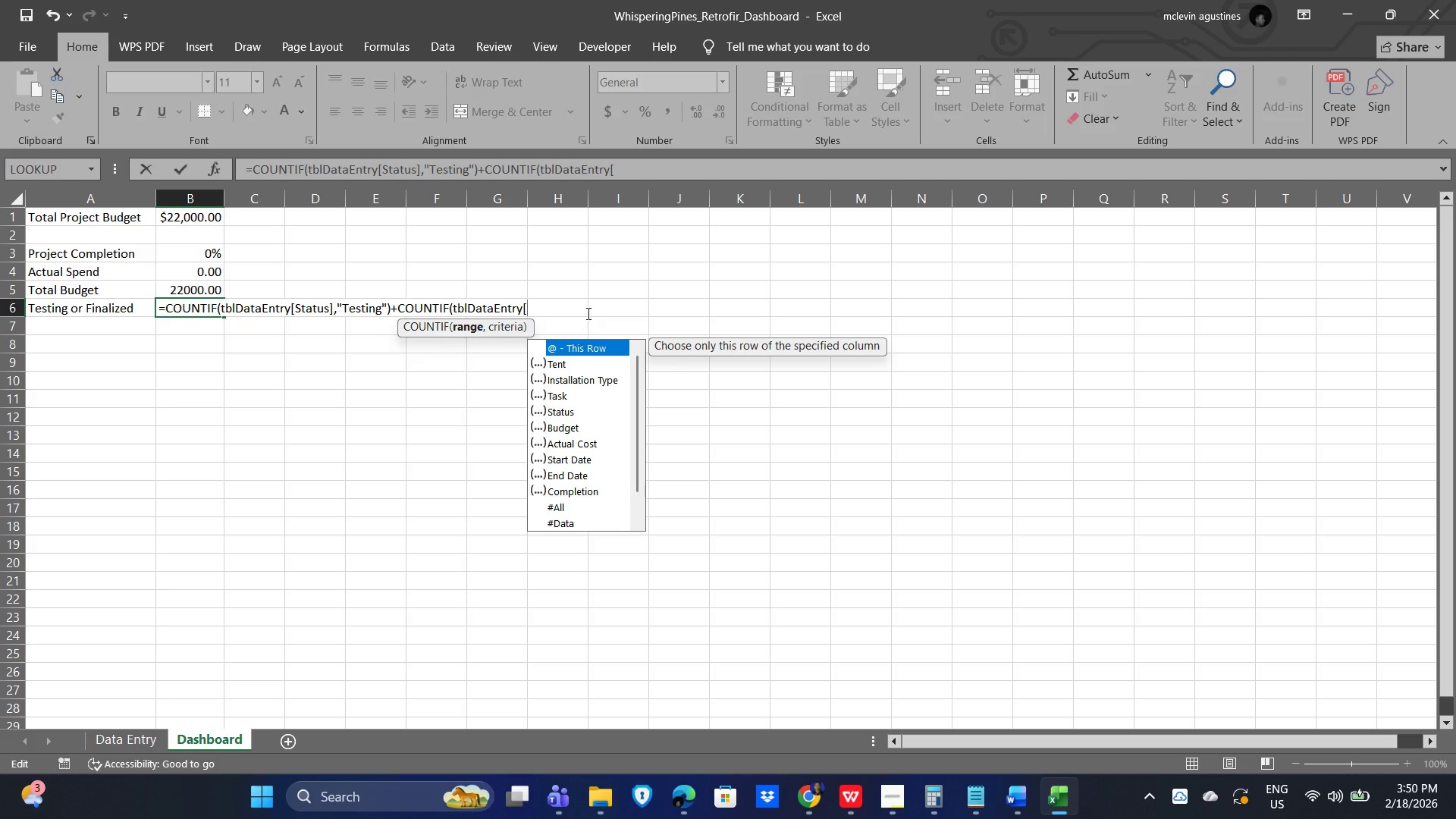 
double_click([563, 407])
 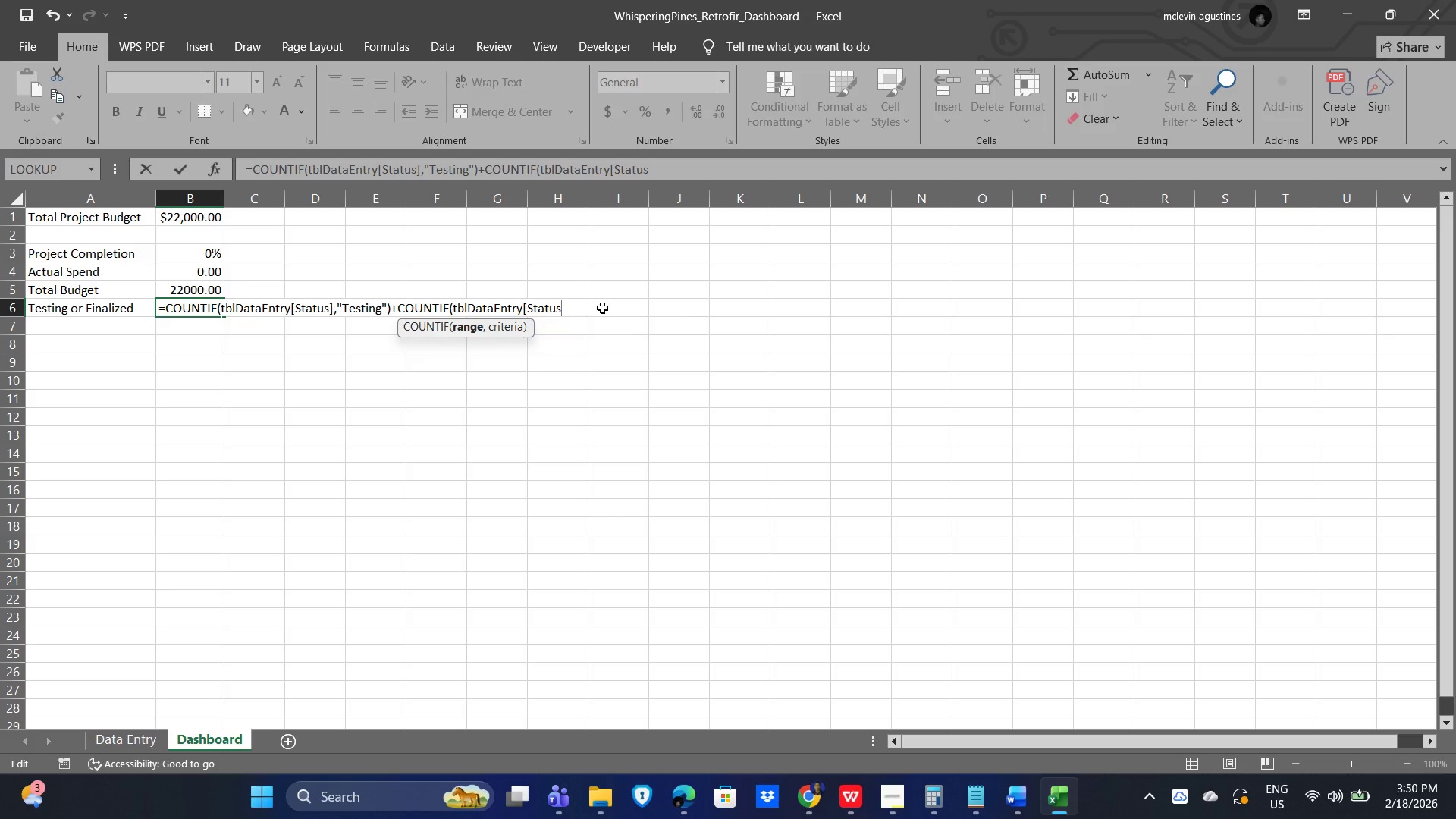 
key(BracketRight)
 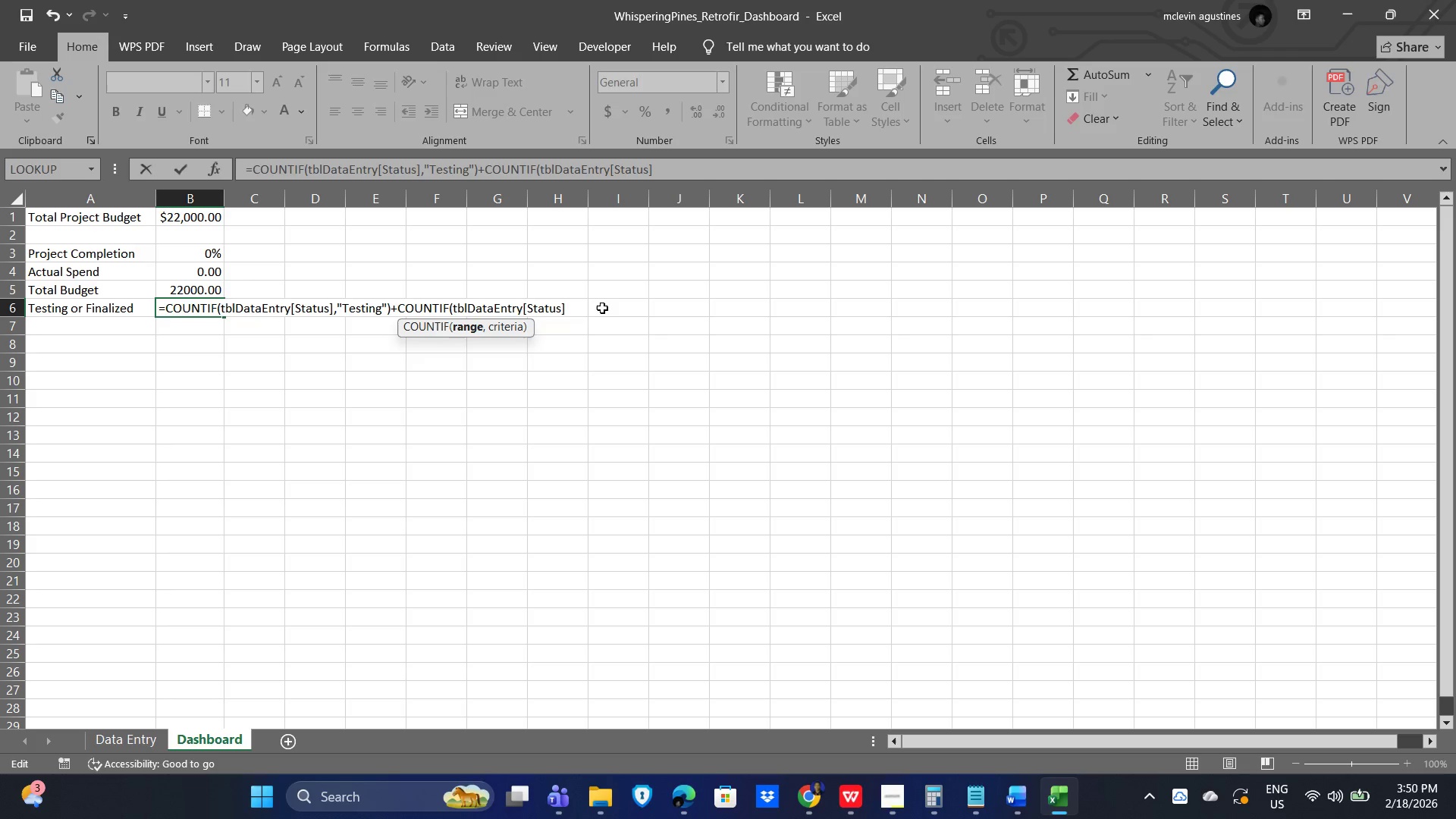 
type(,"Finzalized")
 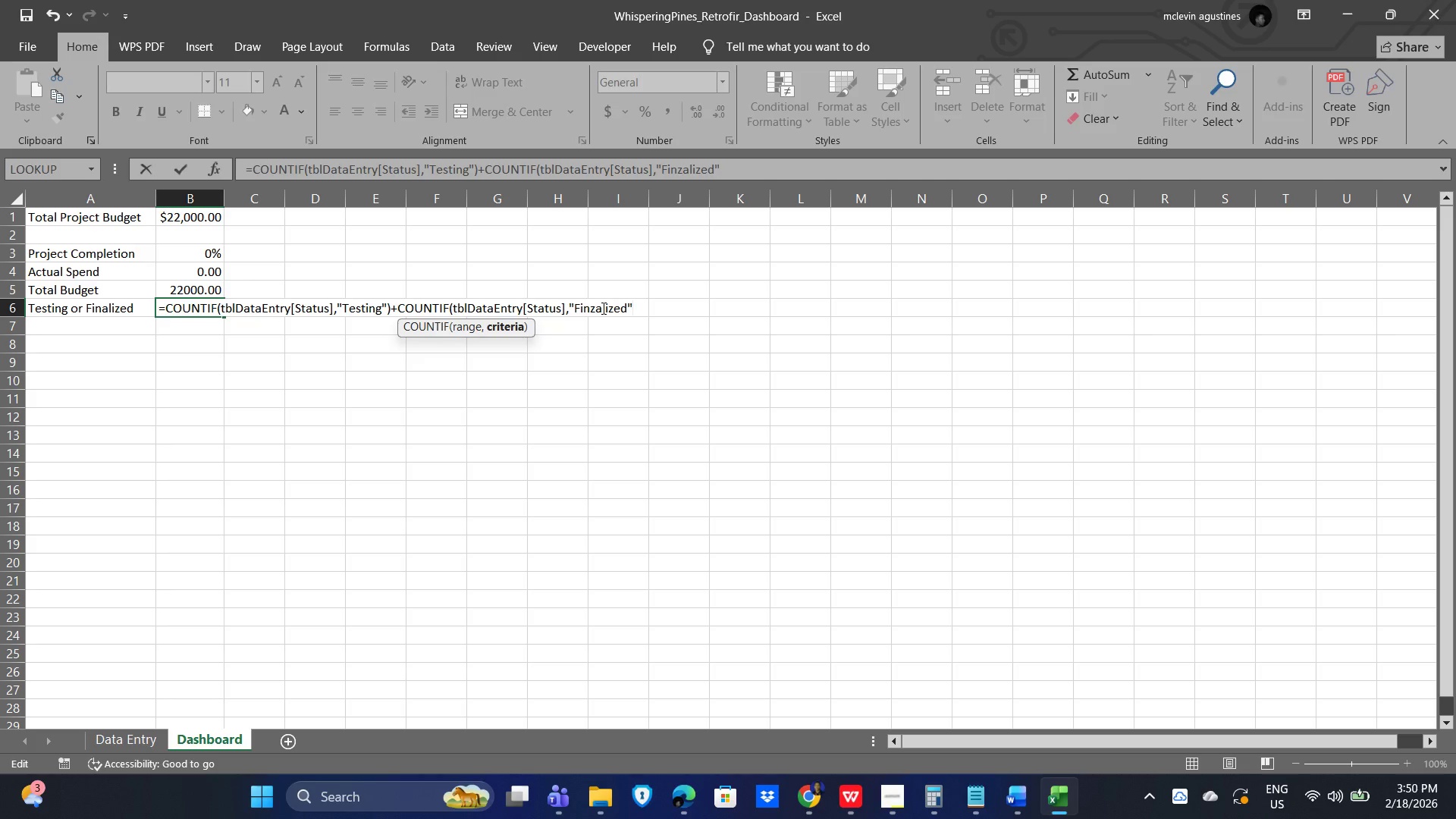 
key(Backspace)
 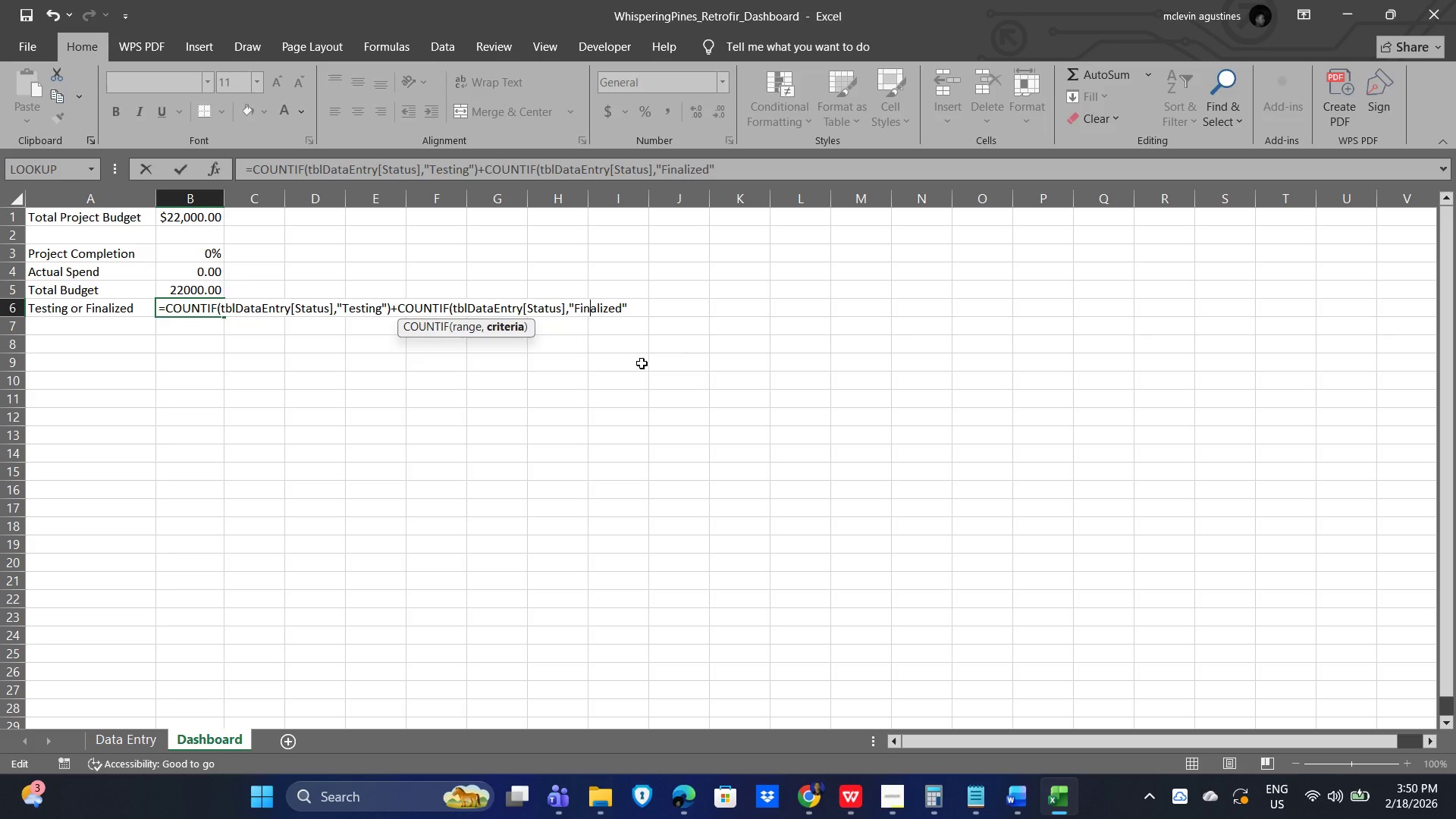 
key(Shift+0)
 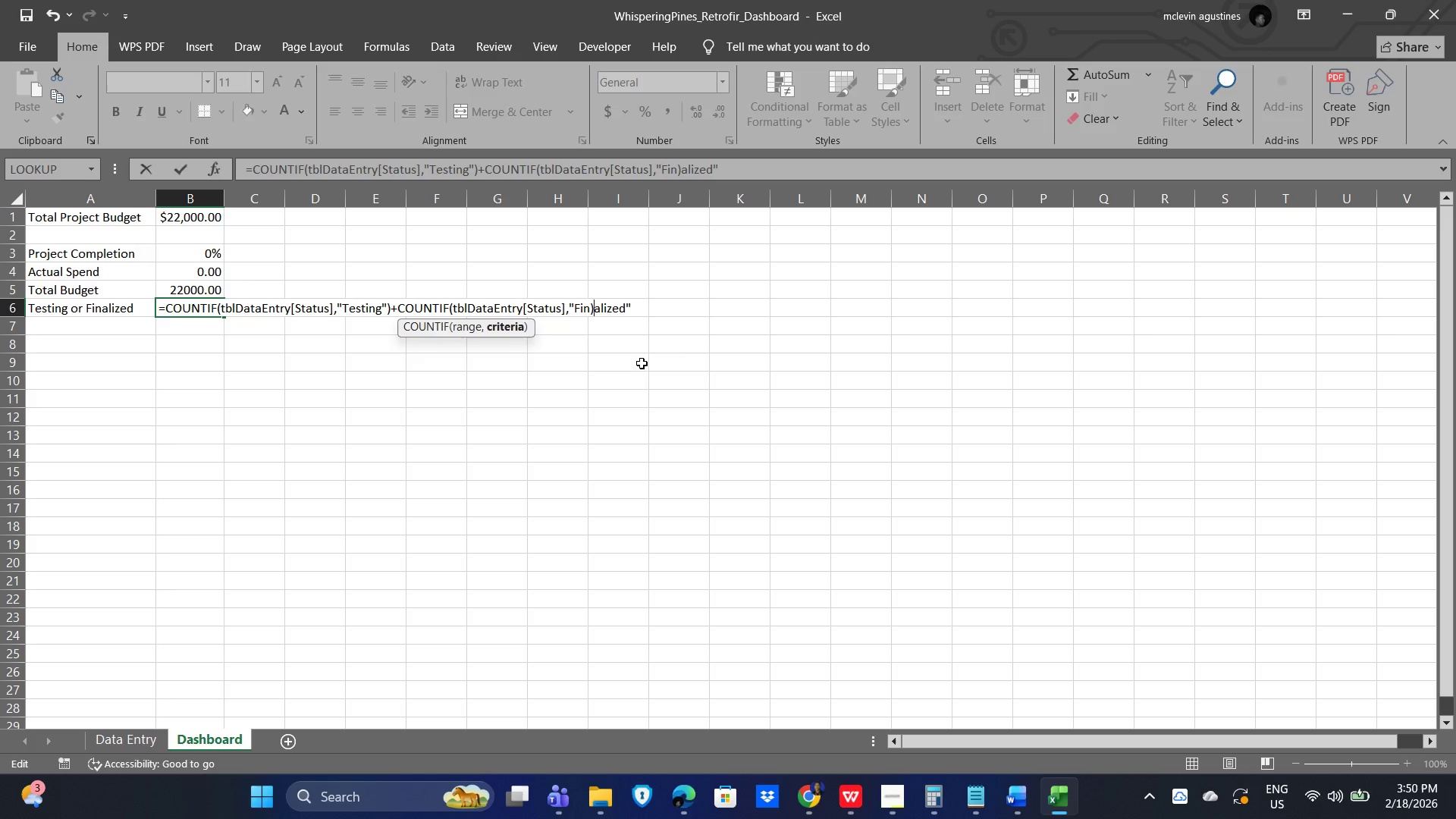 
key(Backspace)
 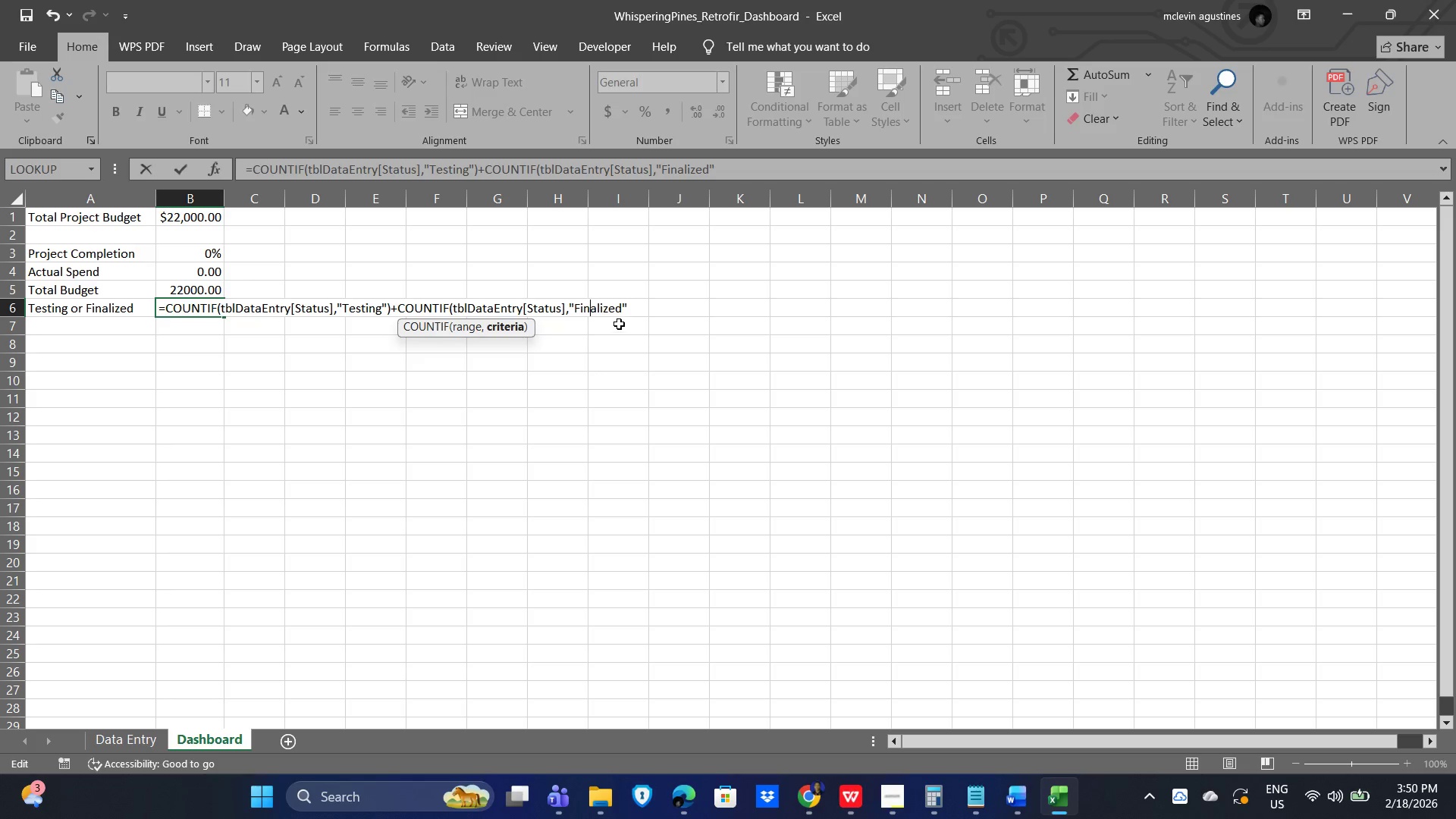 
left_click([637, 306])
 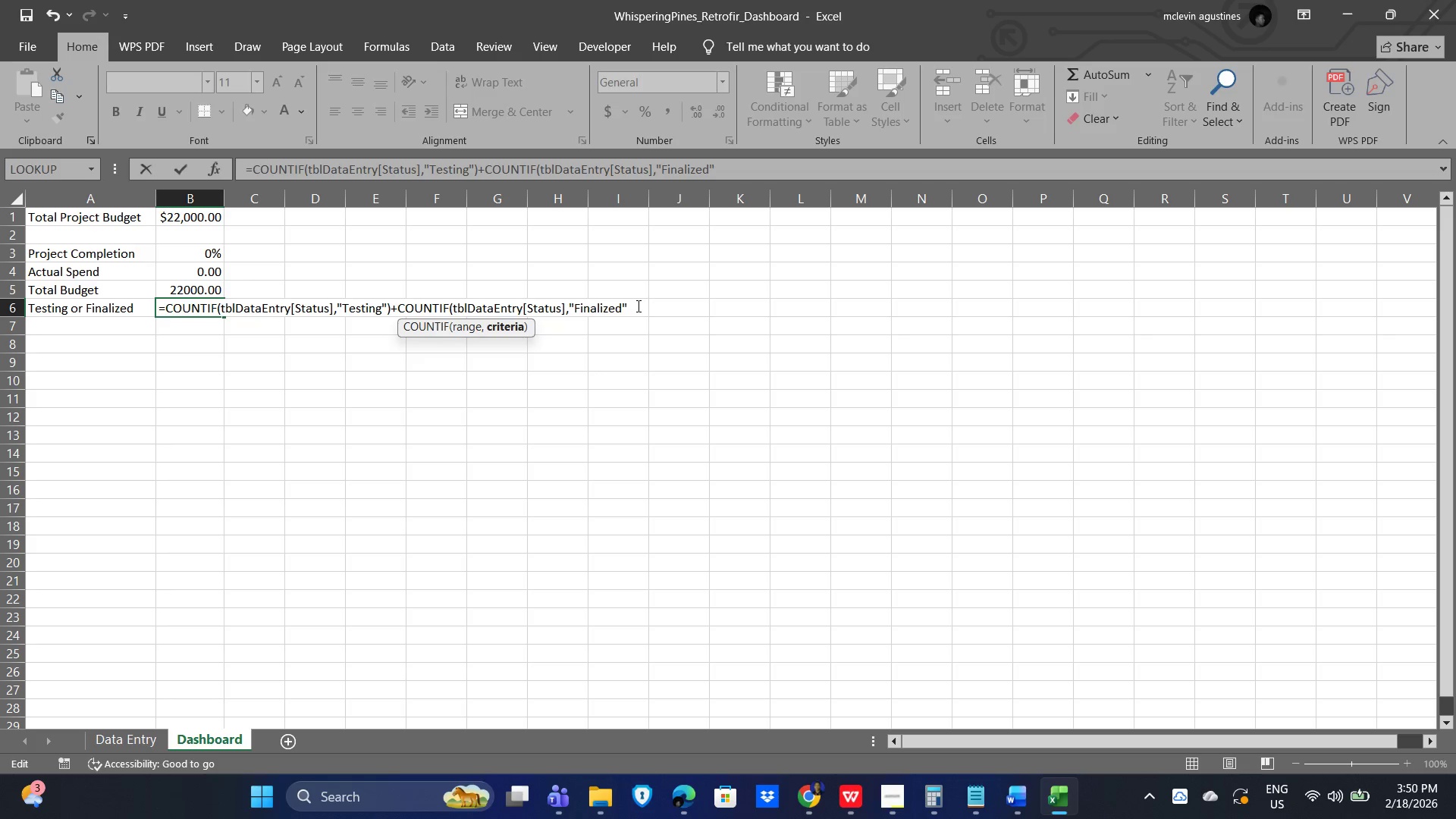 
key(Shift+0)
 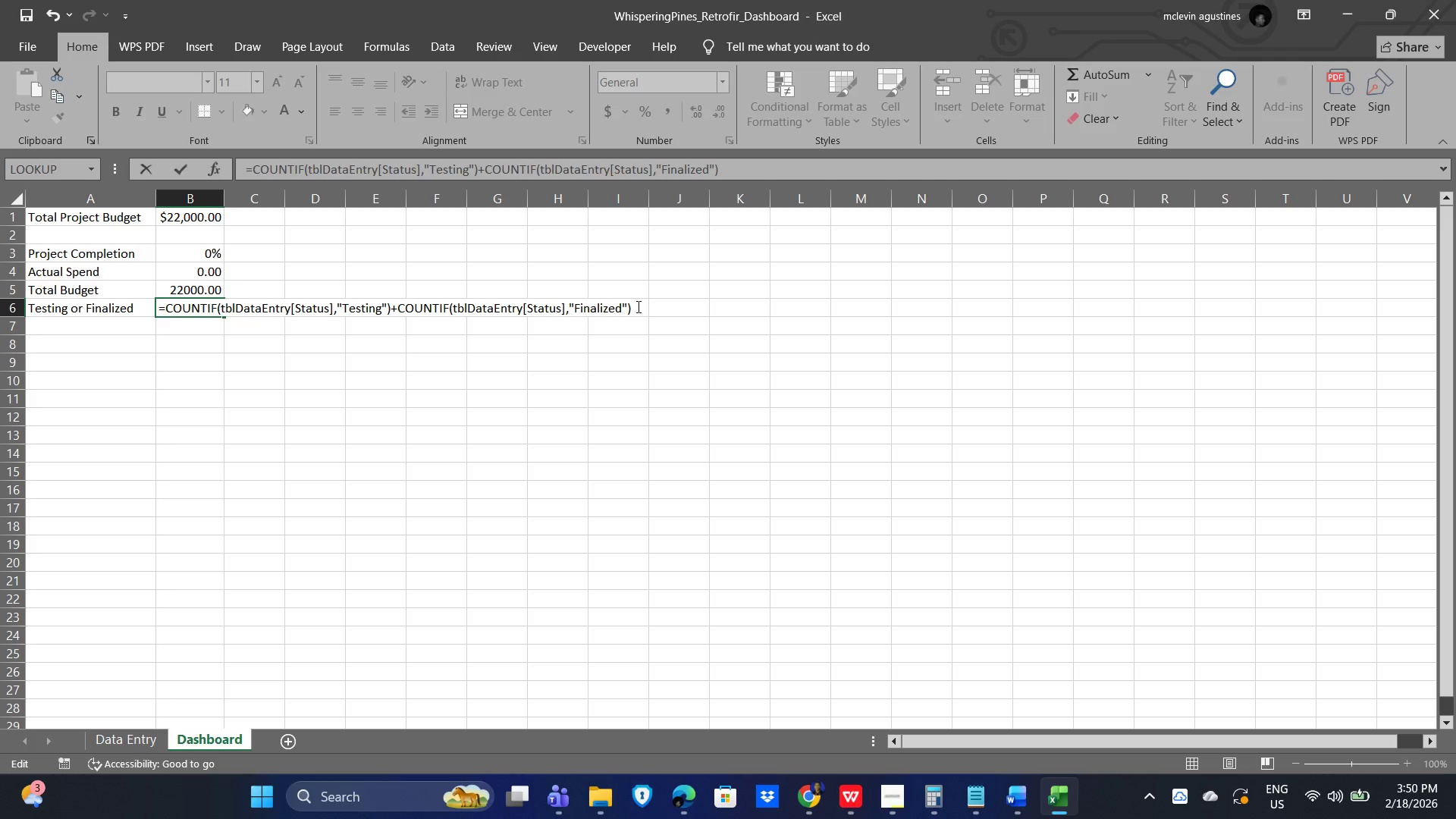 
key(Enter)
 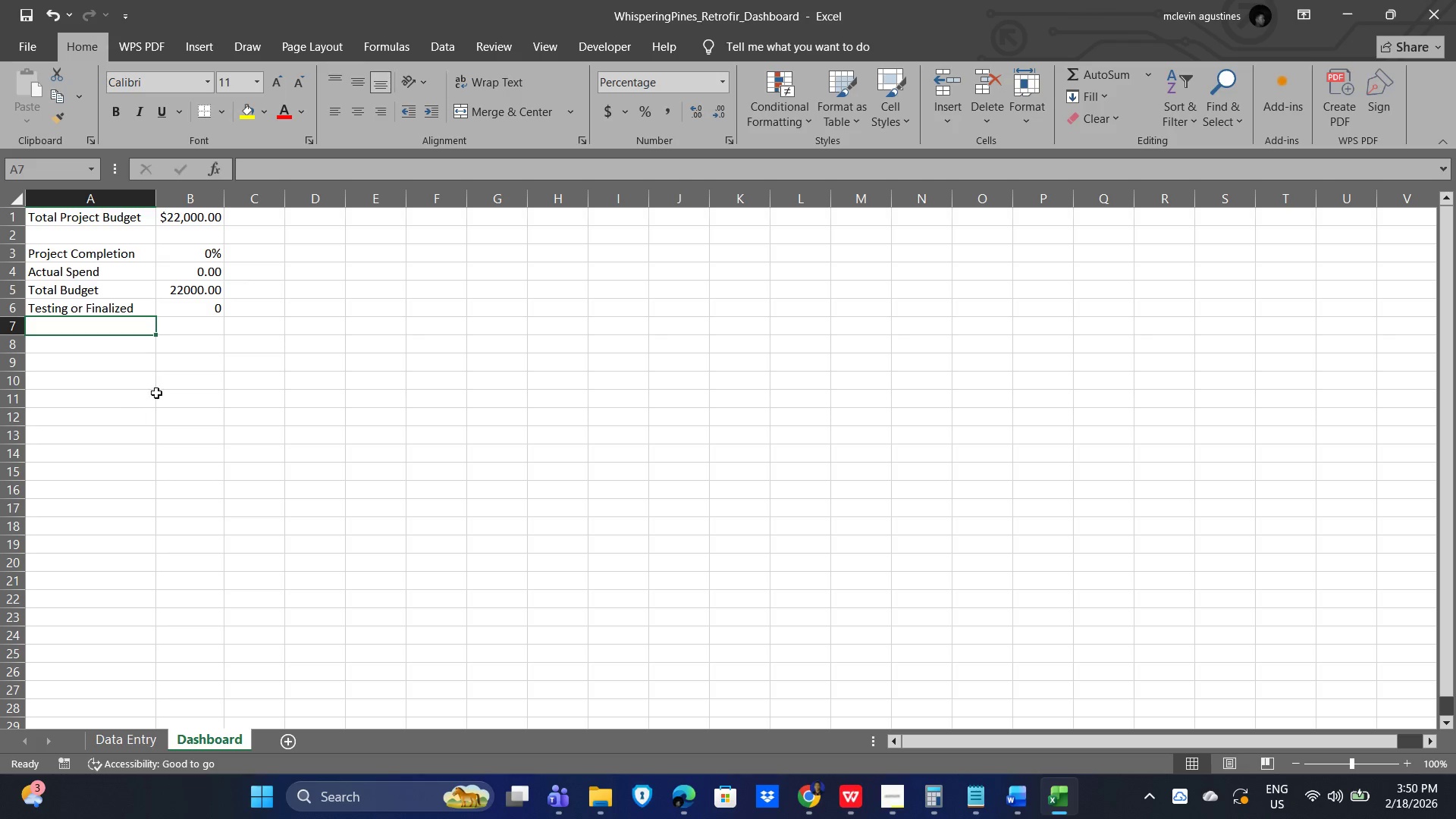 
wait(12.06)
 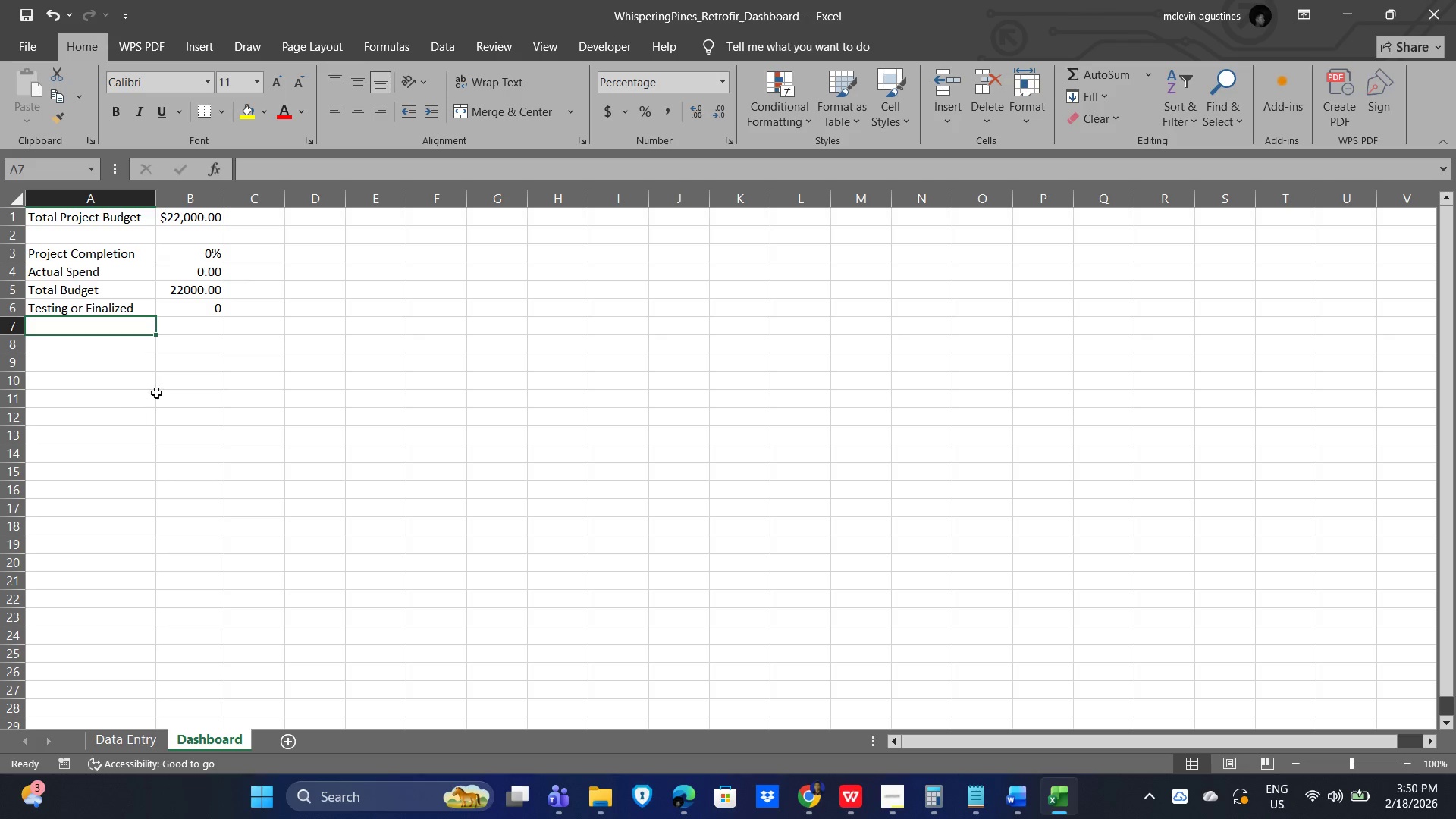 
double_click([312, 329])
 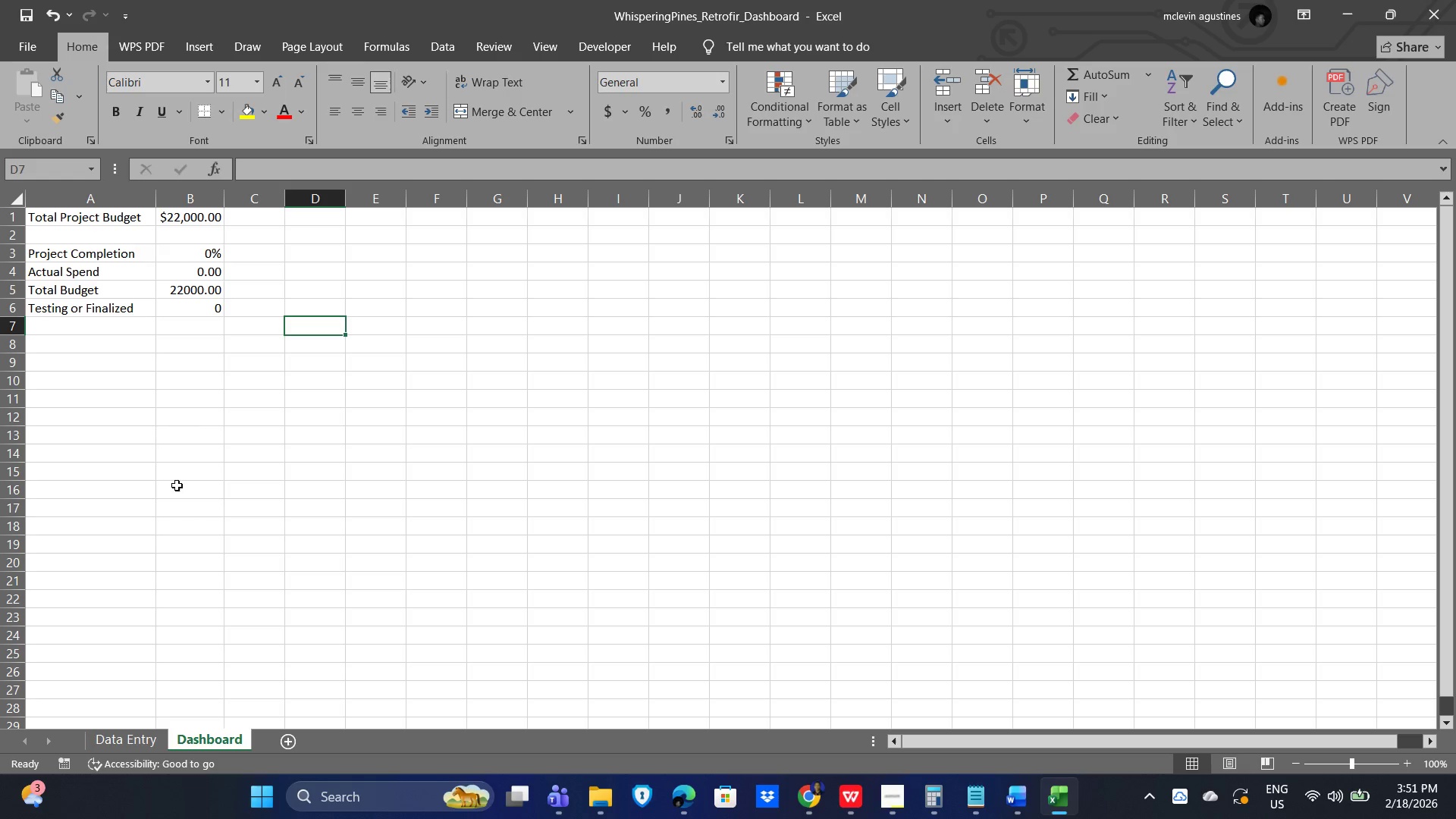 
wait(13.03)
 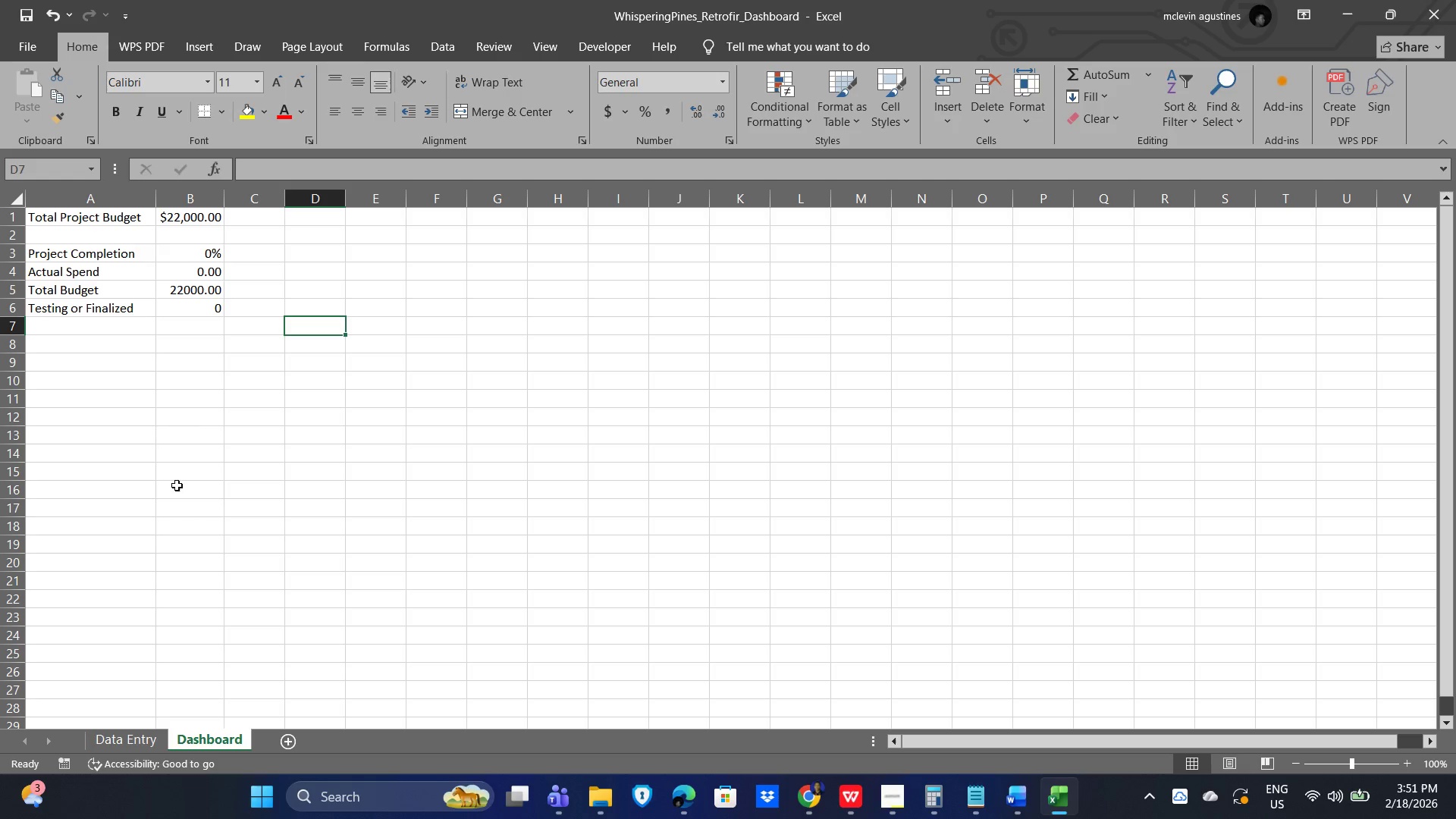 
left_click([394, 292])
 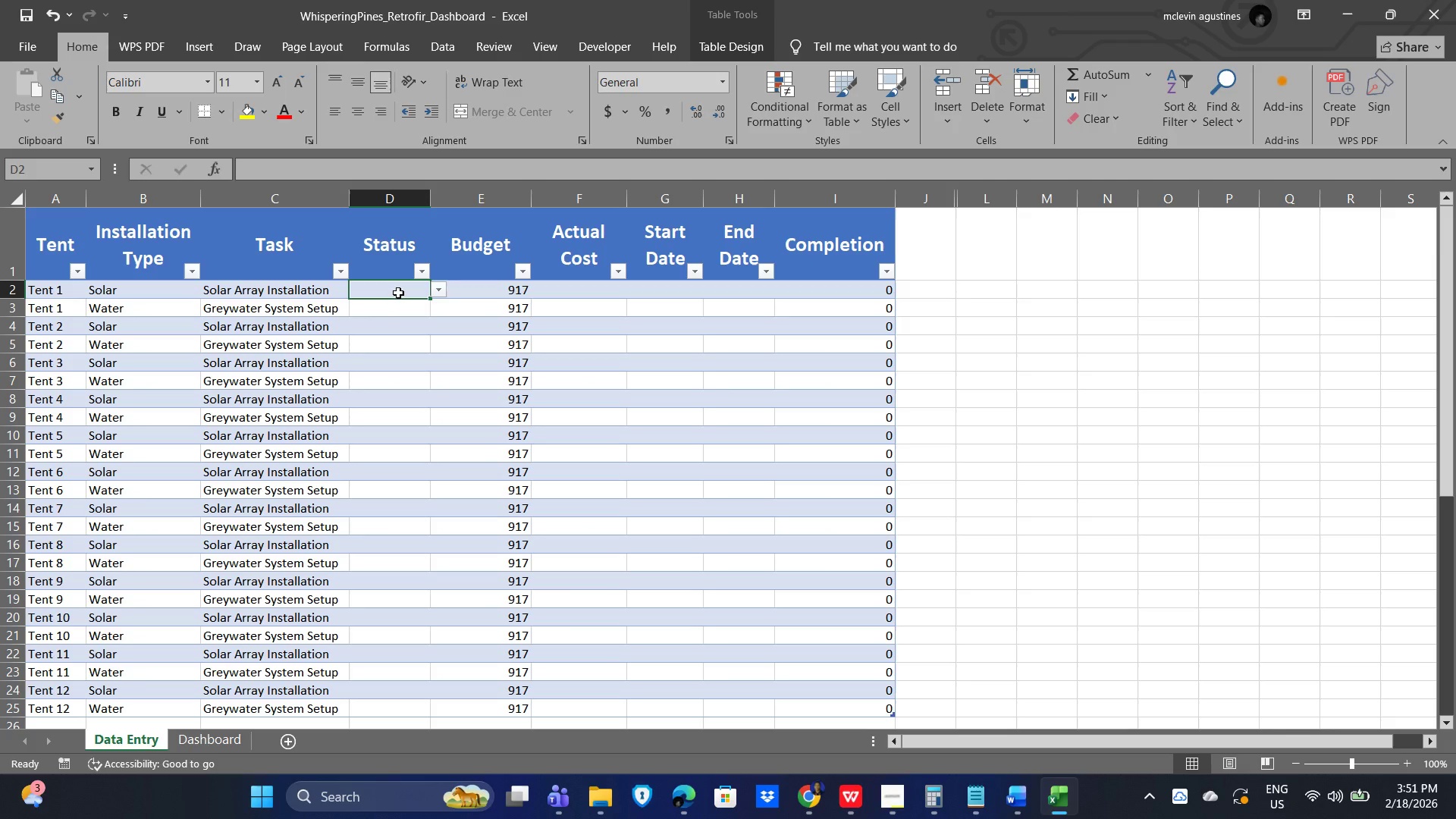 
left_click_drag(start_coordinate=[398, 293], to_coordinate=[396, 632])
 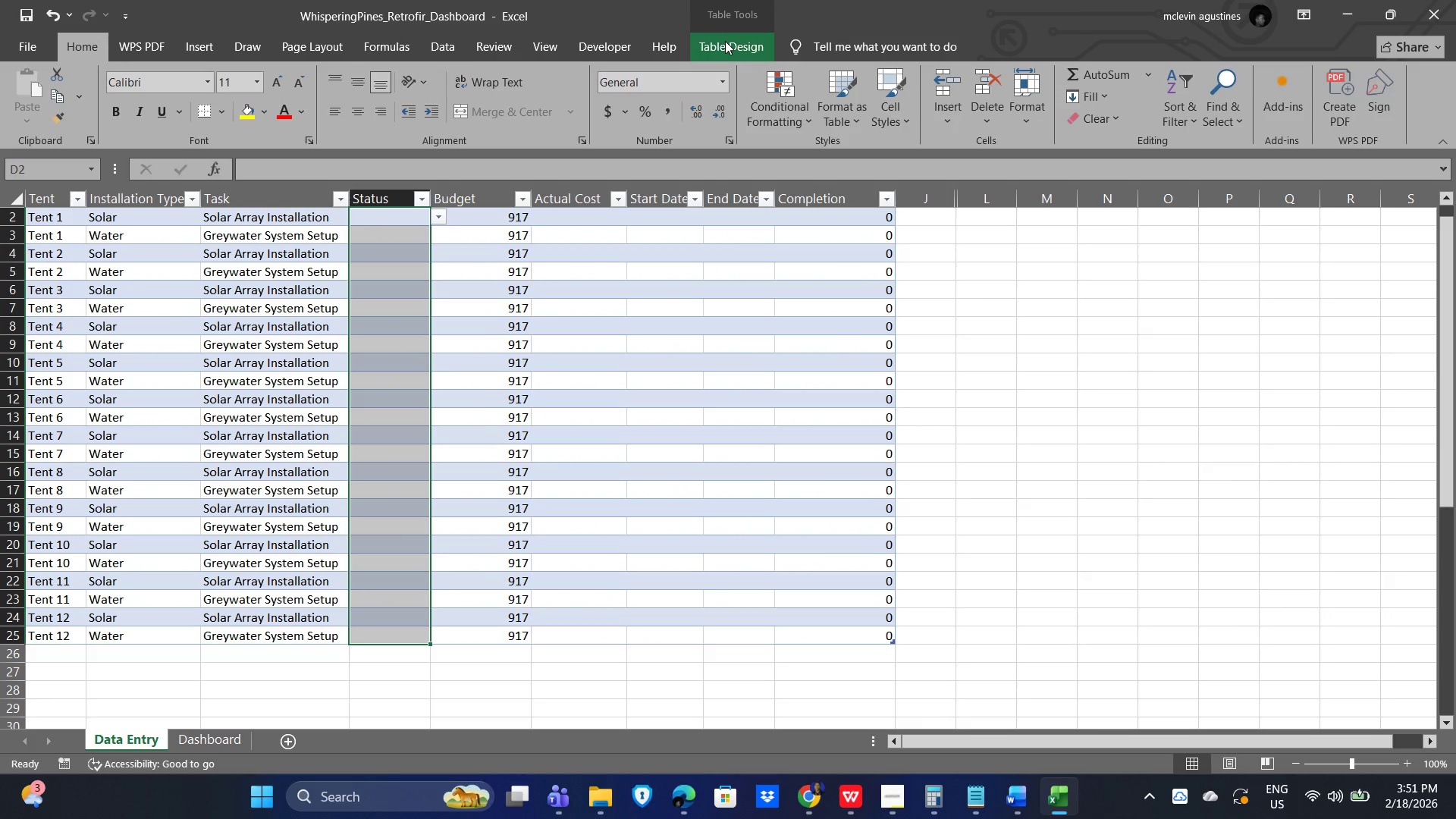 
wait(5.92)
 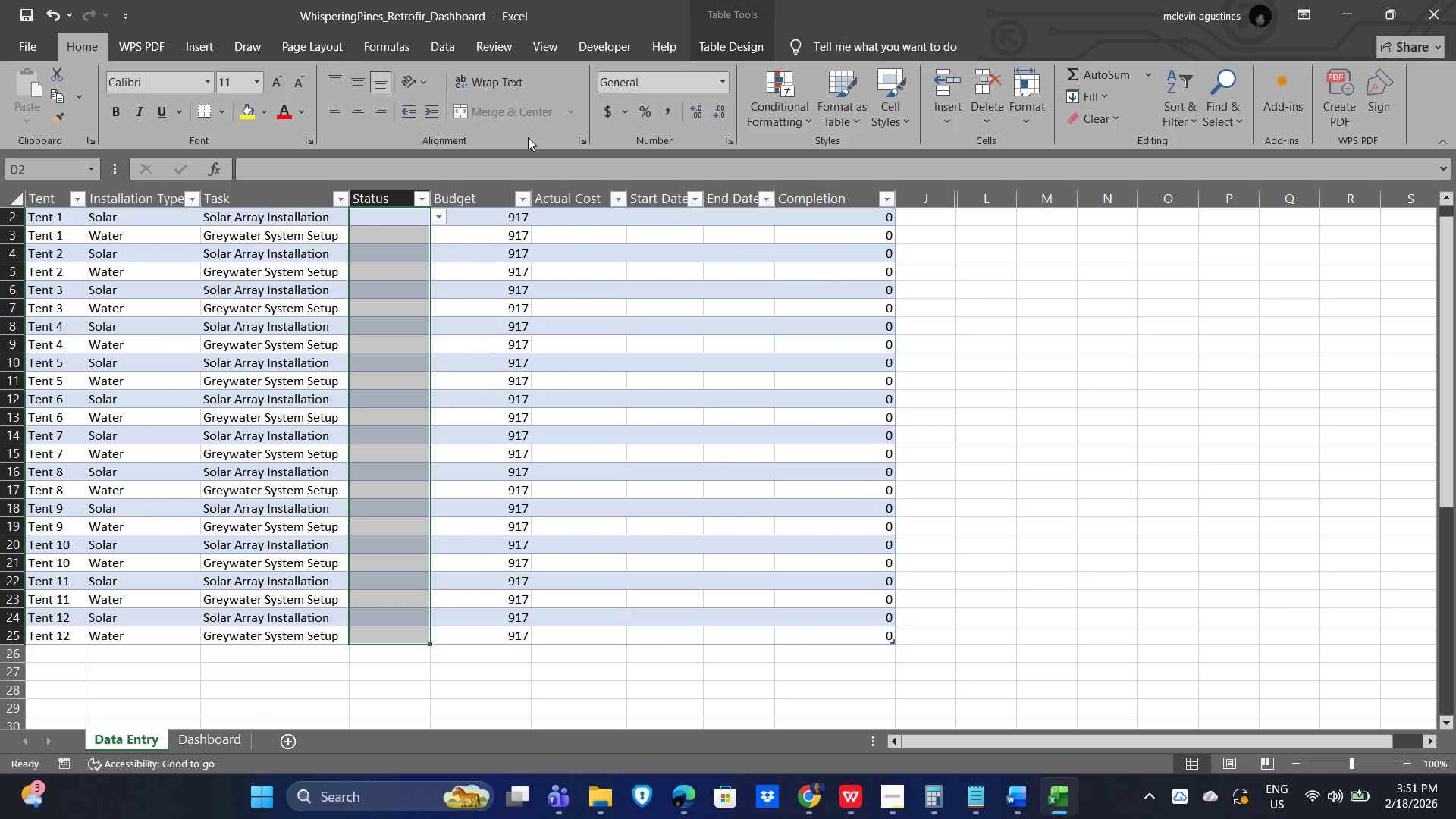 
left_click([76, 45])
 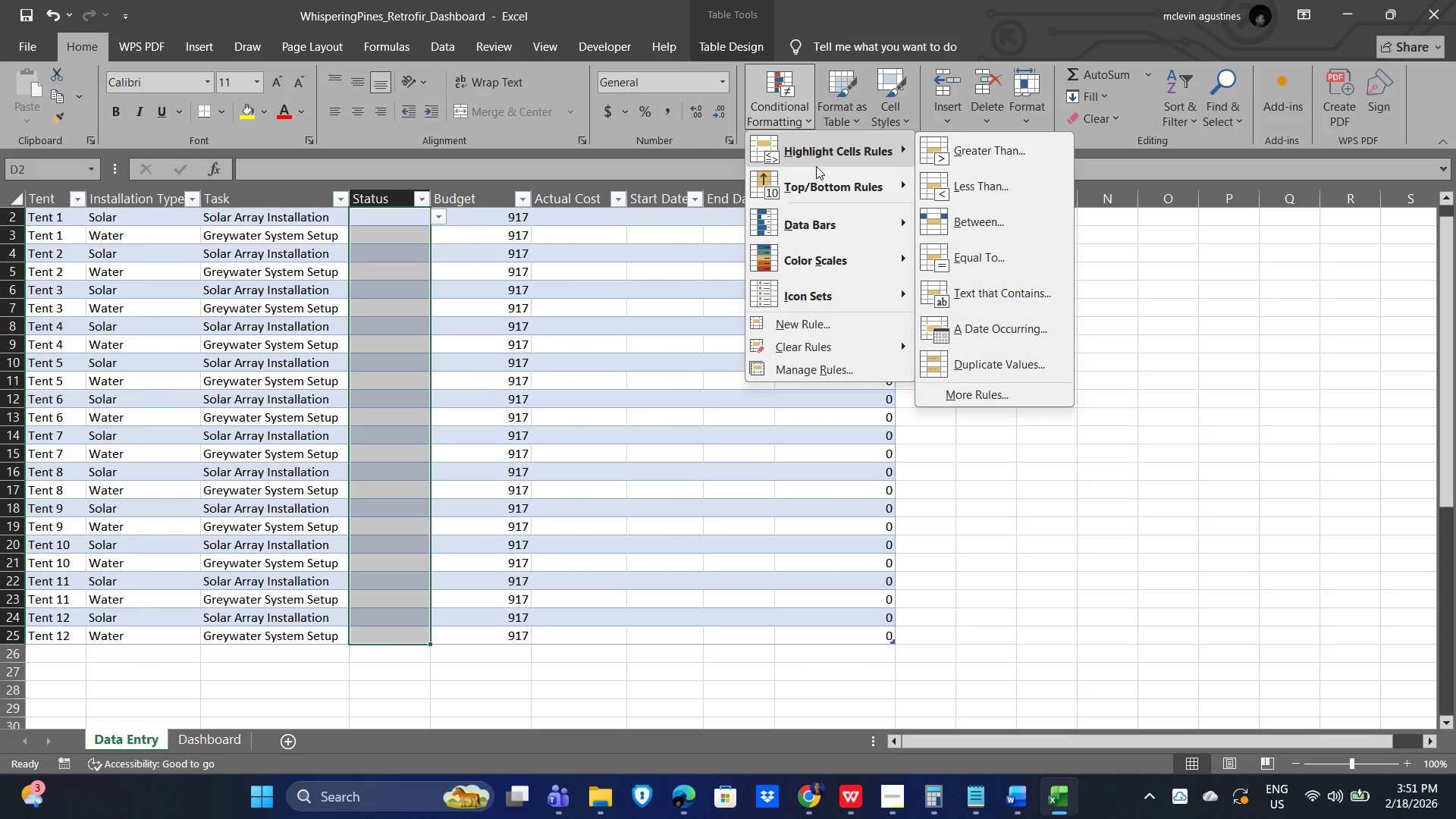 
wait(6.03)
 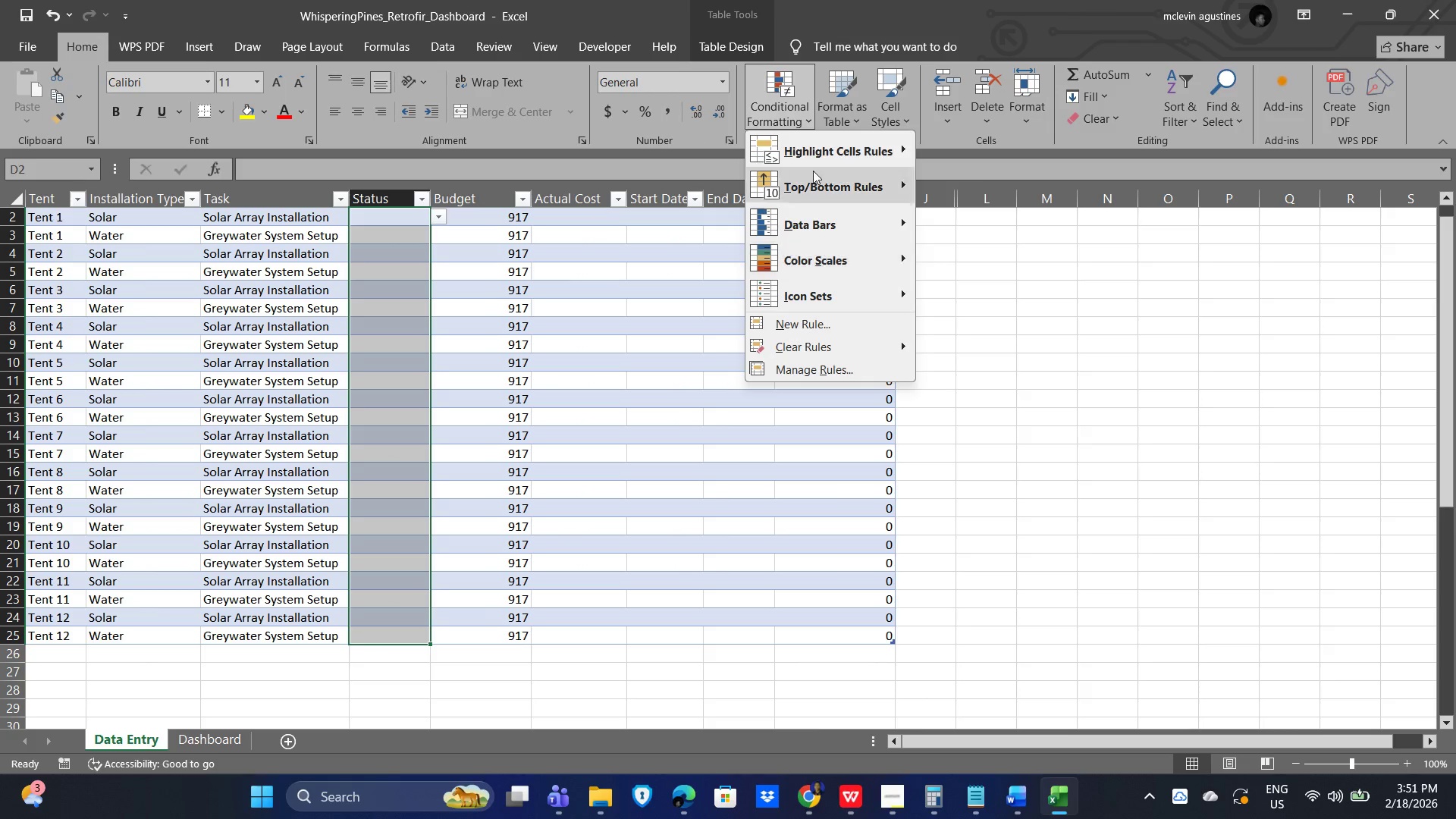 
left_click([814, 318])
 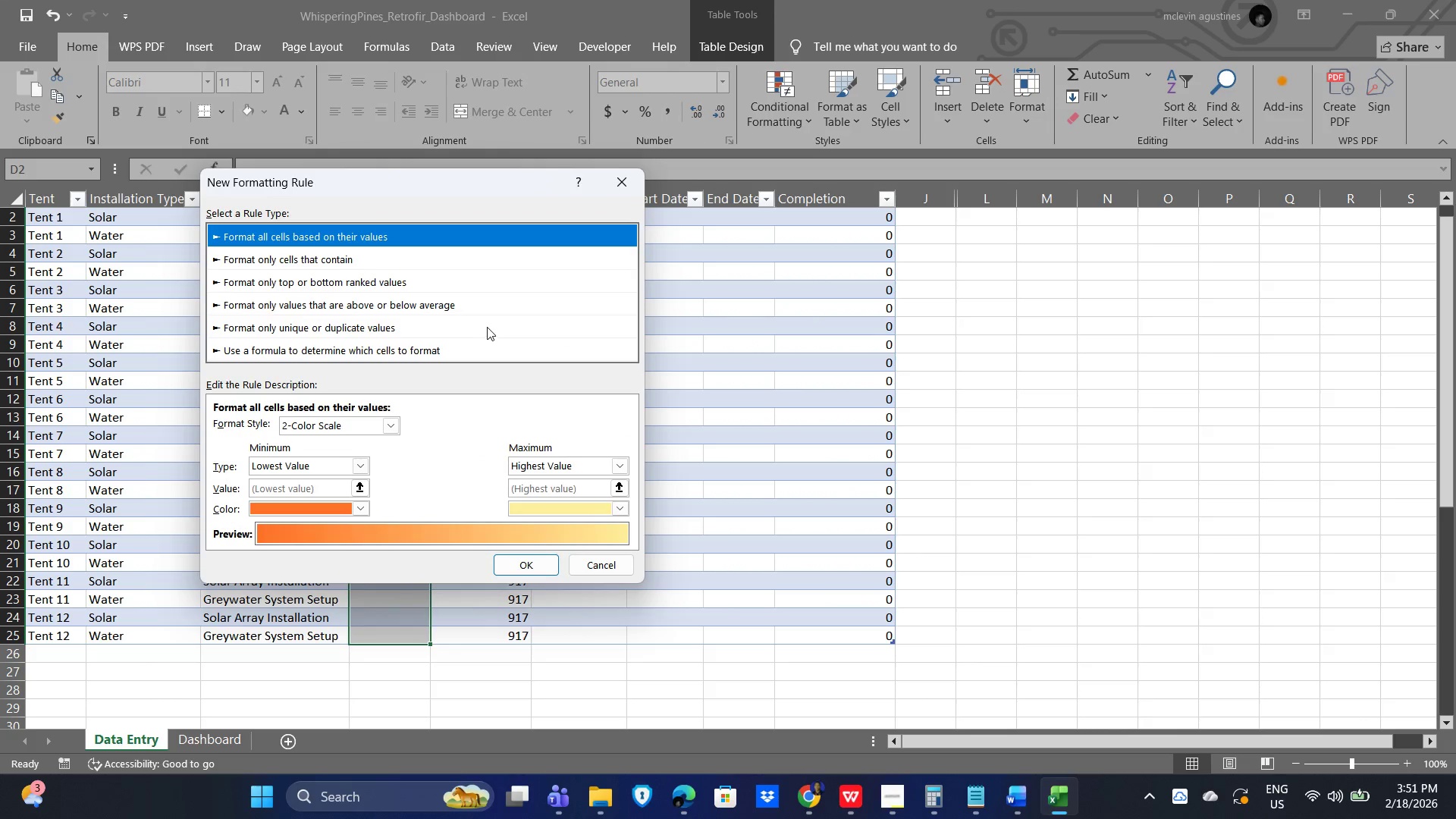 
scroll: coordinate [392, 333], scroll_direction: down, amount: 4.0
 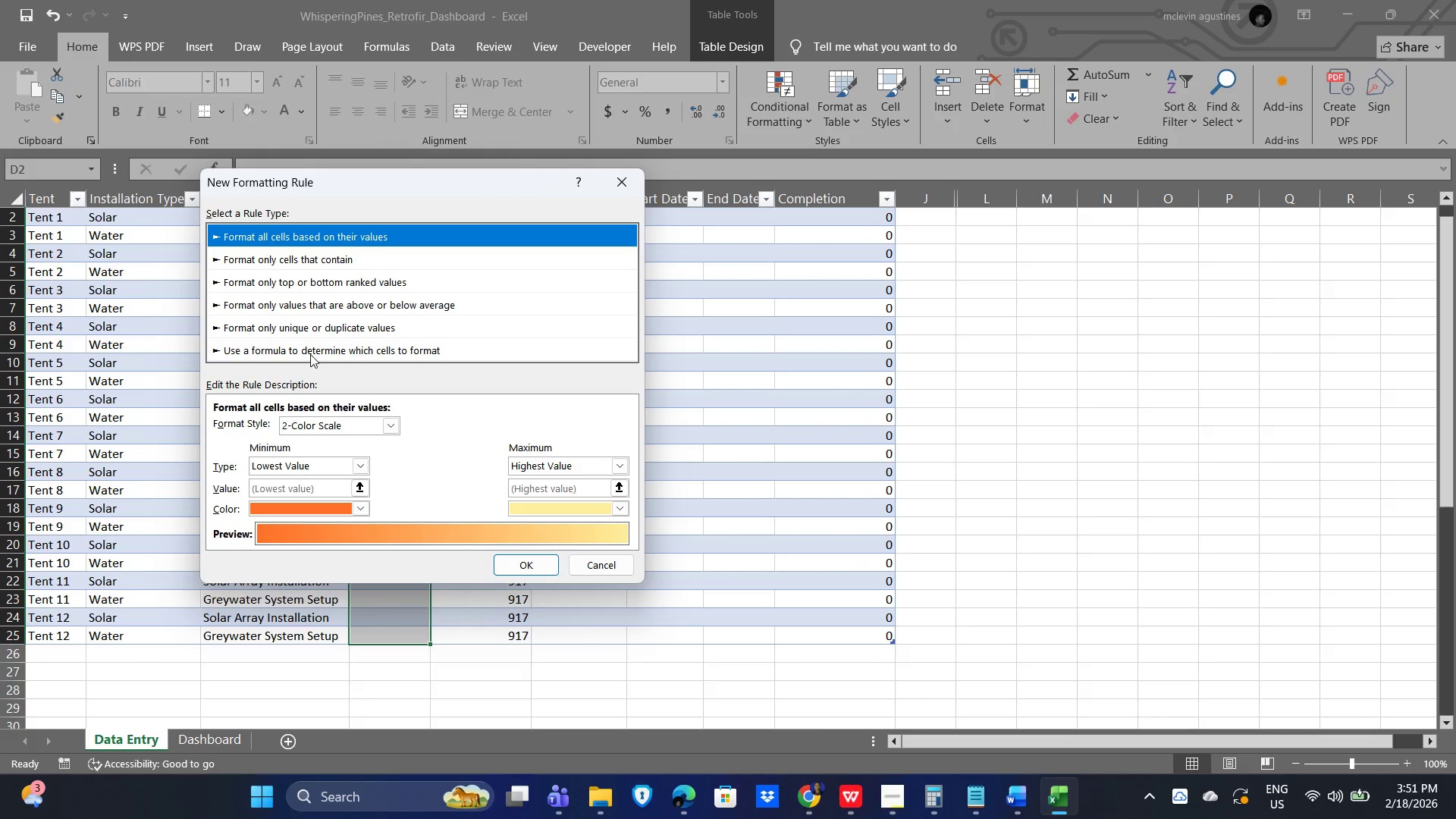 
wait(11.96)
 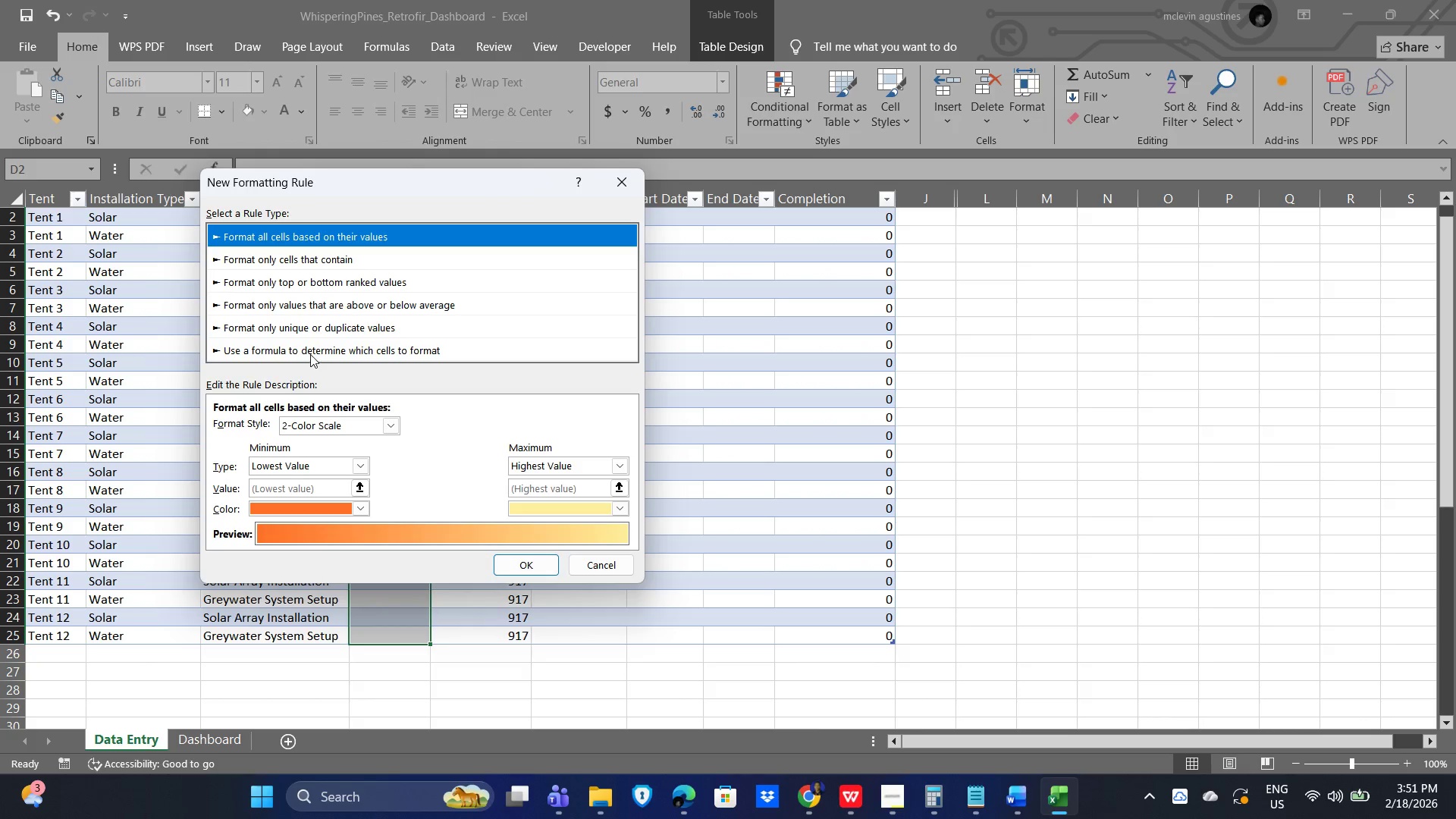 
left_click([366, 463])
 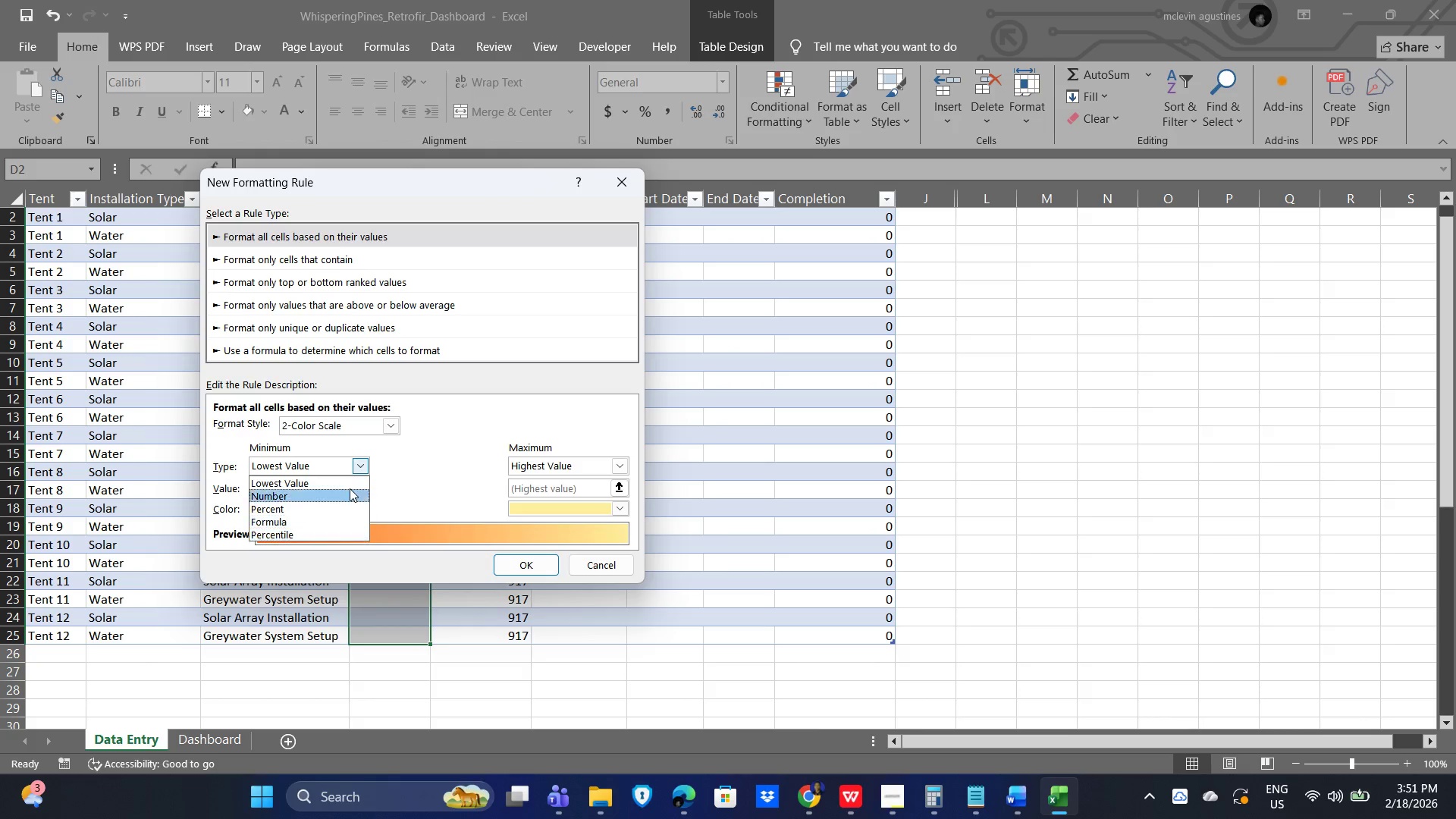 
left_click([362, 460])
 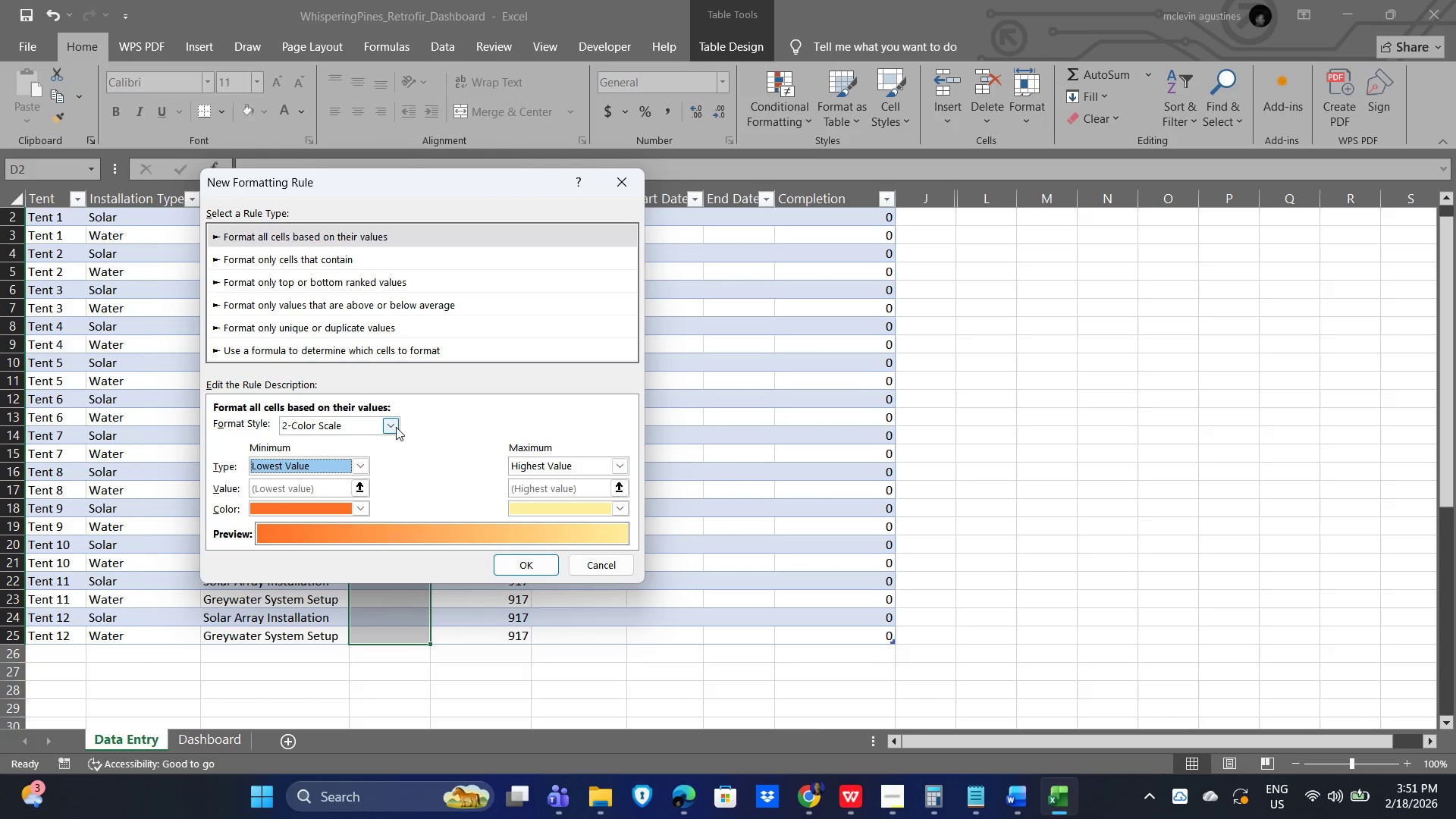 
left_click([396, 424])
 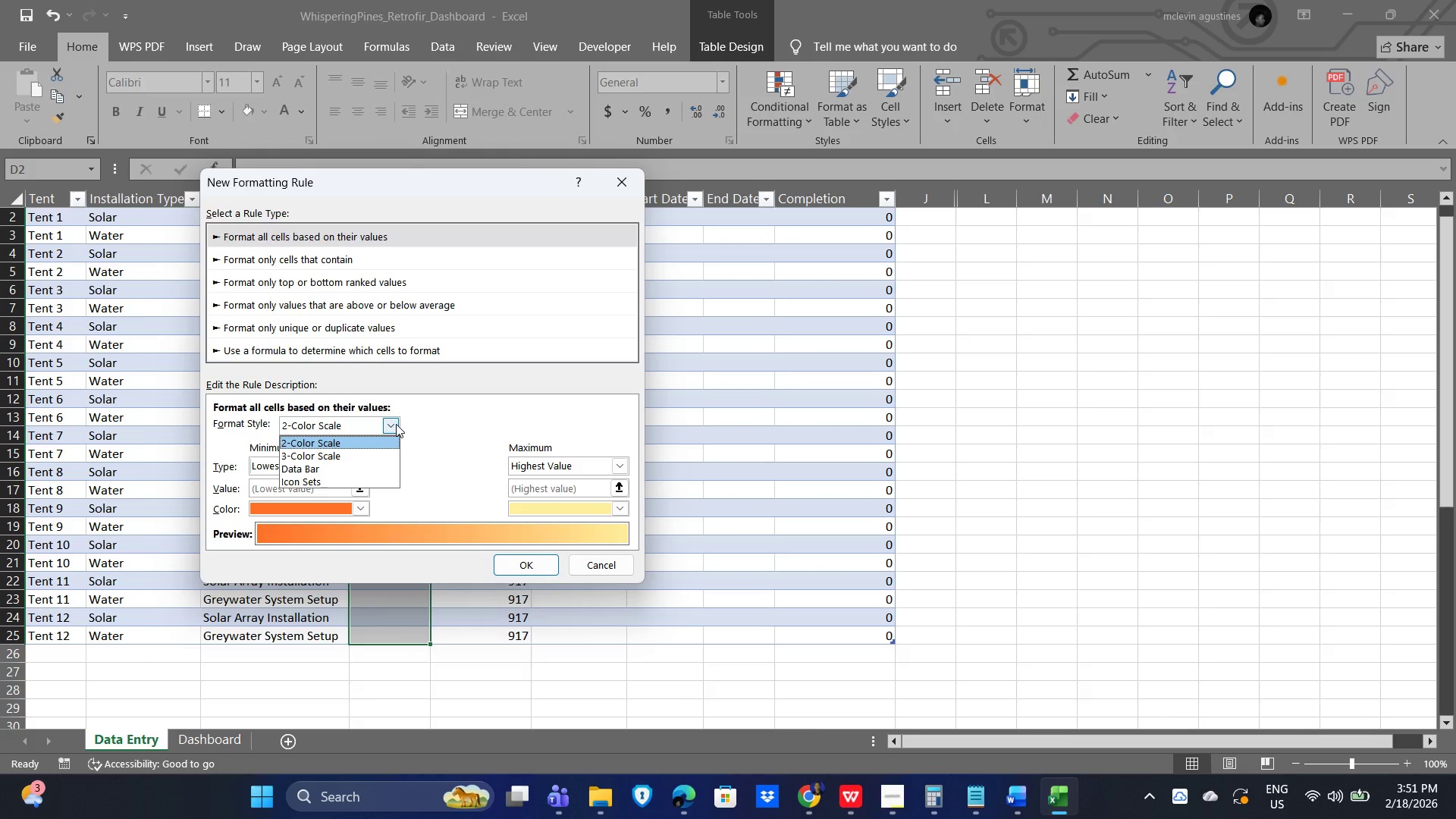 
left_click([396, 424])
 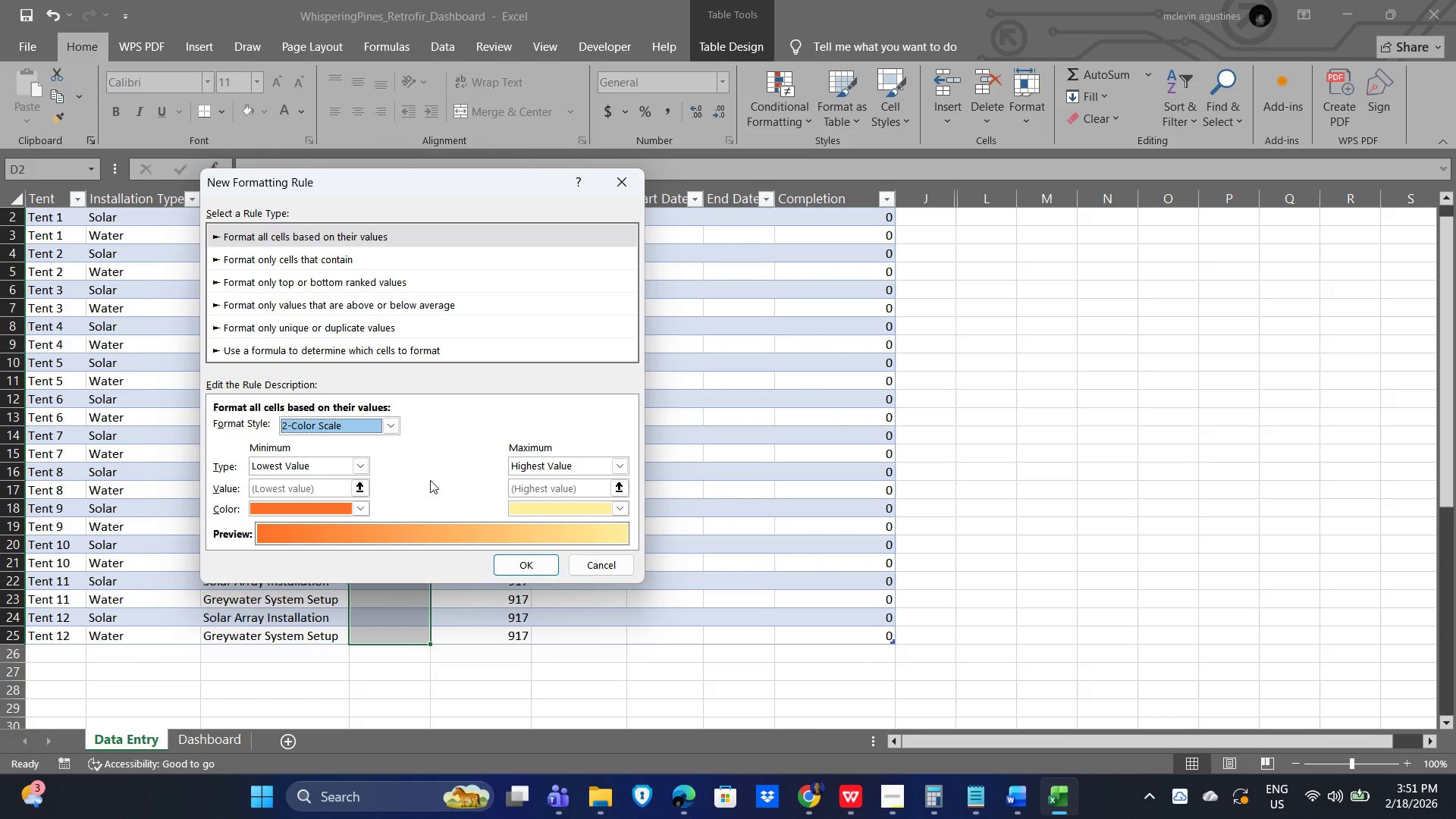 
scroll: coordinate [453, 475], scroll_direction: down, amount: 2.0
 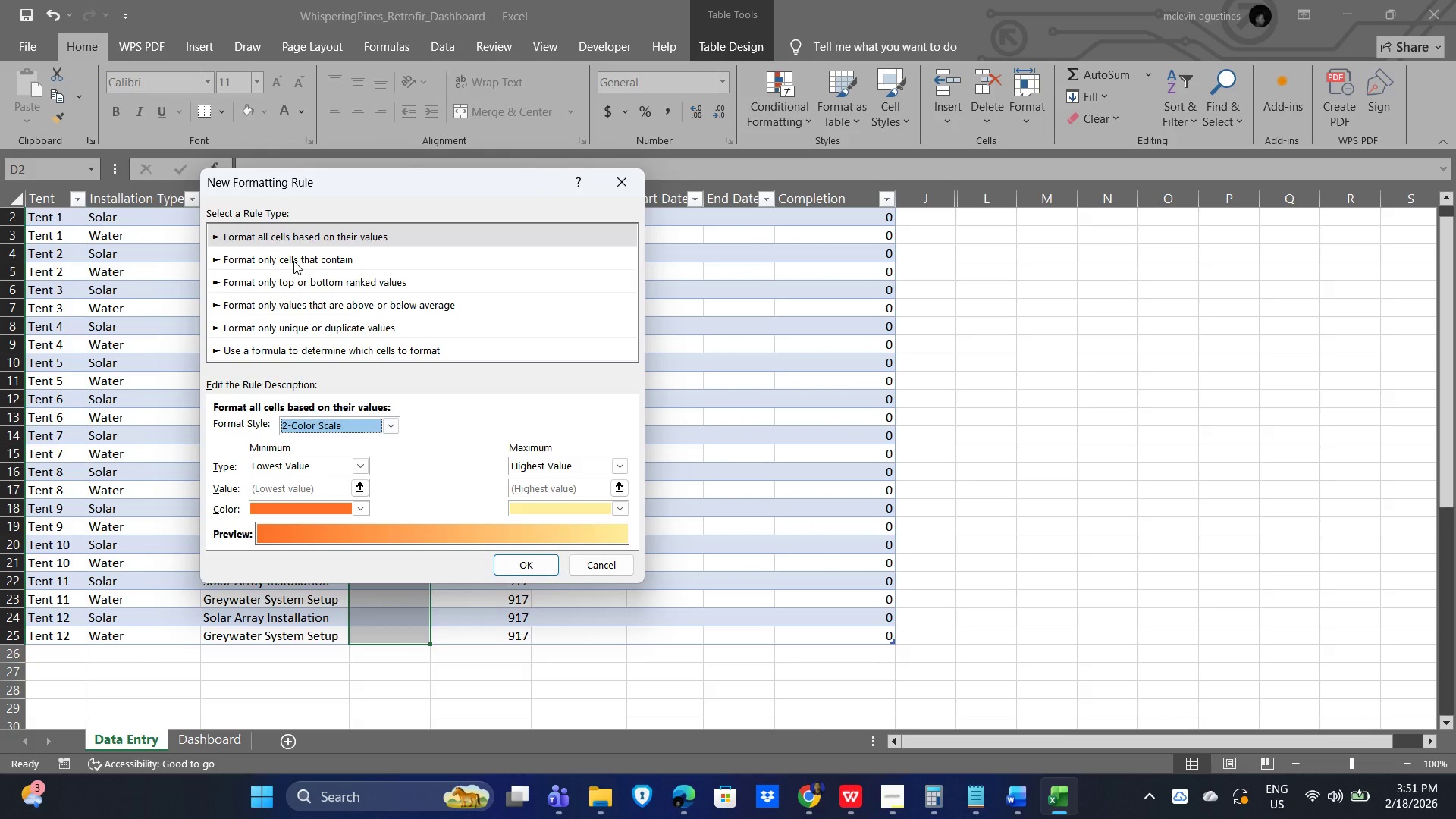 
left_click([293, 261])
 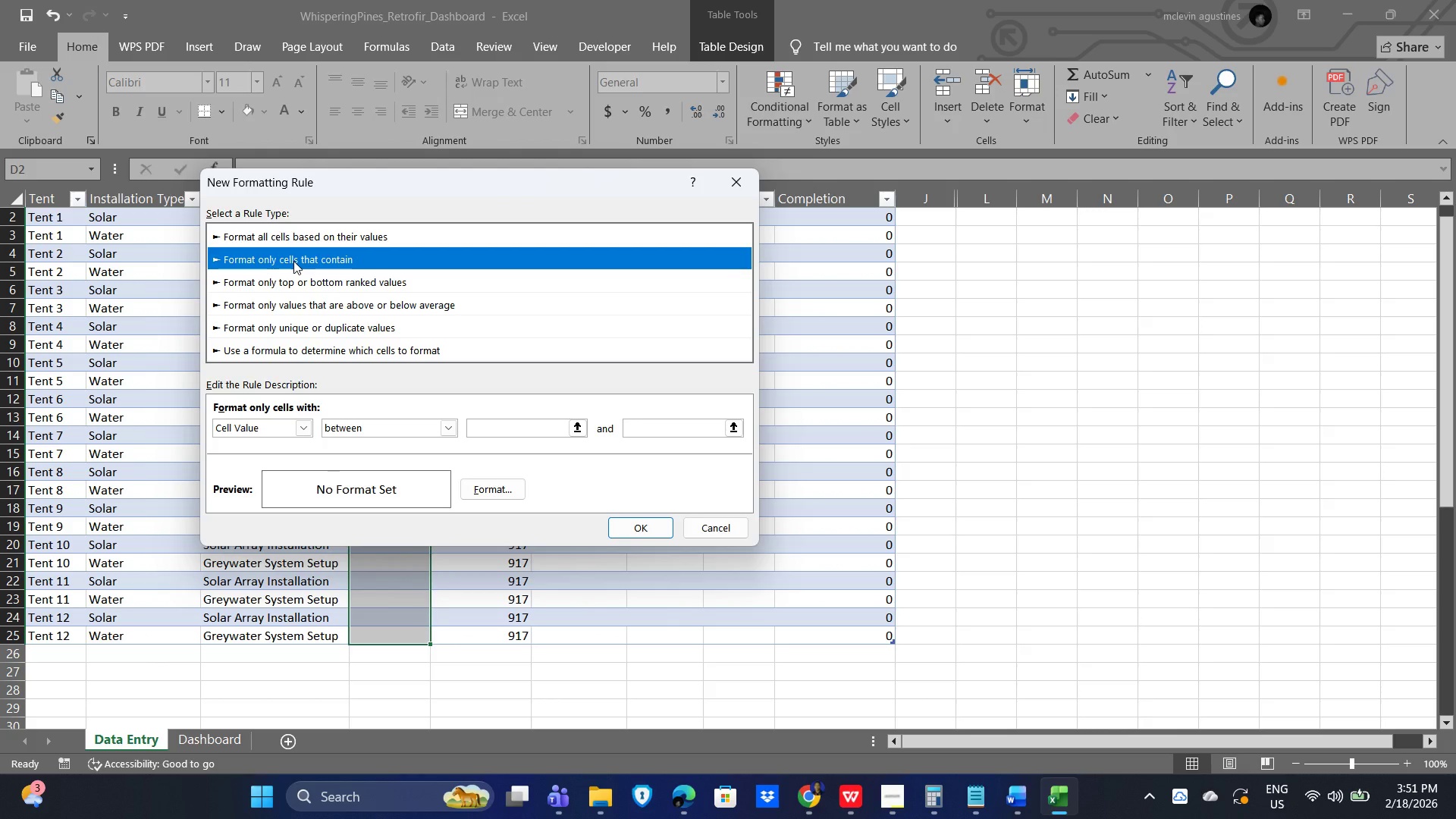 
wait(8.08)
 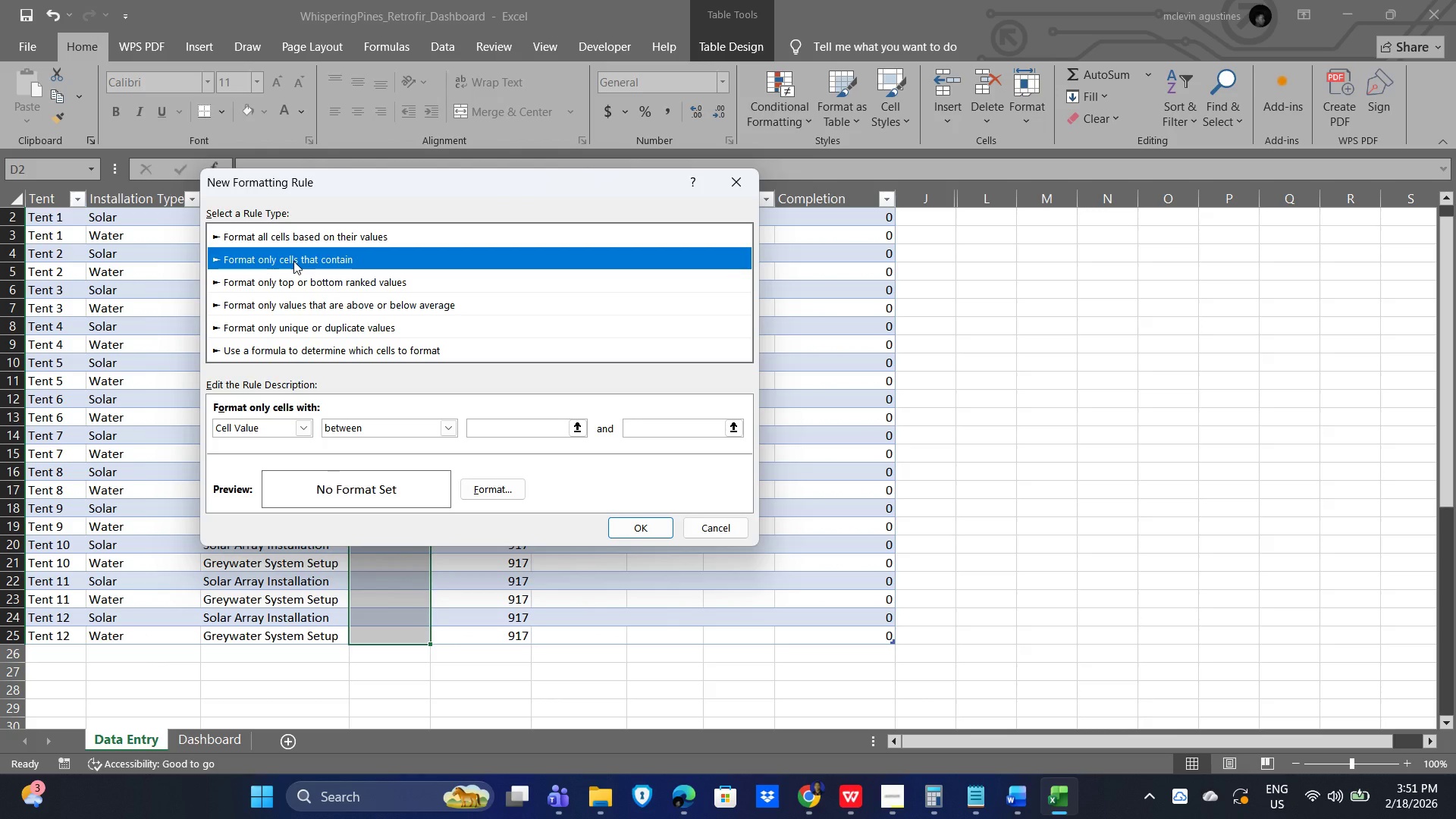 
left_click([449, 427])
 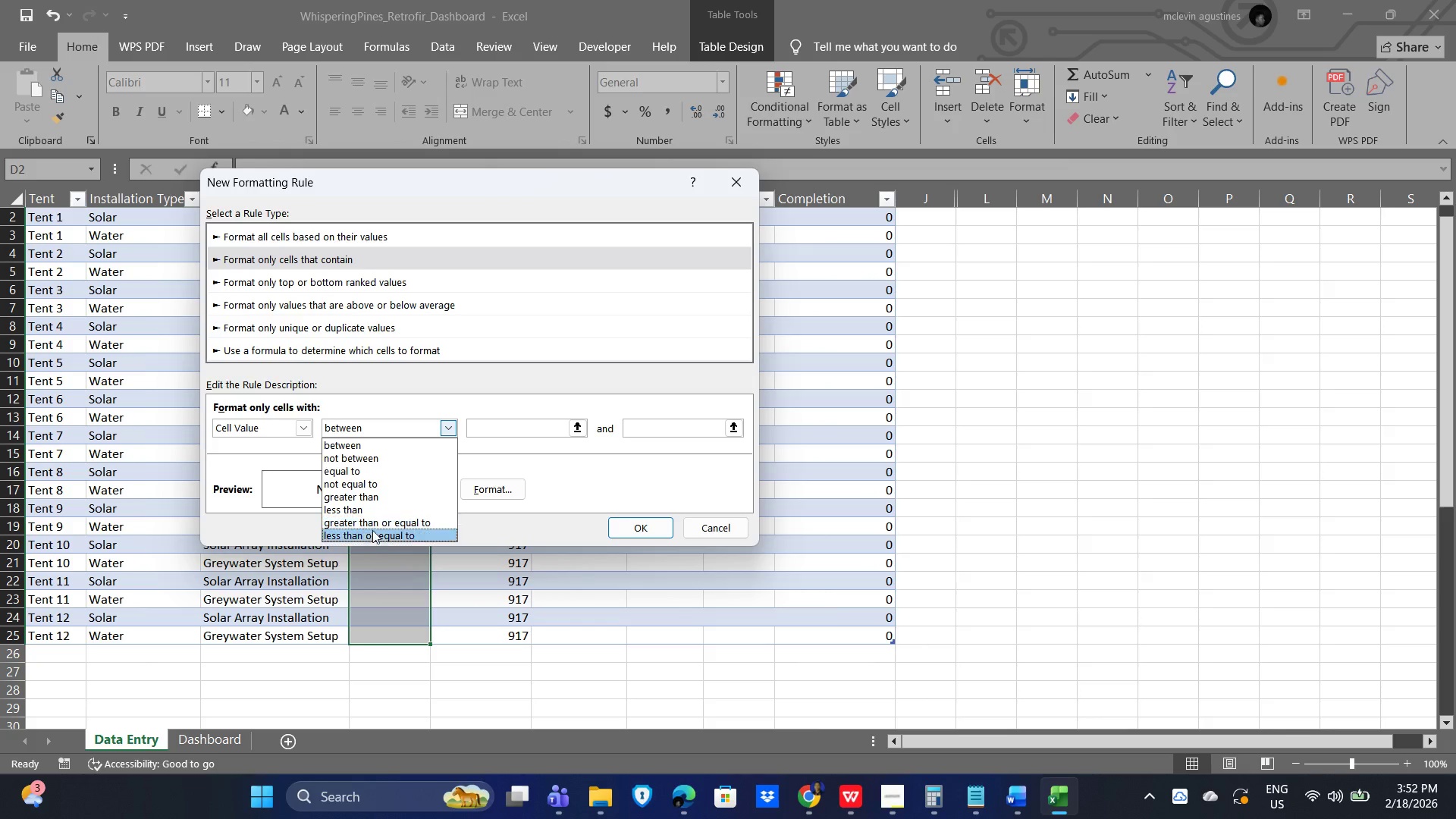 
left_click([452, 425])
 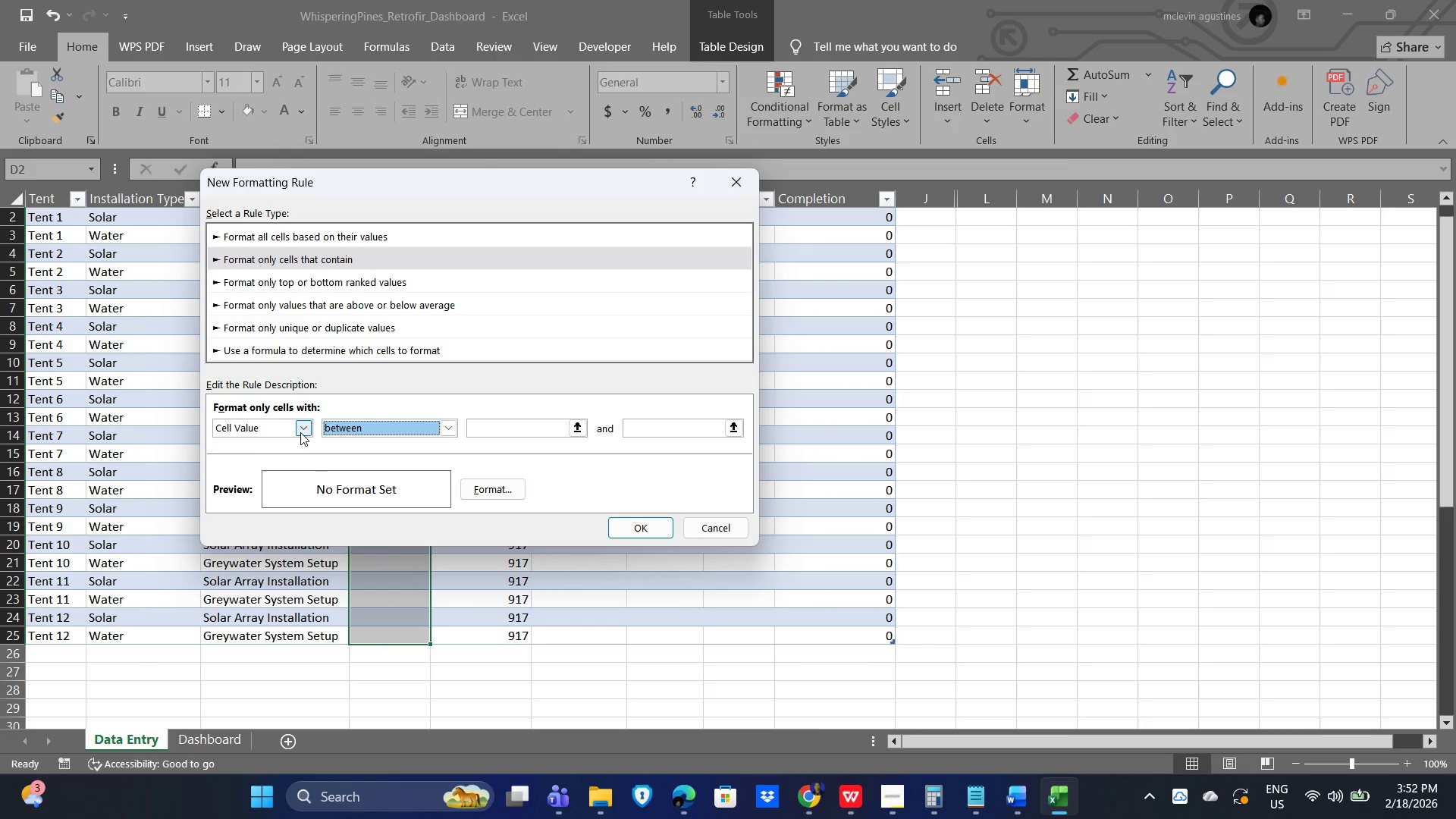 
left_click([301, 431])
 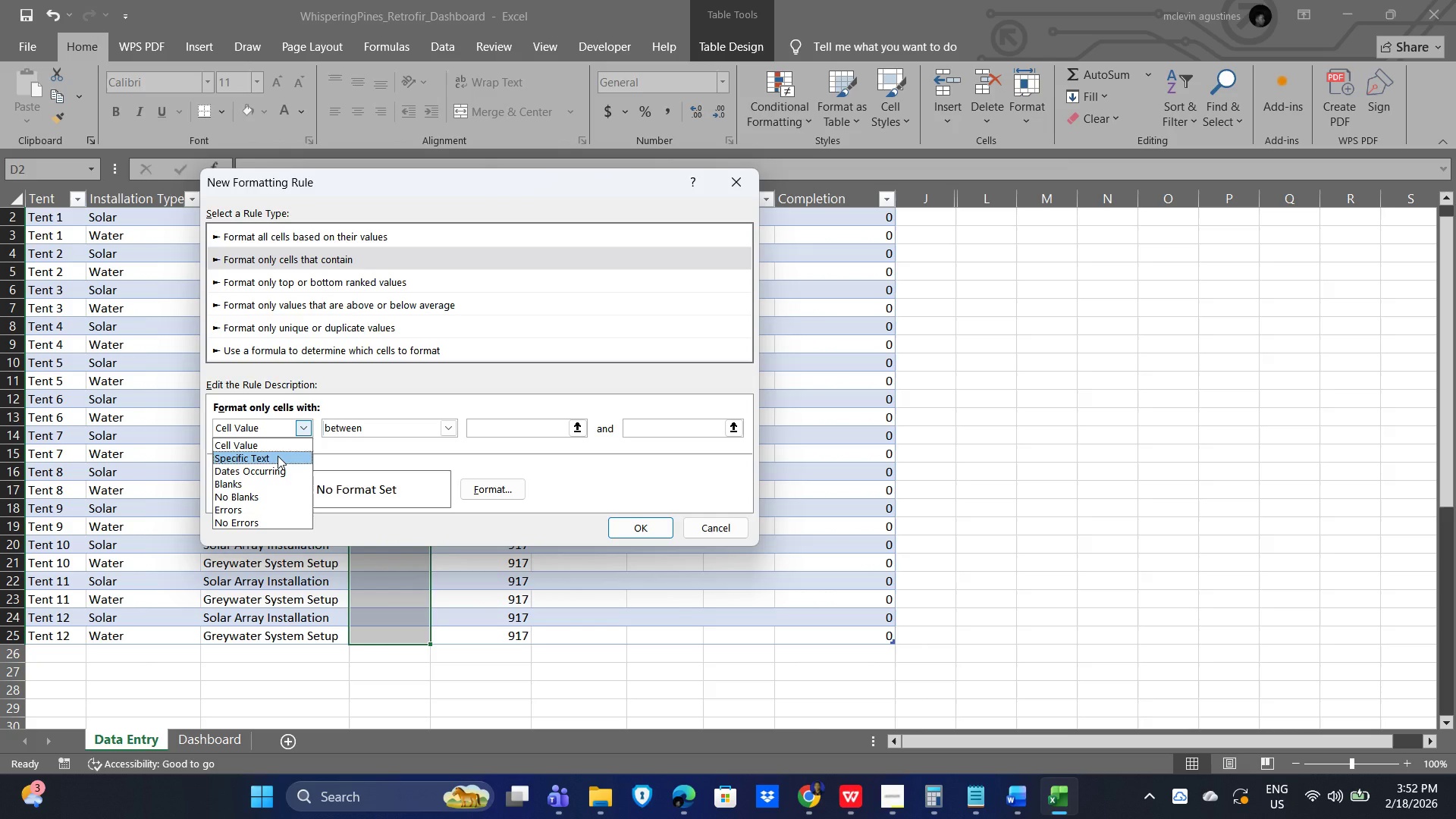 
left_click([278, 456])
 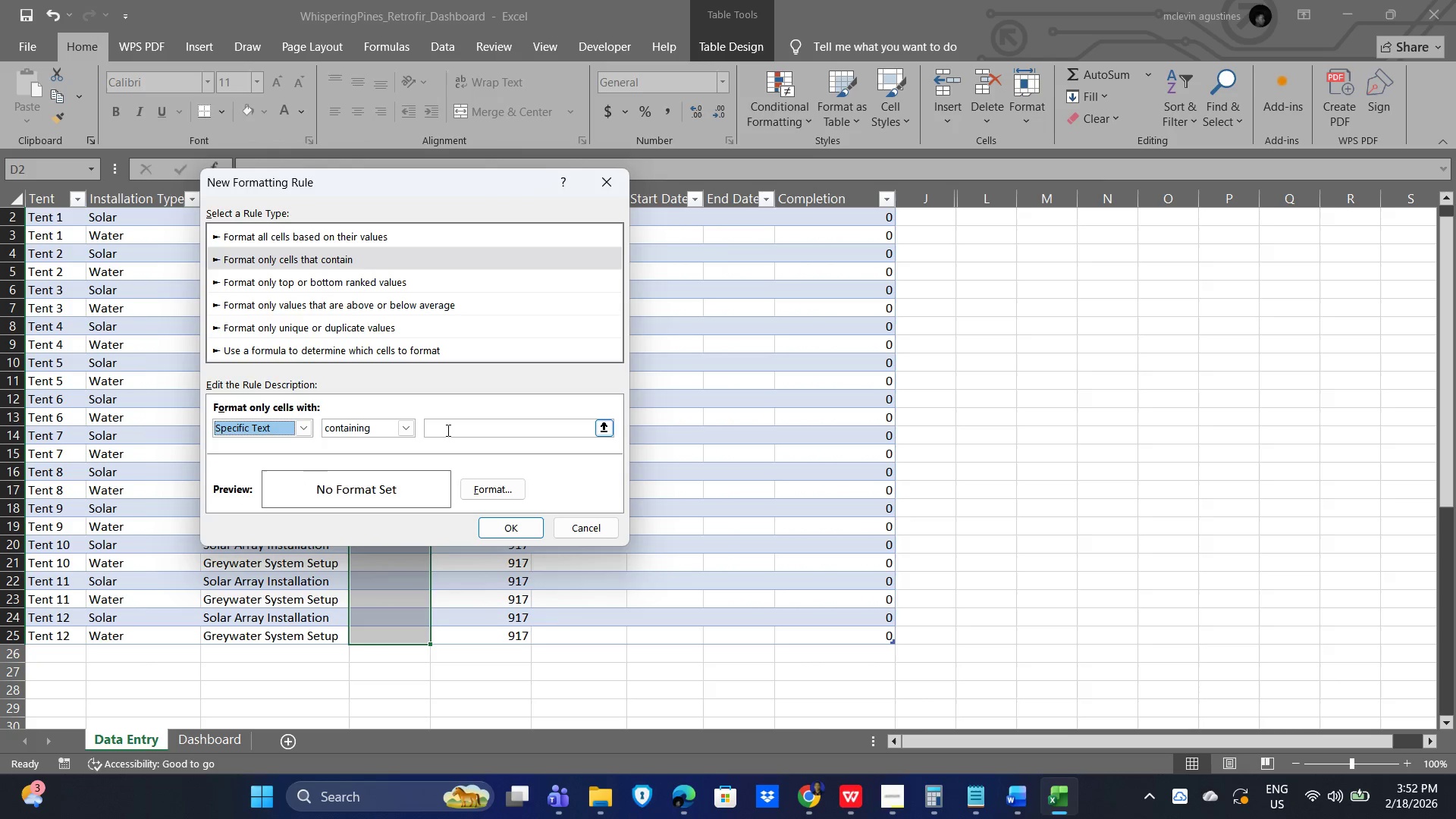 
left_click([493, 425])
 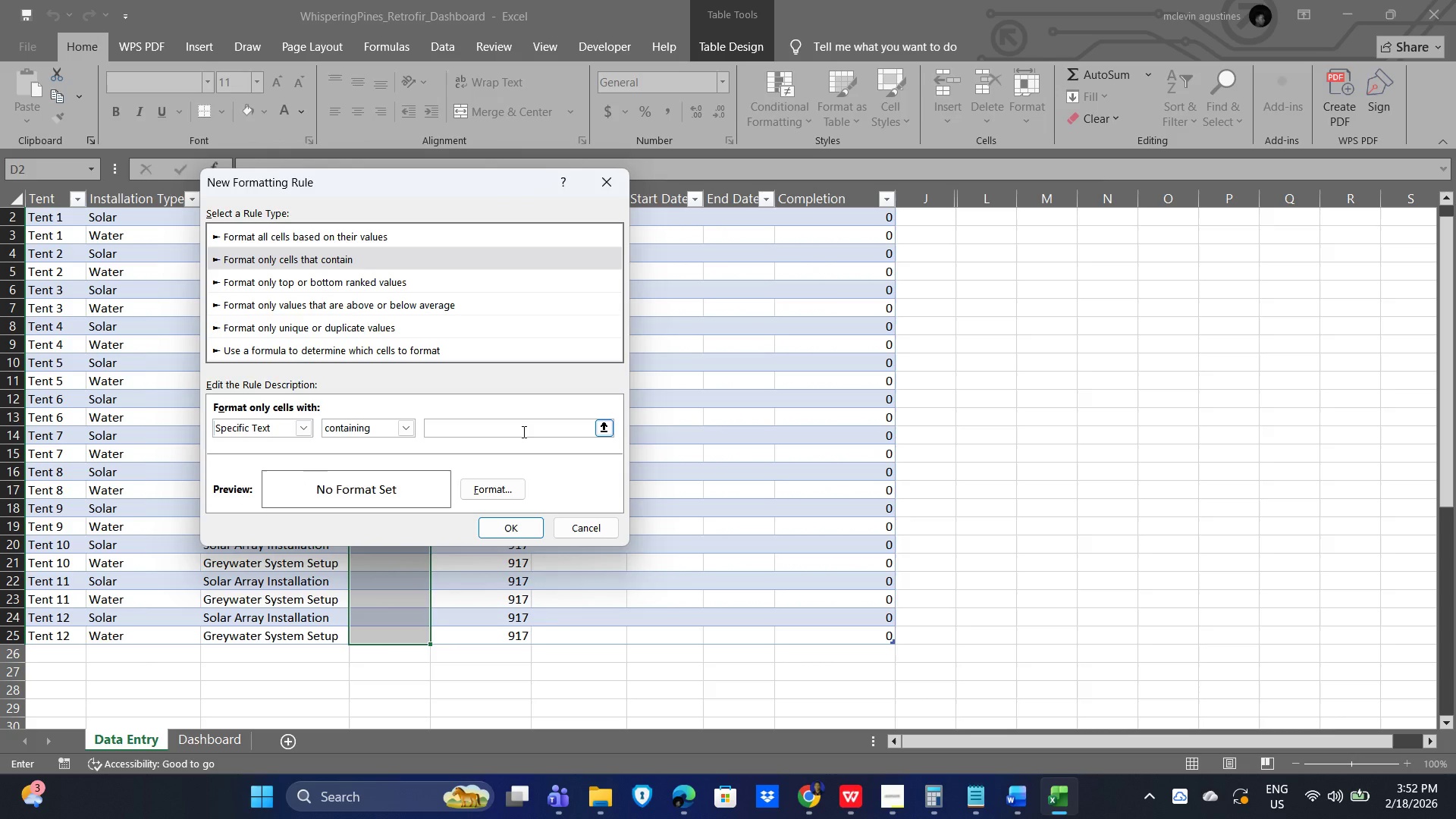 
type(Pending)
 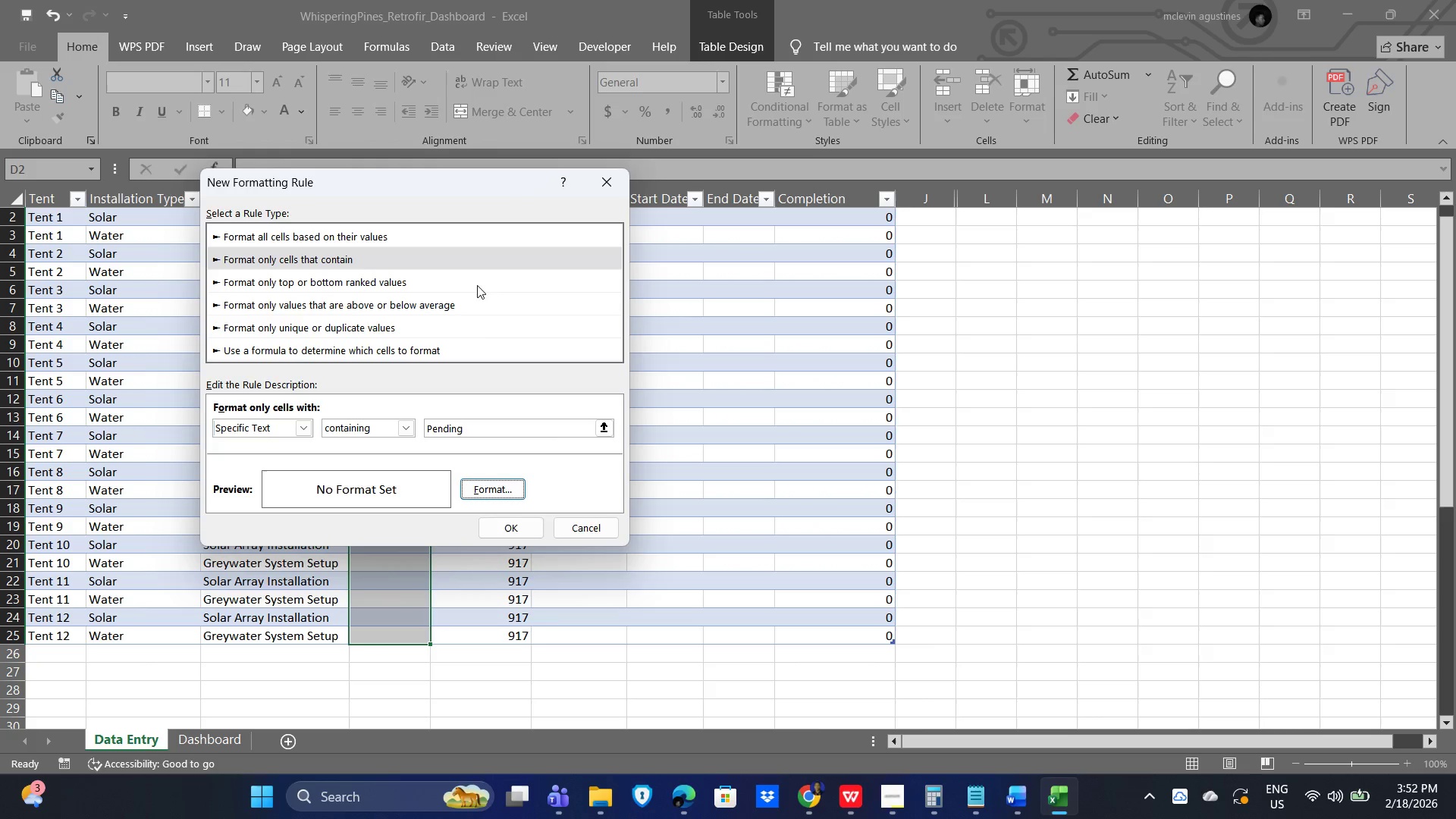 
left_click([486, 489])
 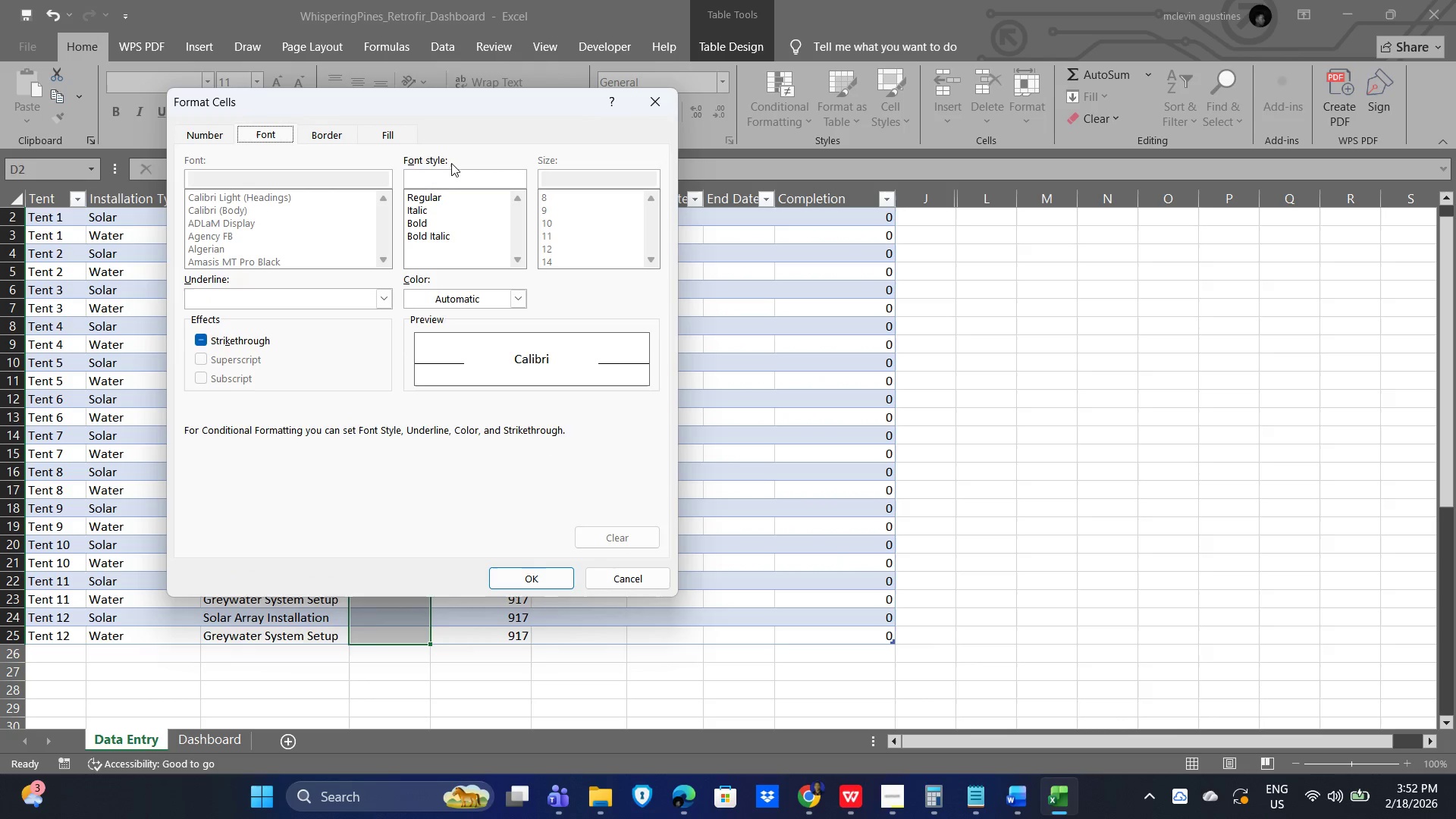 
left_click([383, 136])
 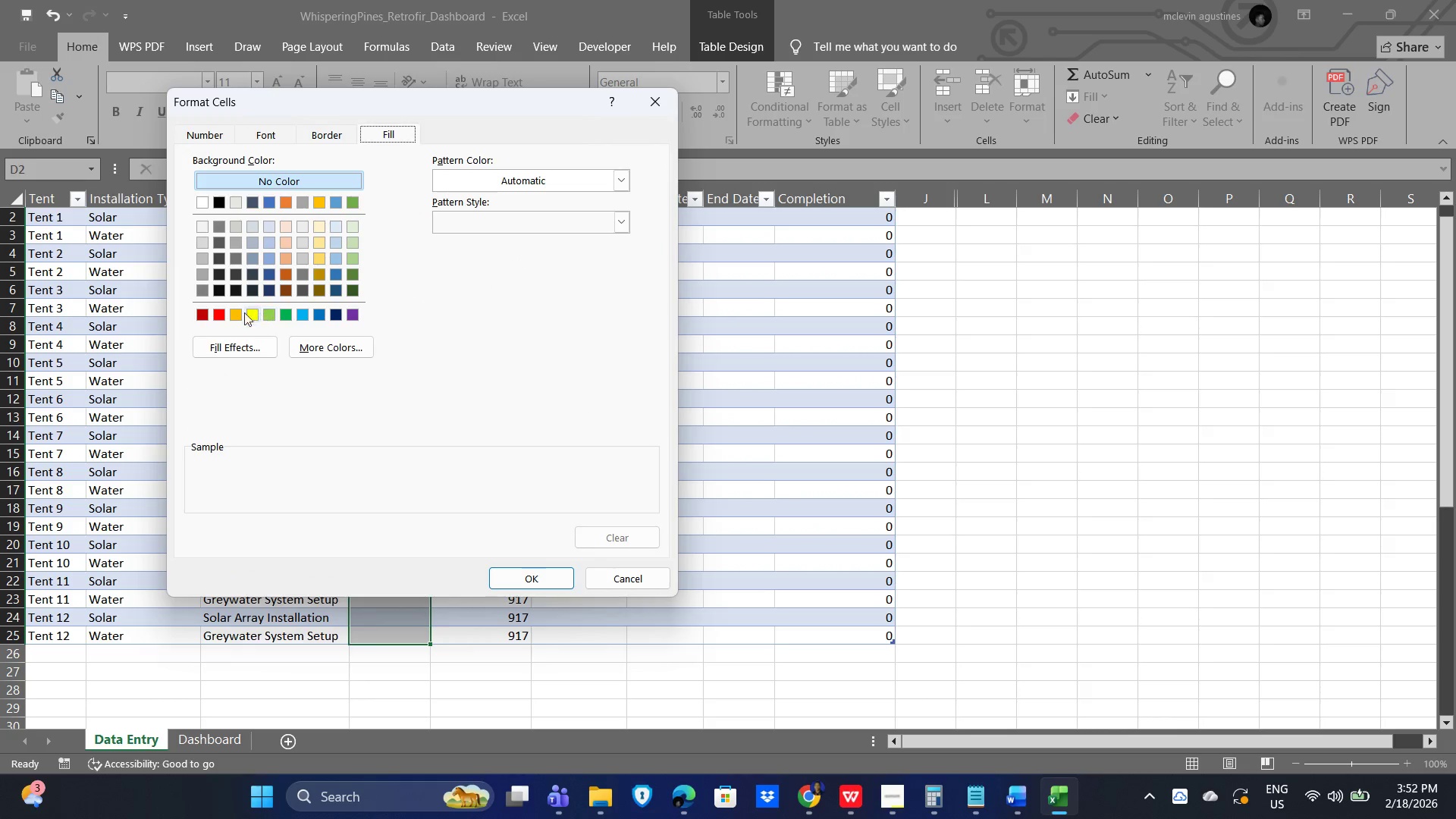 
left_click([219, 316])
 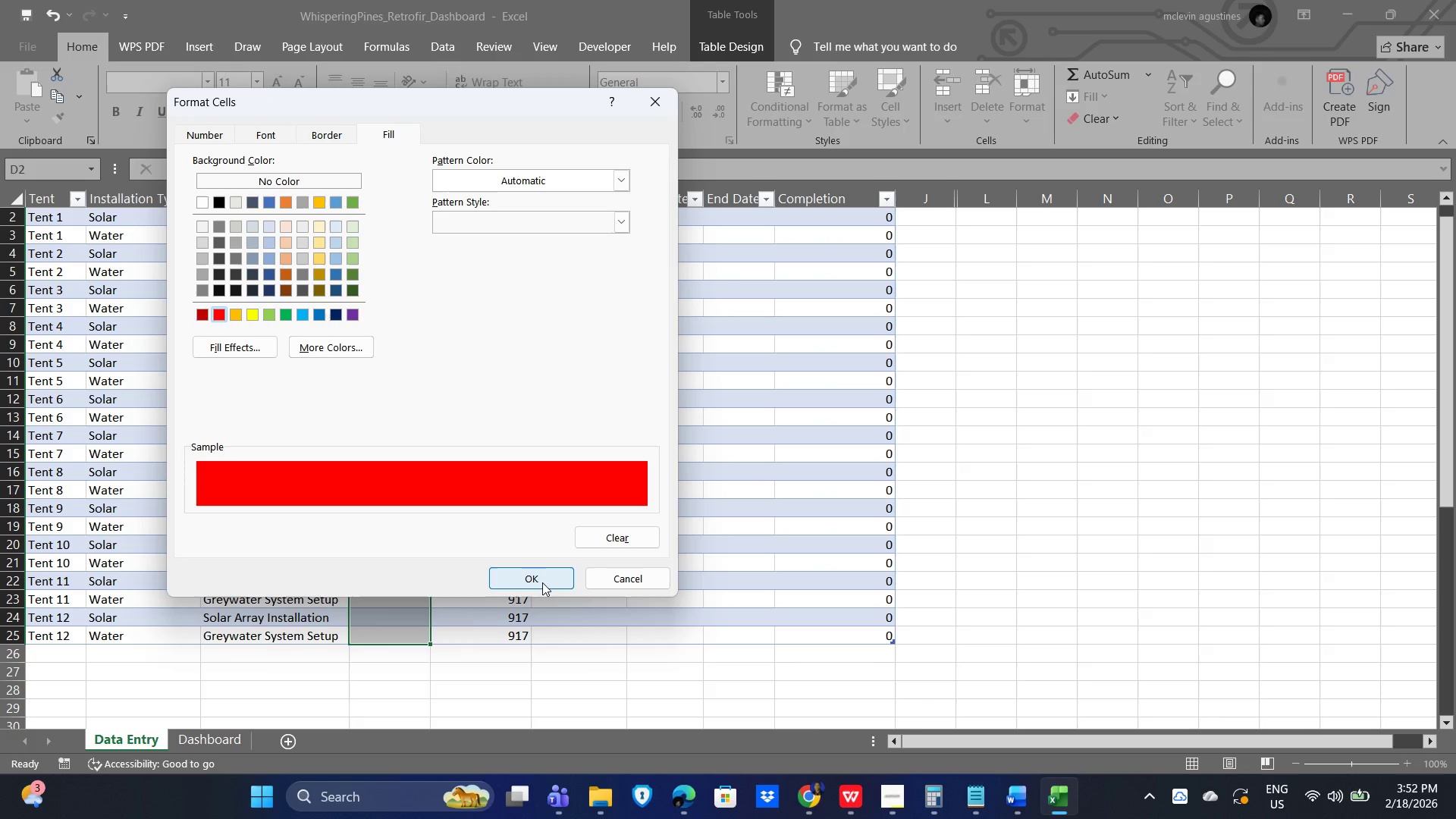 
wait(6.34)
 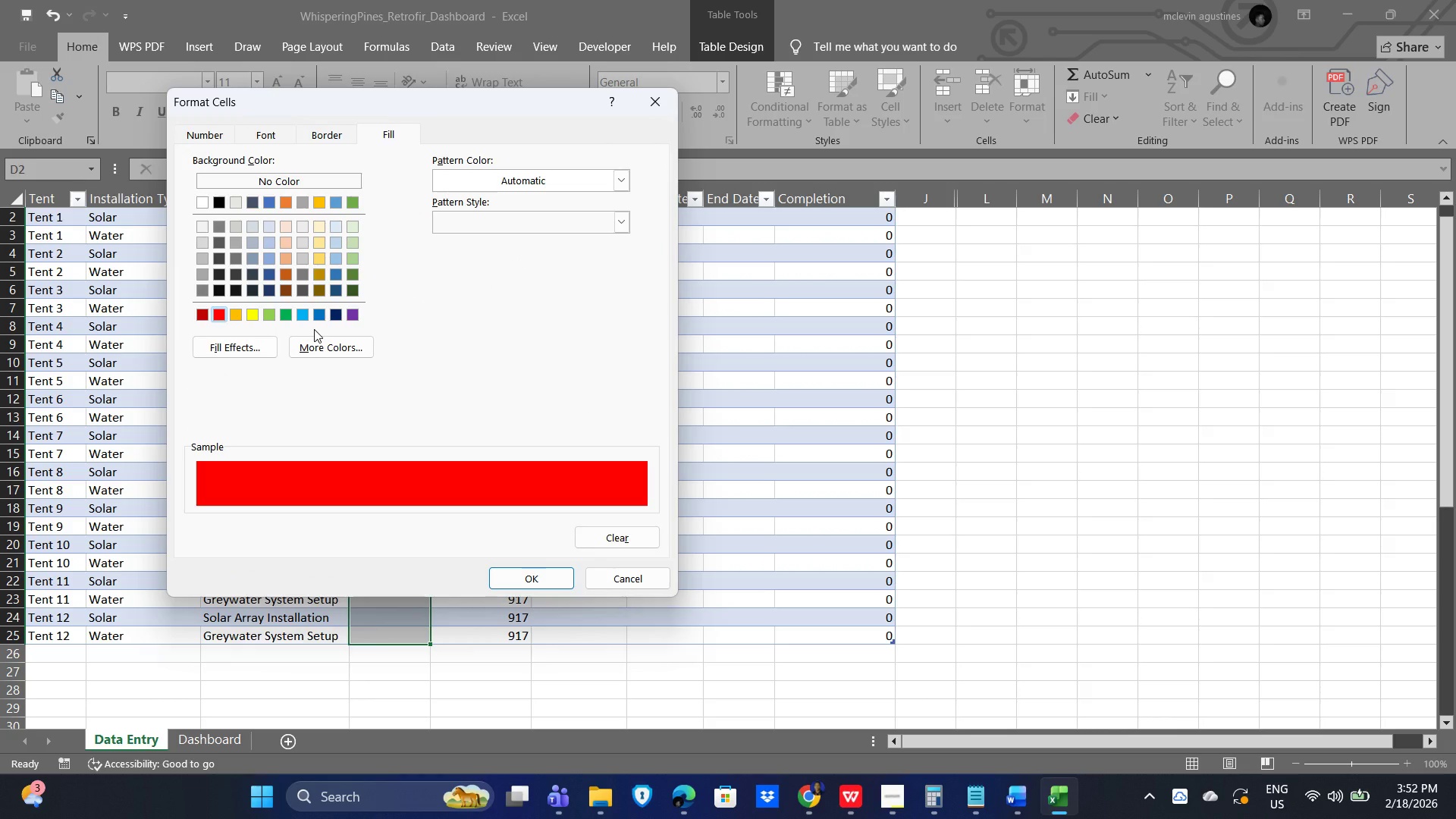 
left_click([542, 582])
 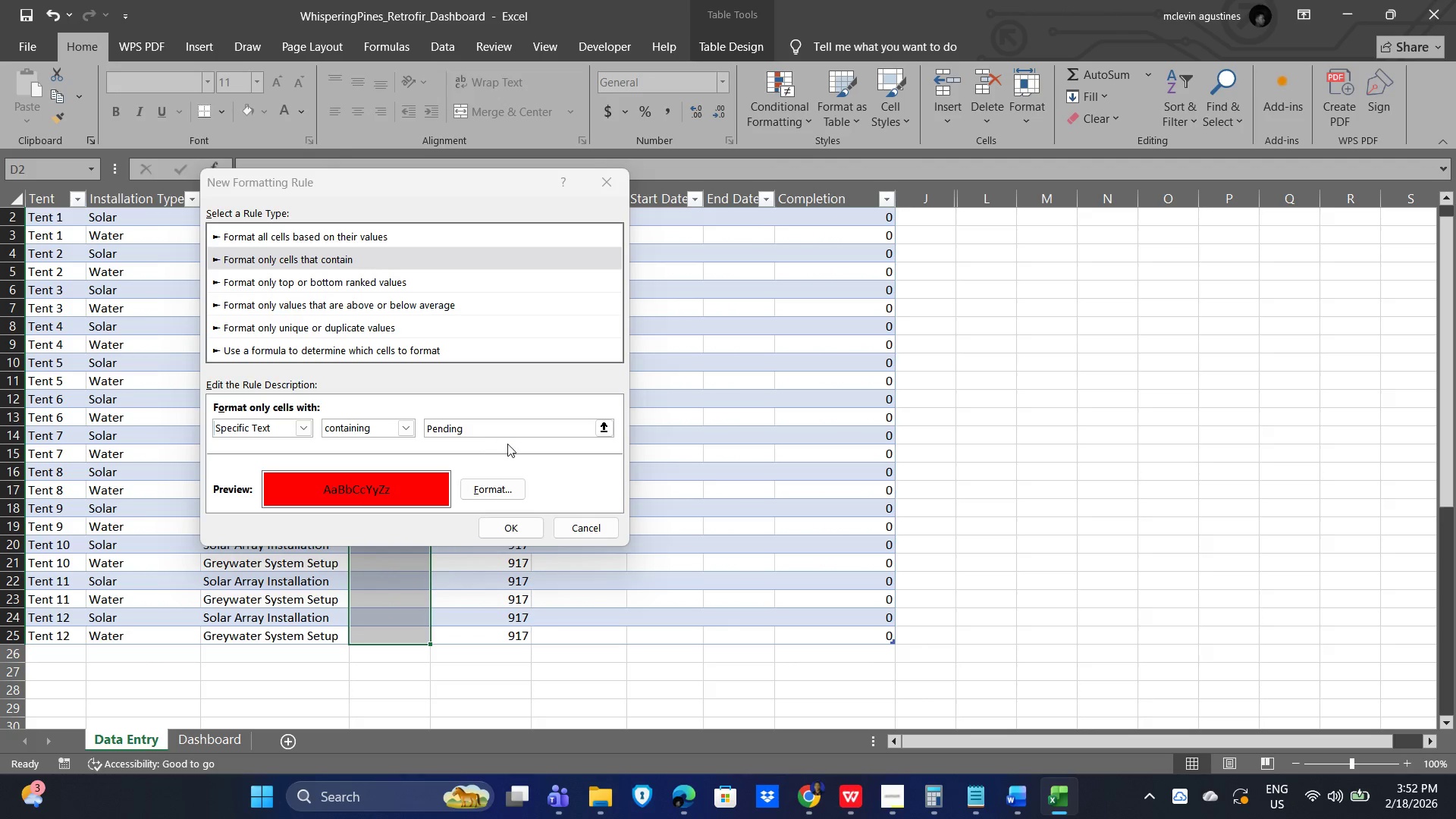 
scroll: coordinate [513, 381], scroll_direction: down, amount: 4.0
 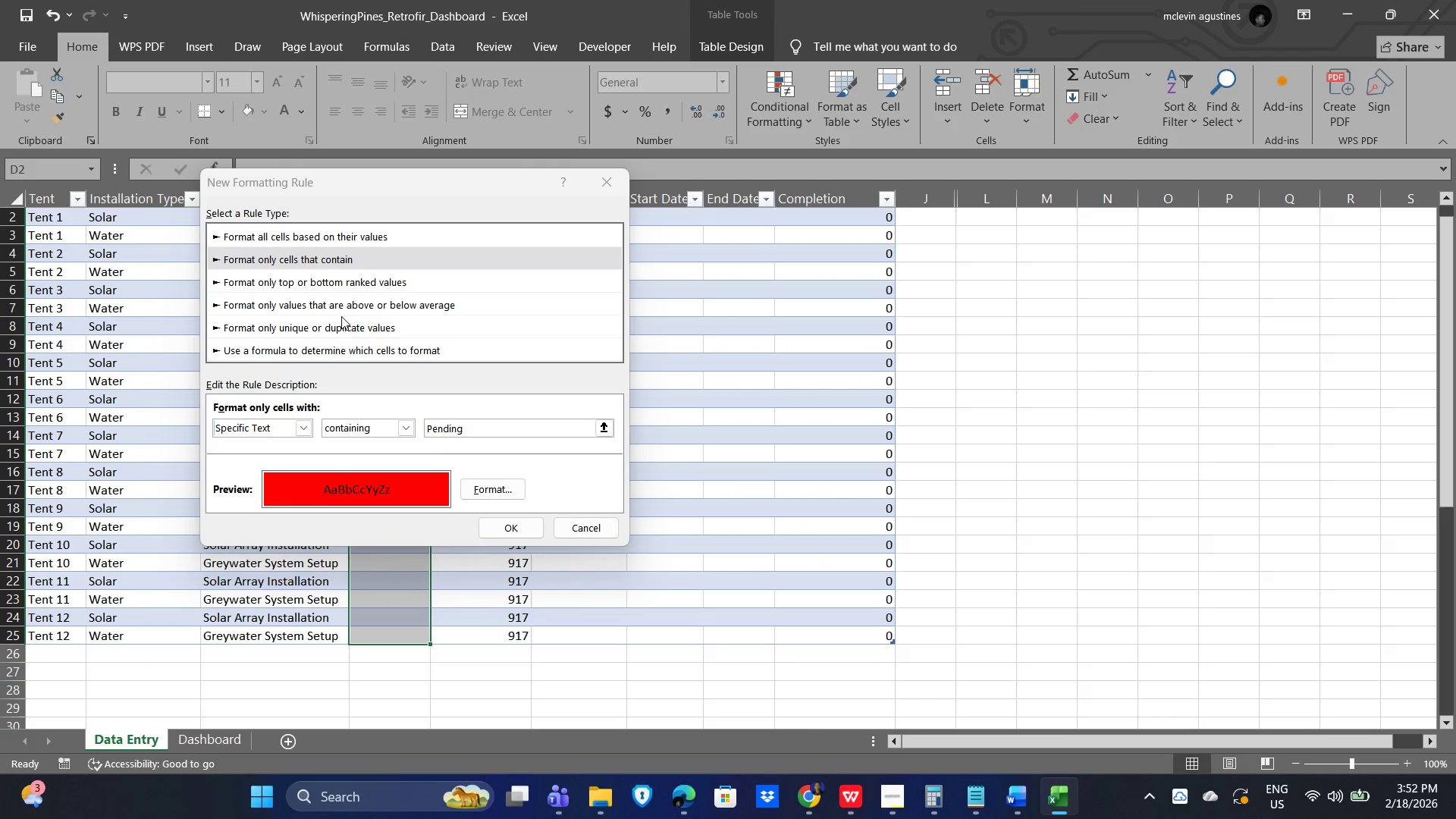 
wait(13.76)
 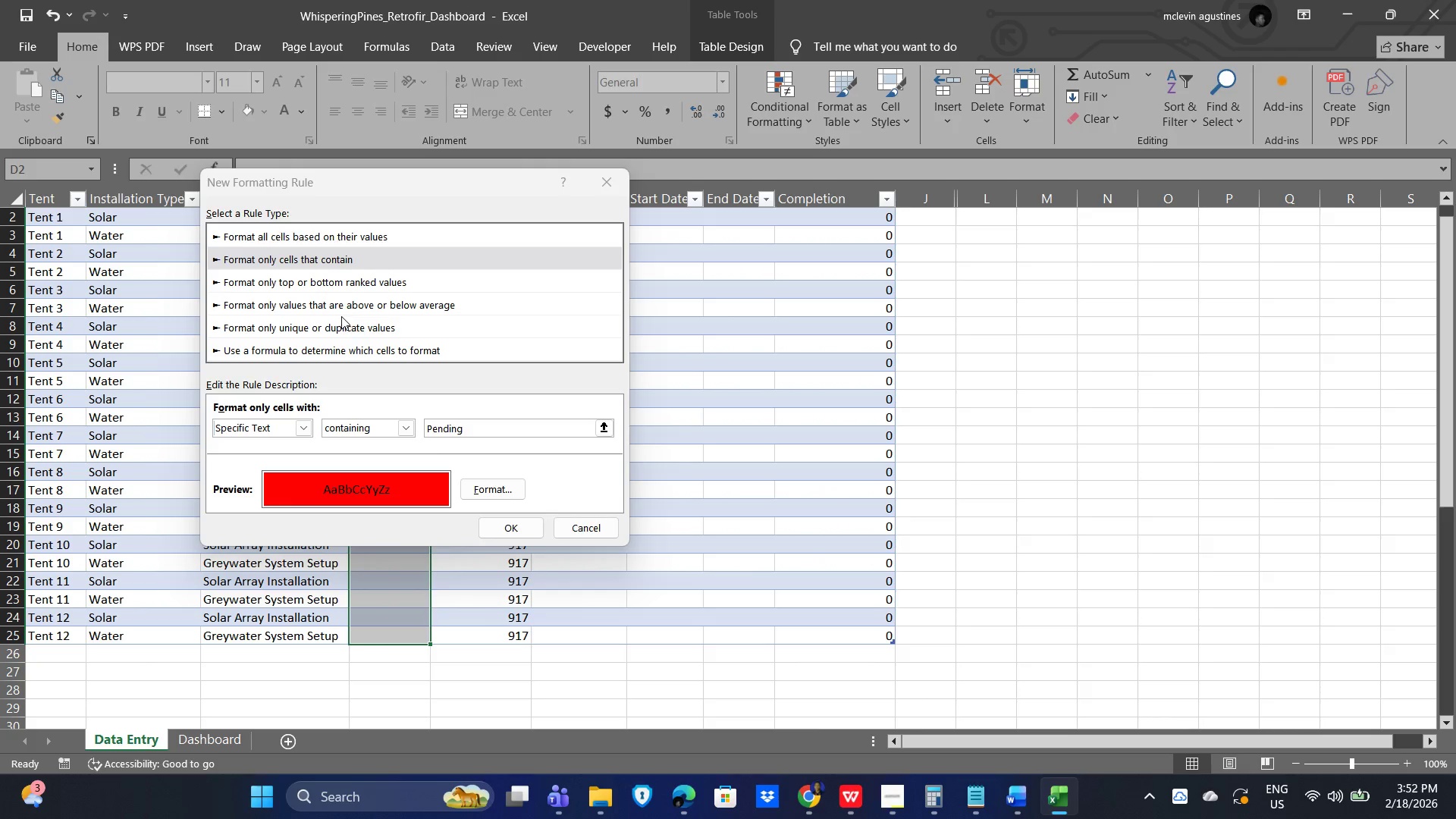 
left_click([507, 523])
 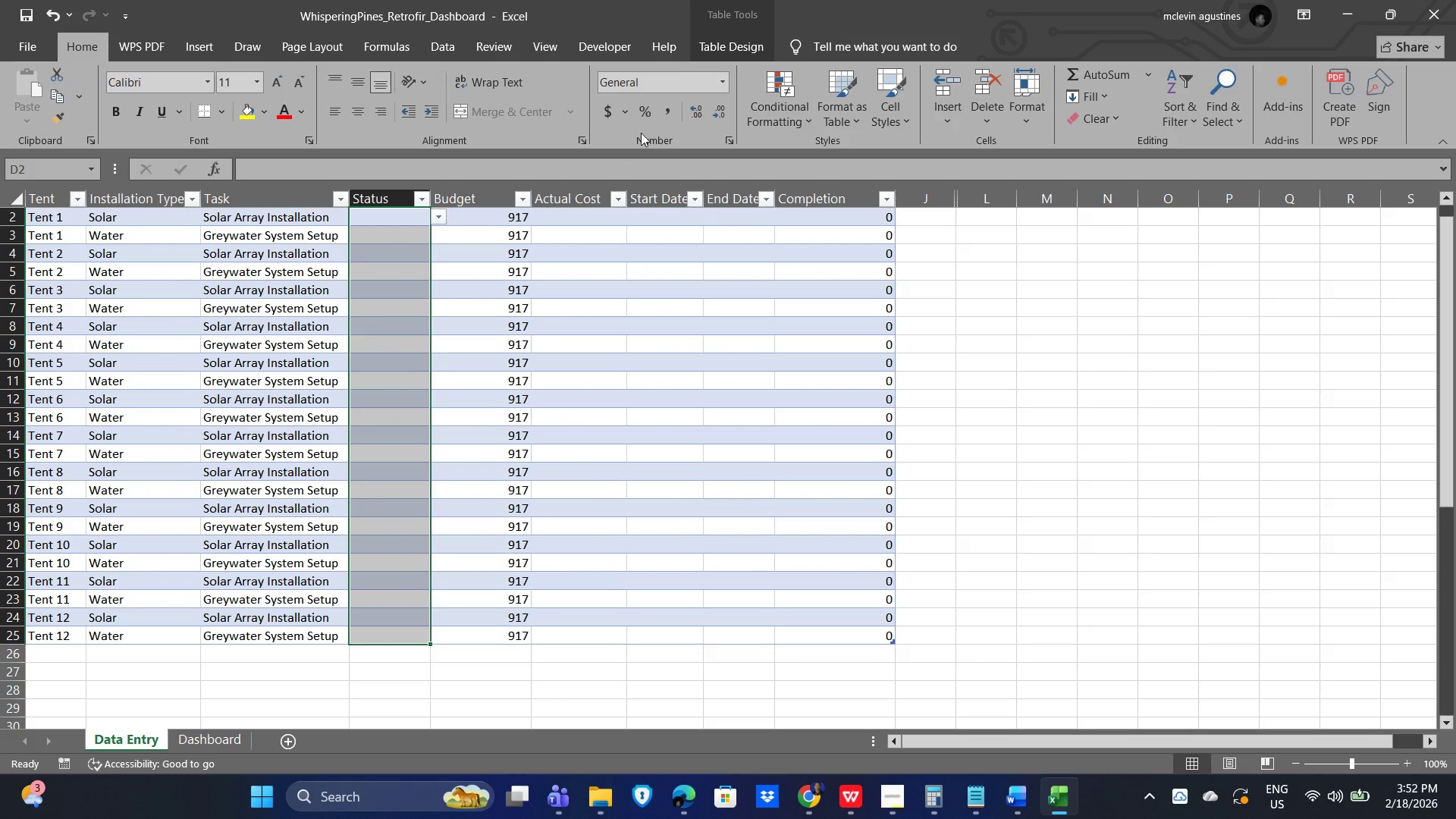 
left_click([773, 107])
 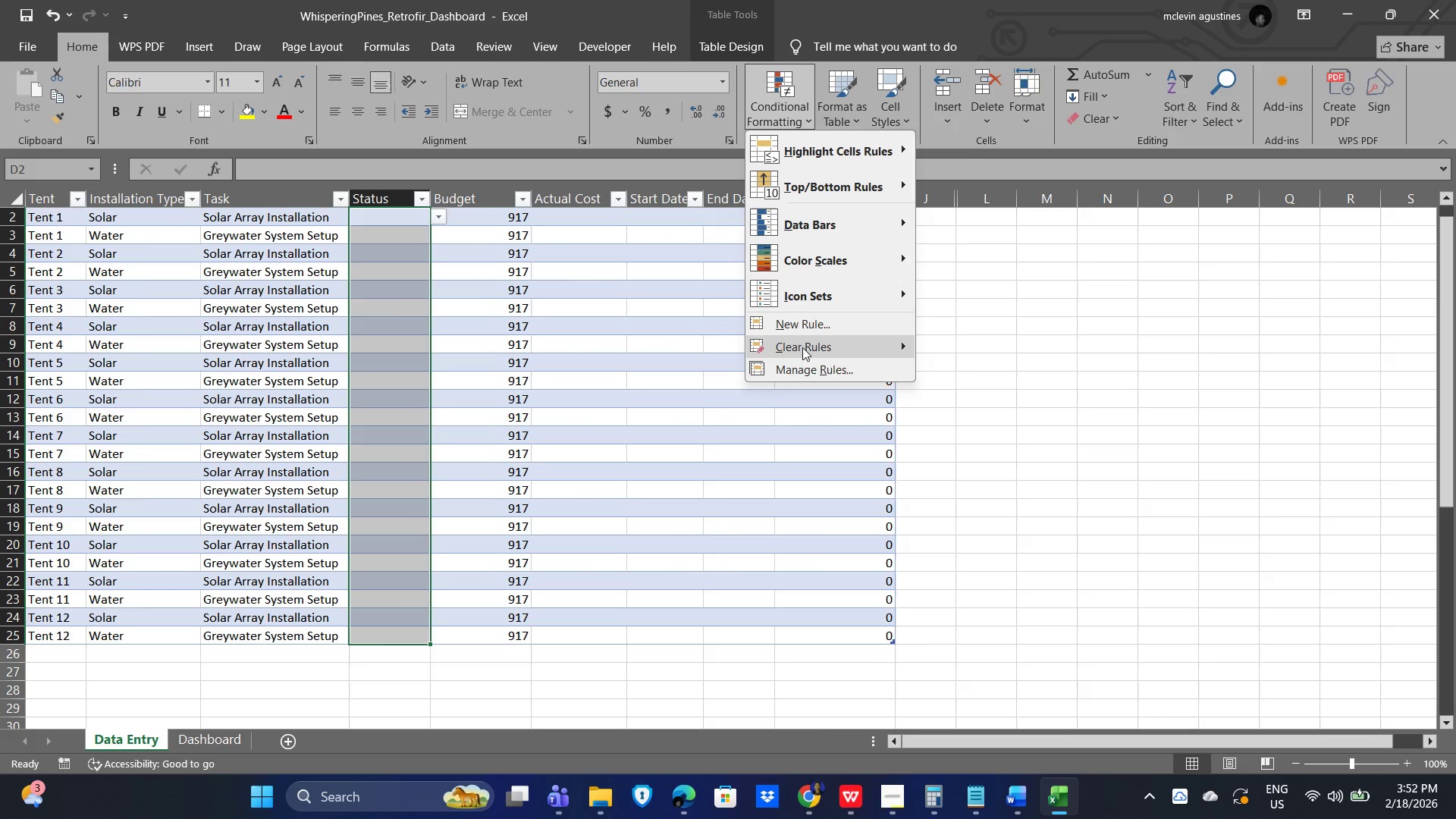 
left_click([817, 322])
 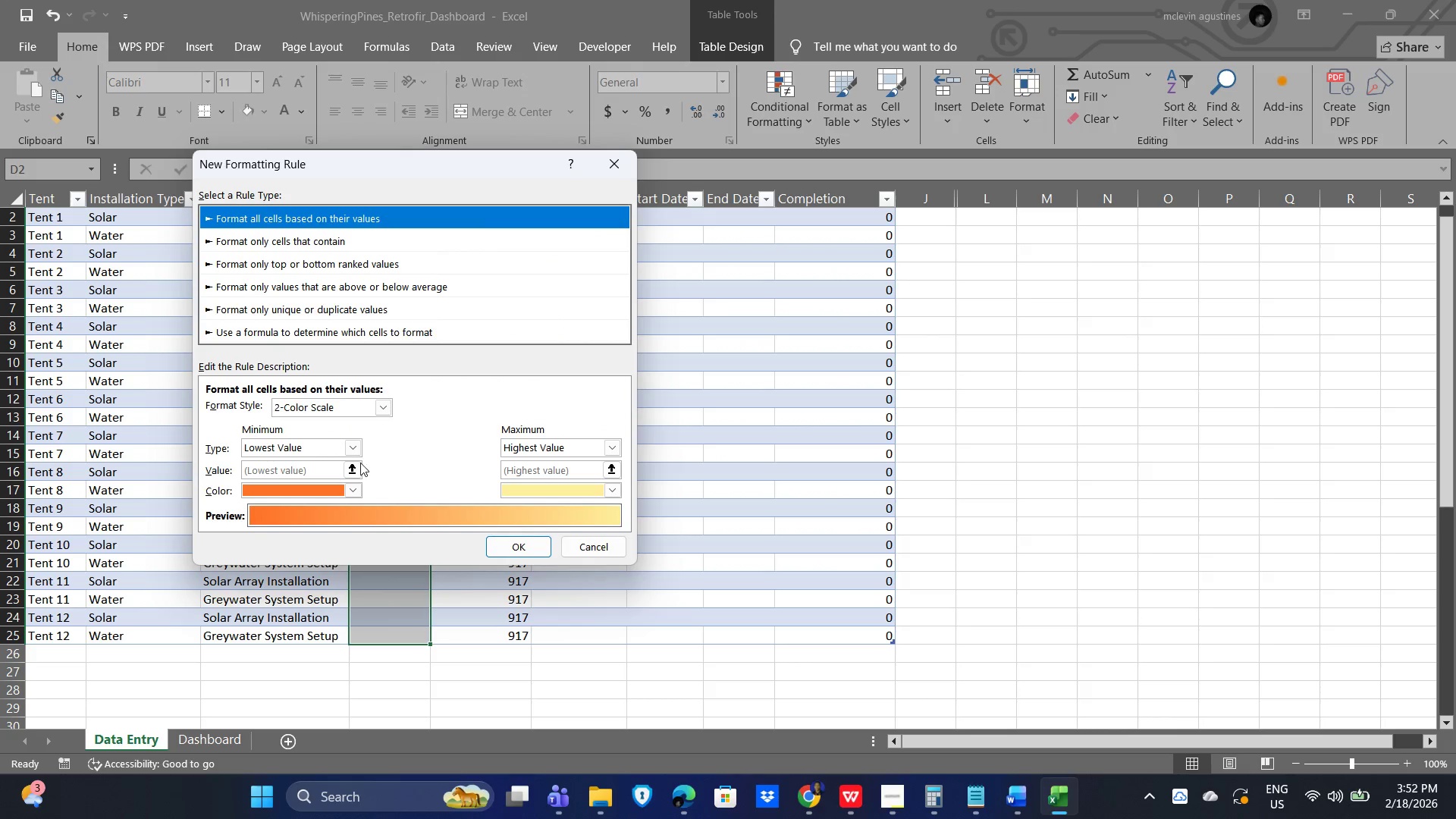 
wait(5.23)
 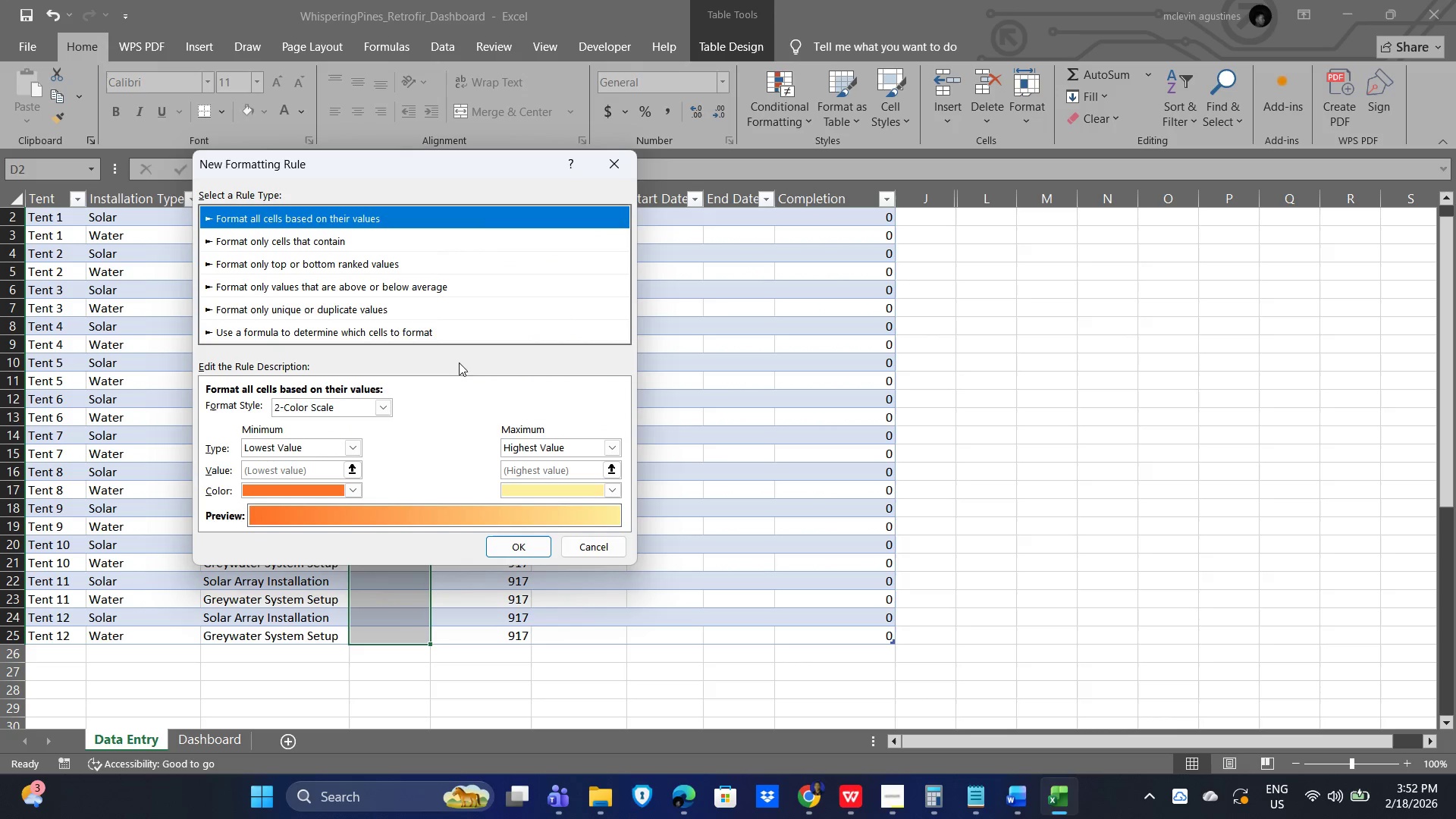 
left_click([299, 240])
 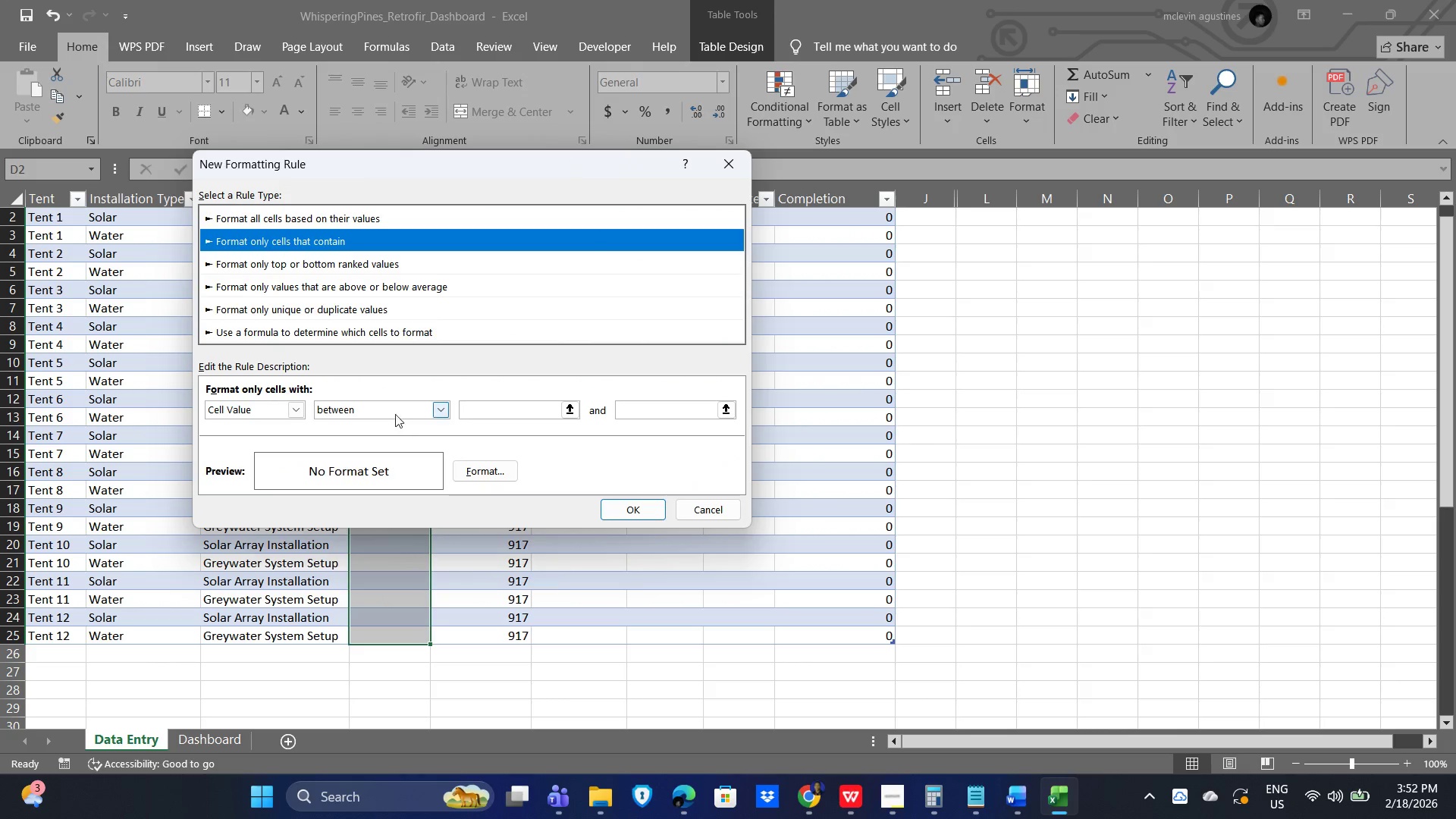 
left_click([434, 410])
 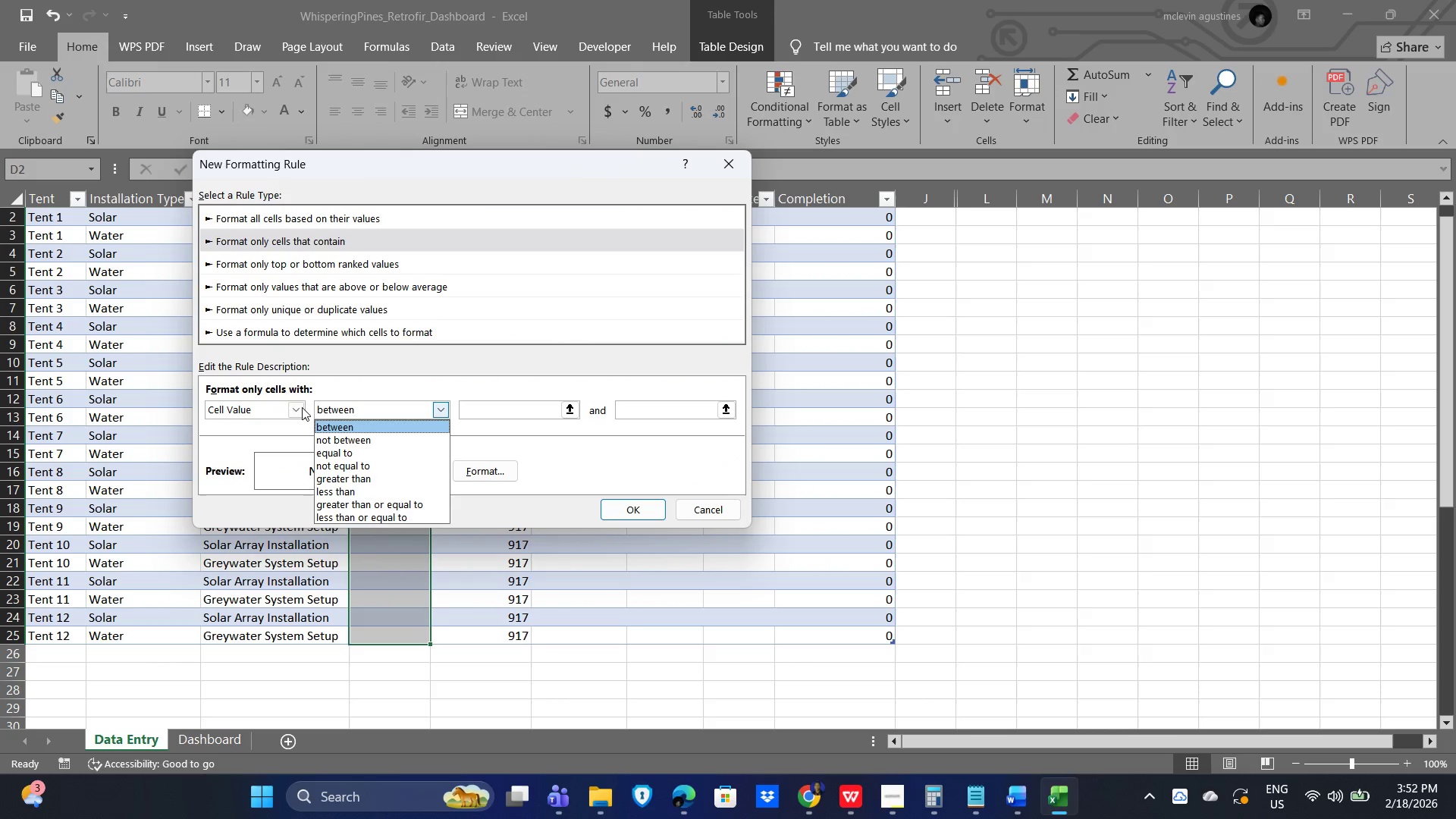 
left_click([288, 406])
 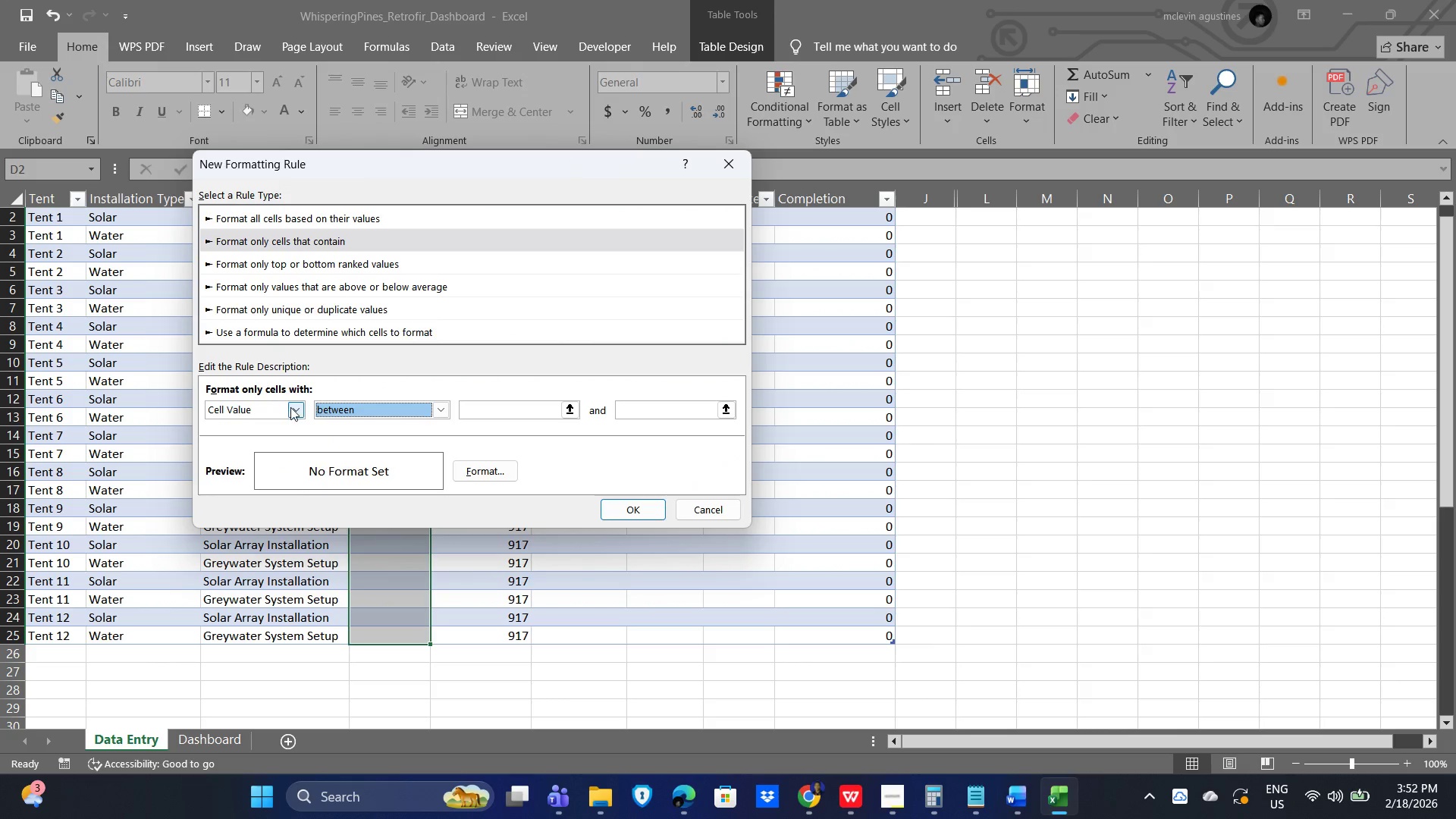 
left_click([290, 407])
 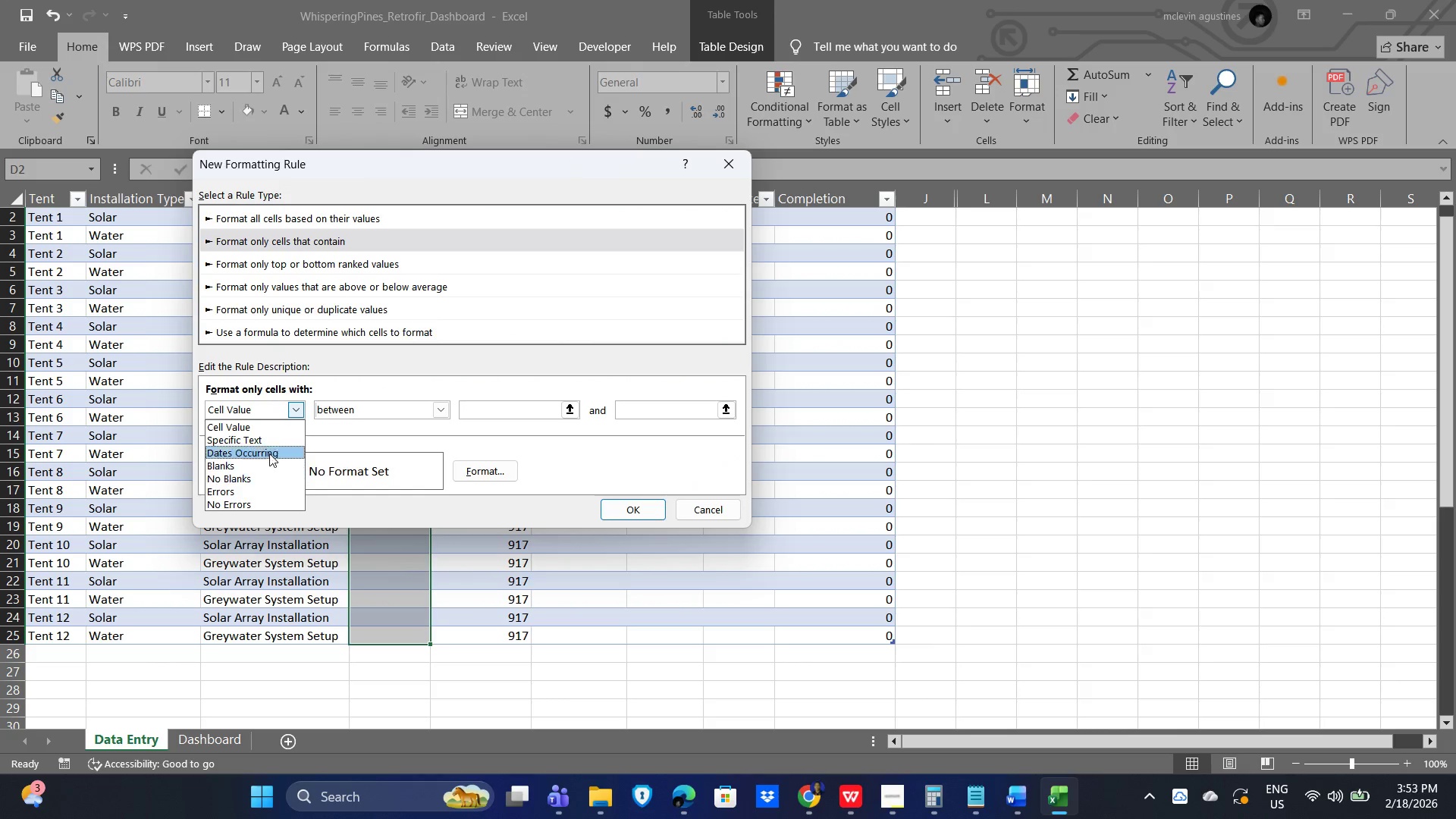 
left_click([271, 440])
 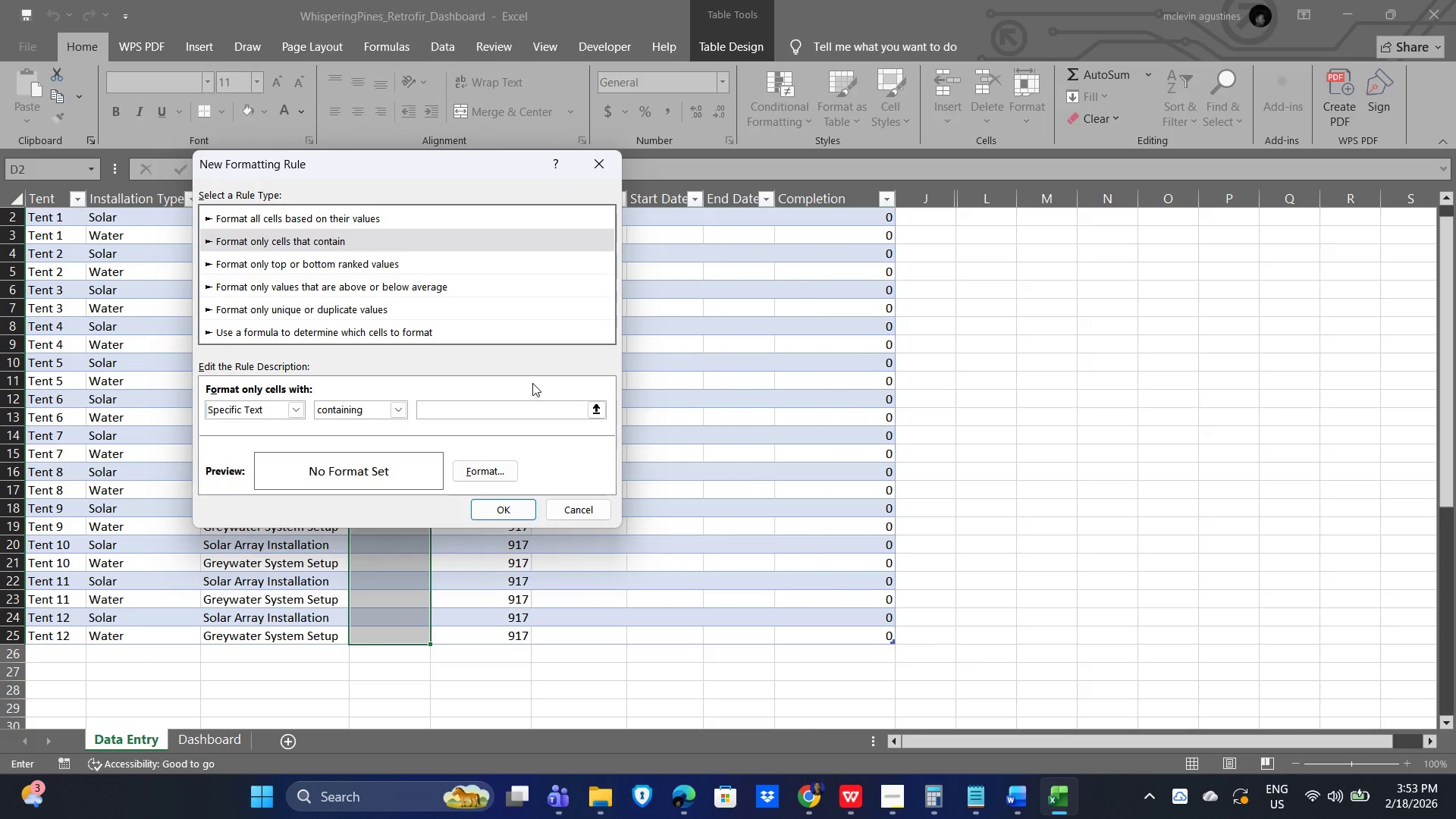 
wait(8.67)
 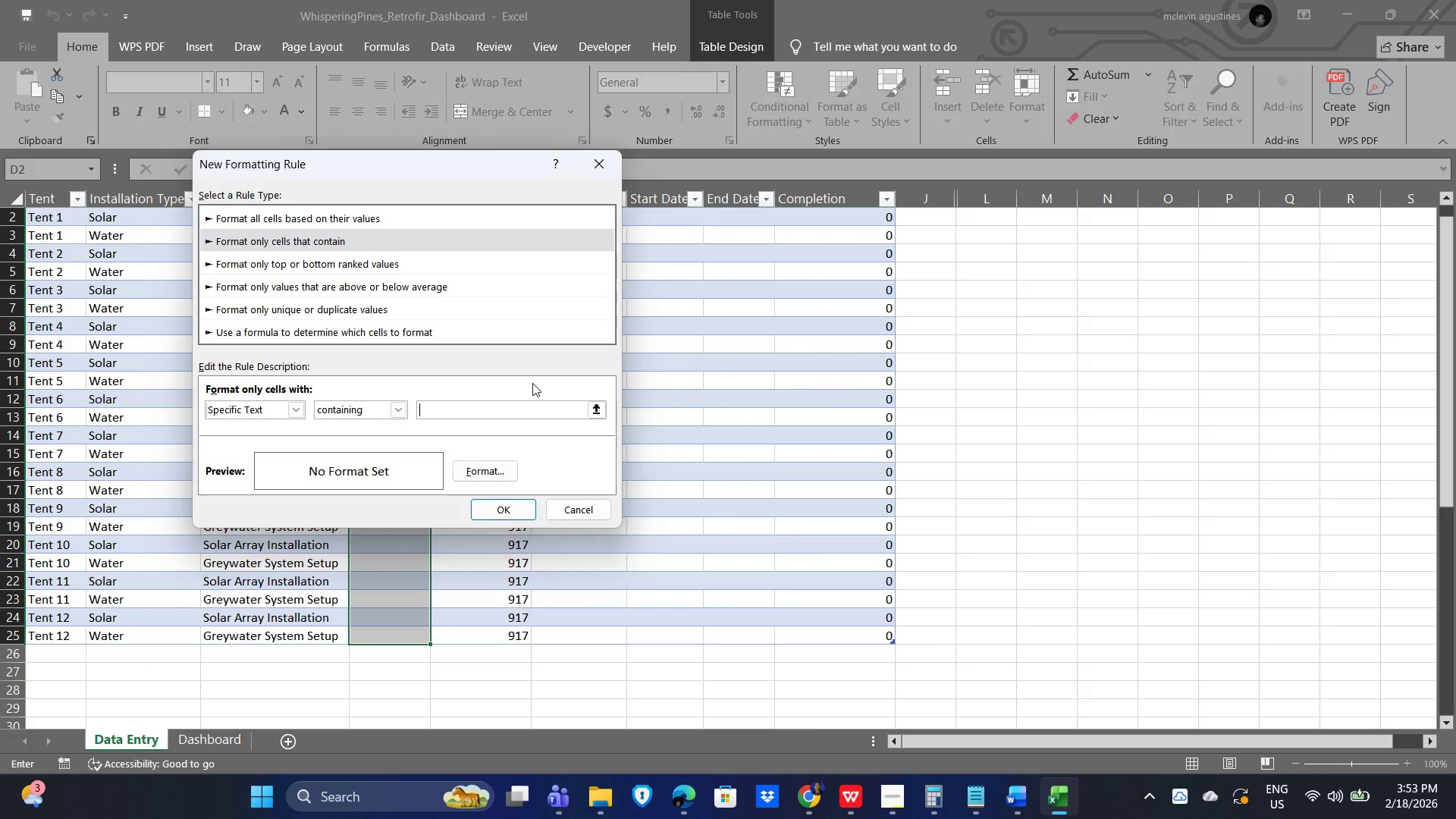 
type(In Progrss)
key(Backspace)
key(Backspace)
type(ess)
 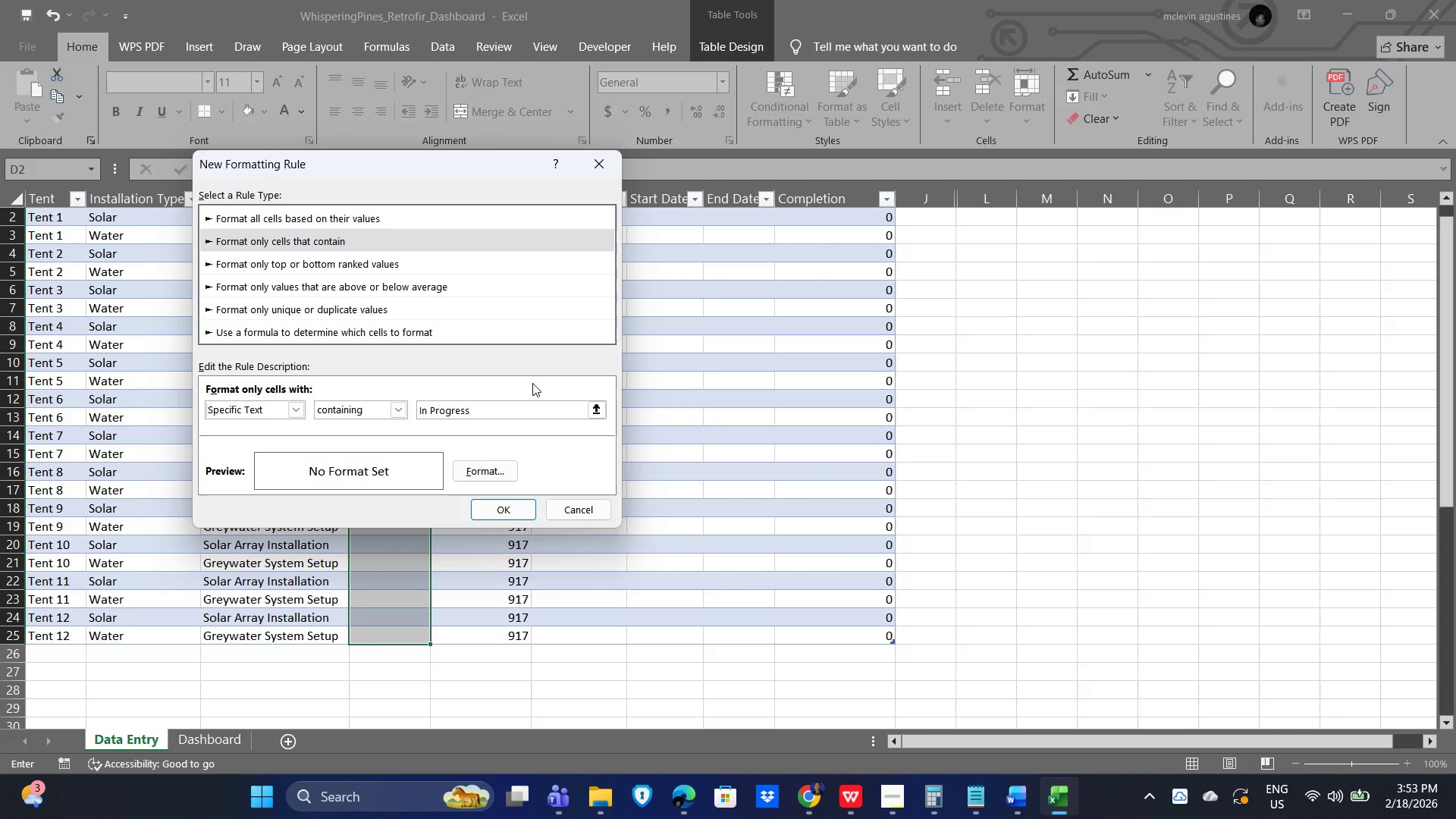 
left_click([491, 474])
 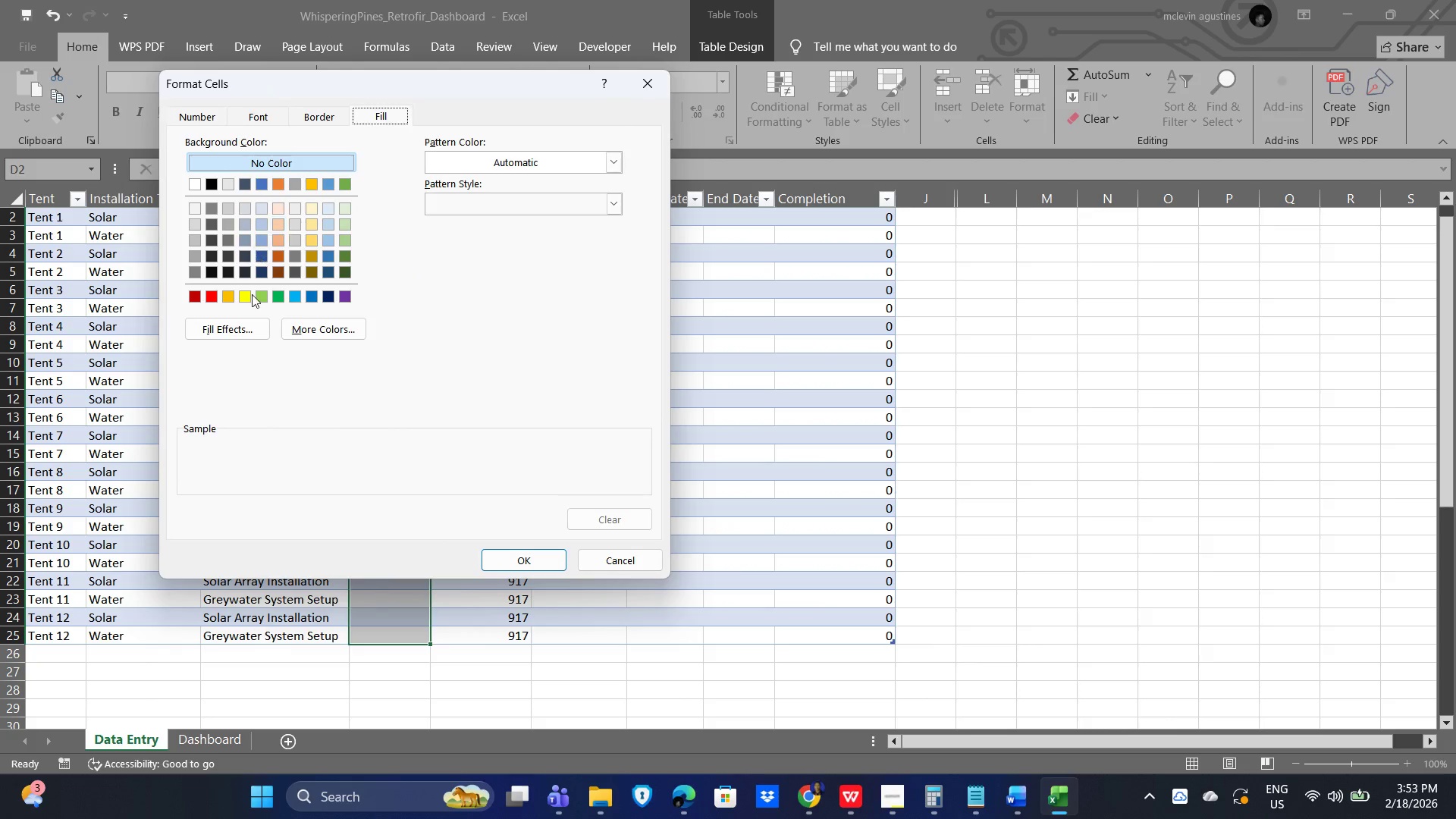 
left_click([240, 300])
 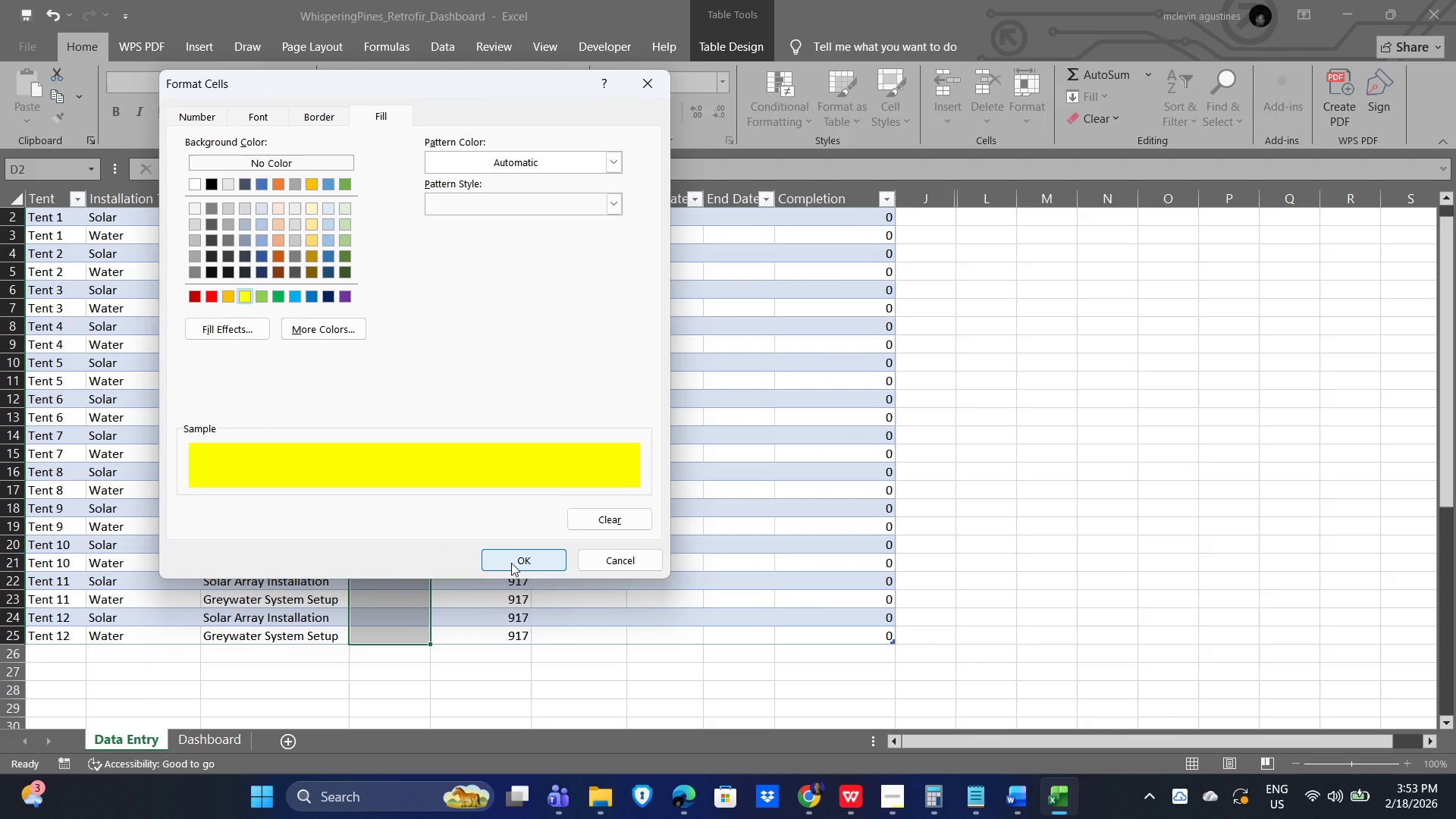 
left_click([511, 563])
 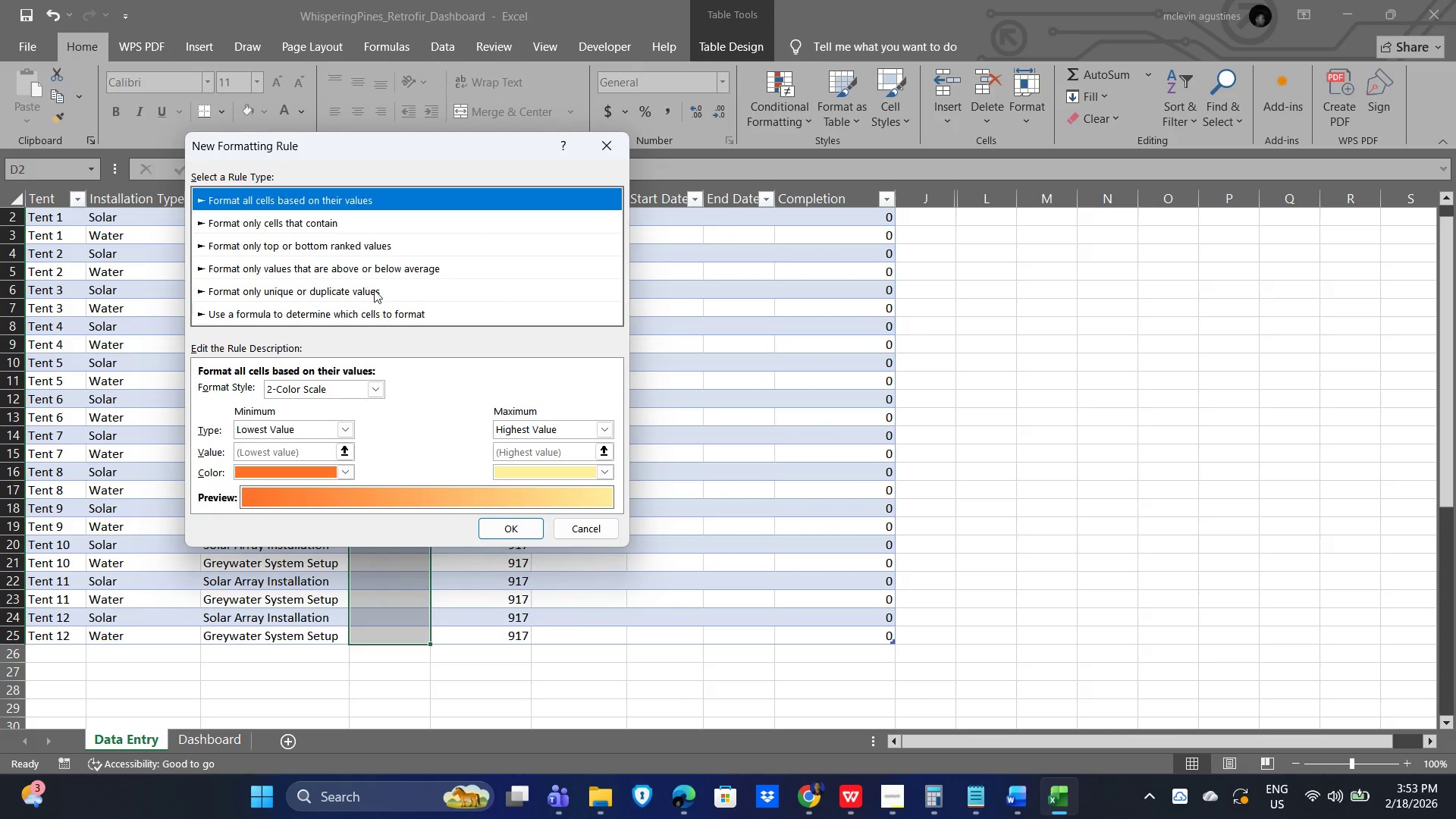 
wait(7.03)
 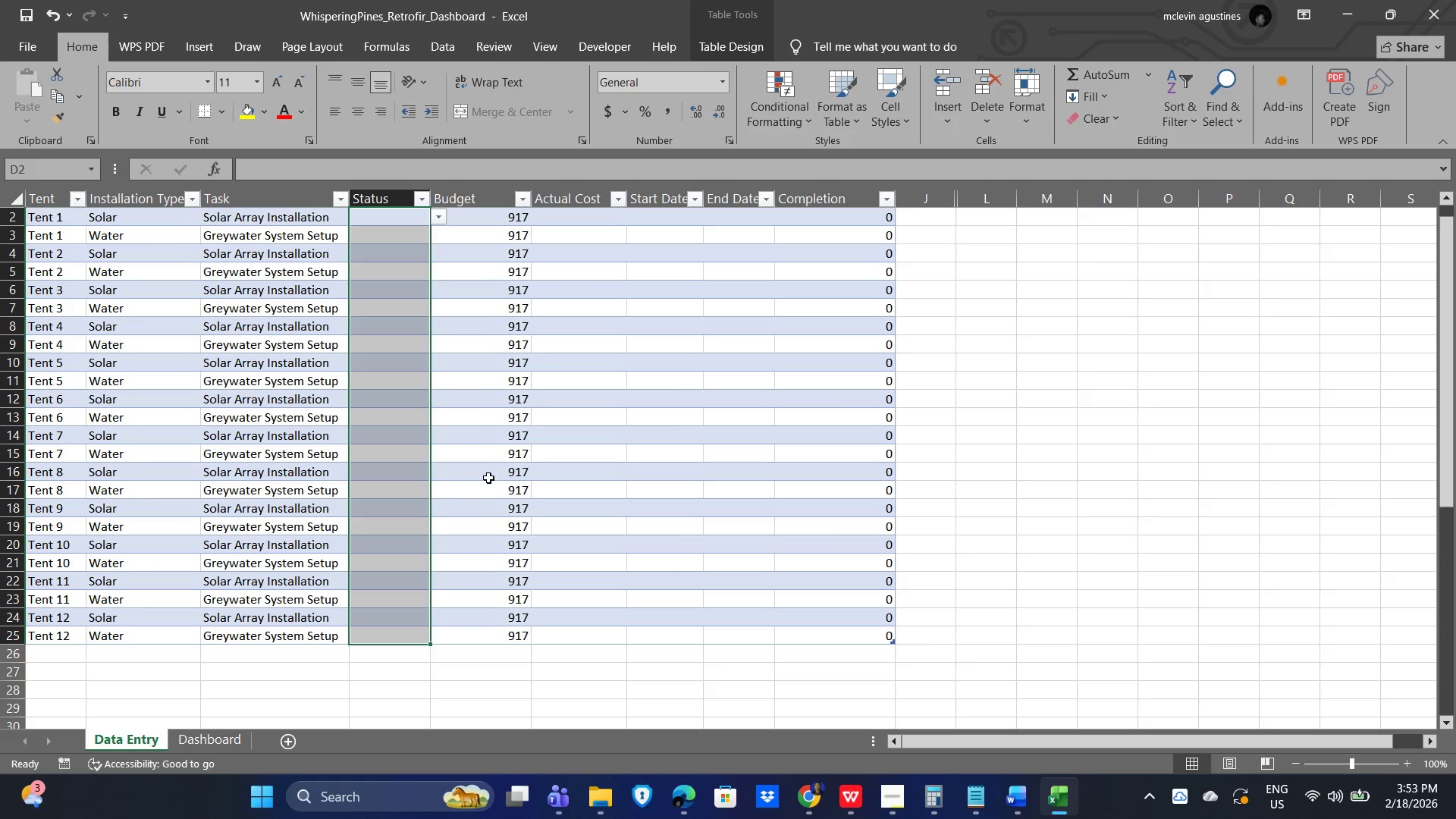 
left_click([289, 388])
 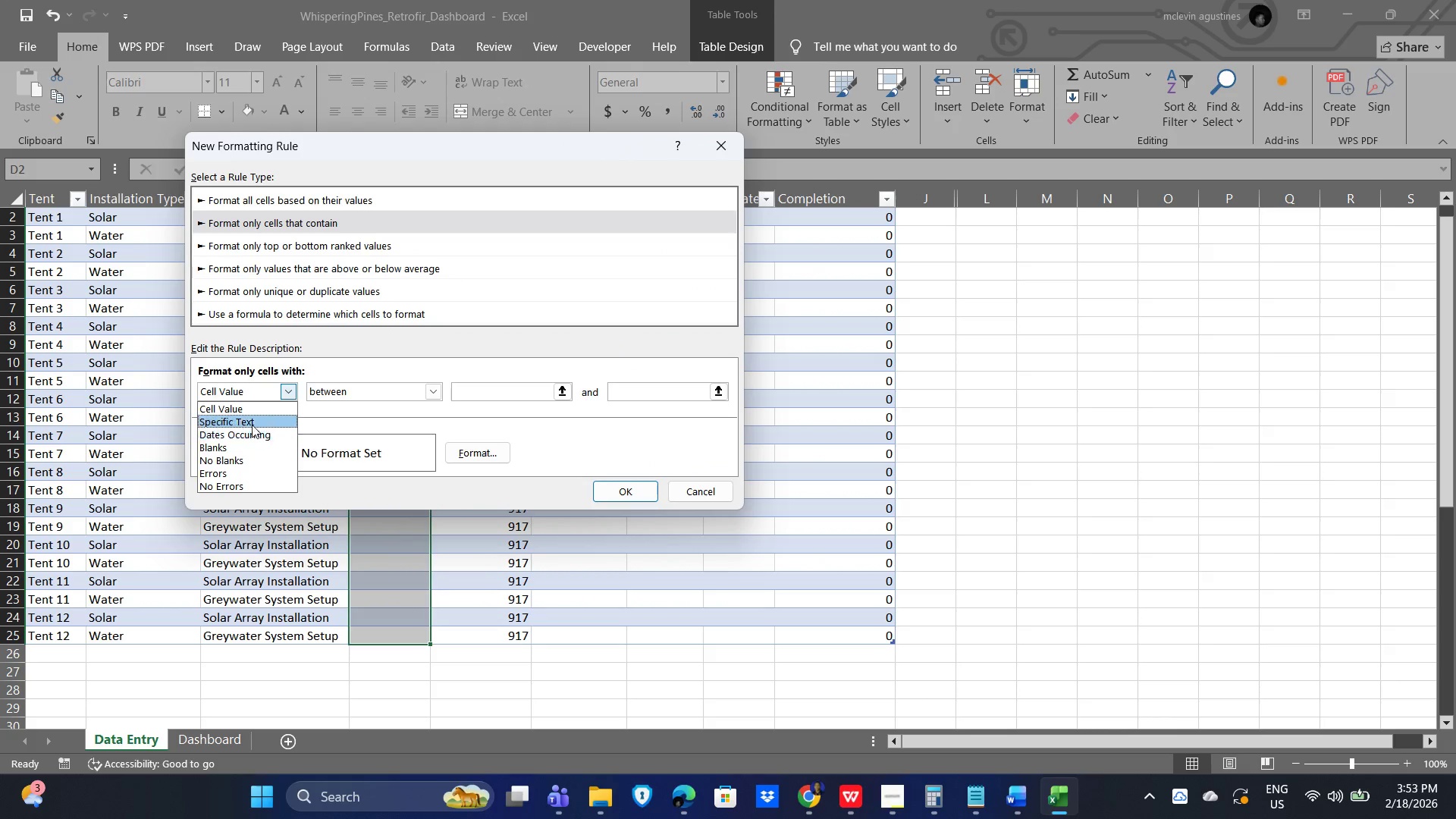 
left_click([253, 420])
 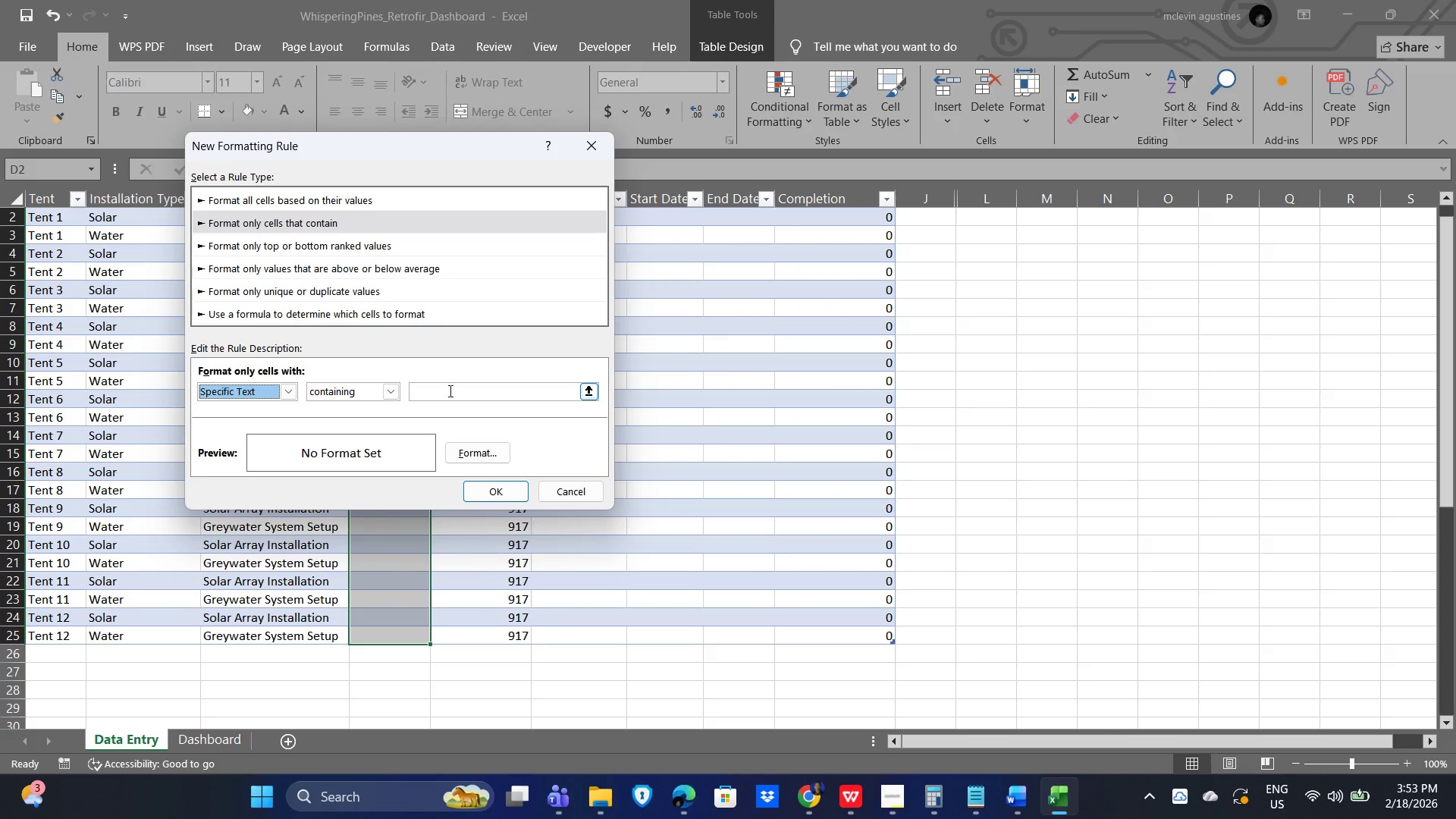 
left_click([491, 391])
 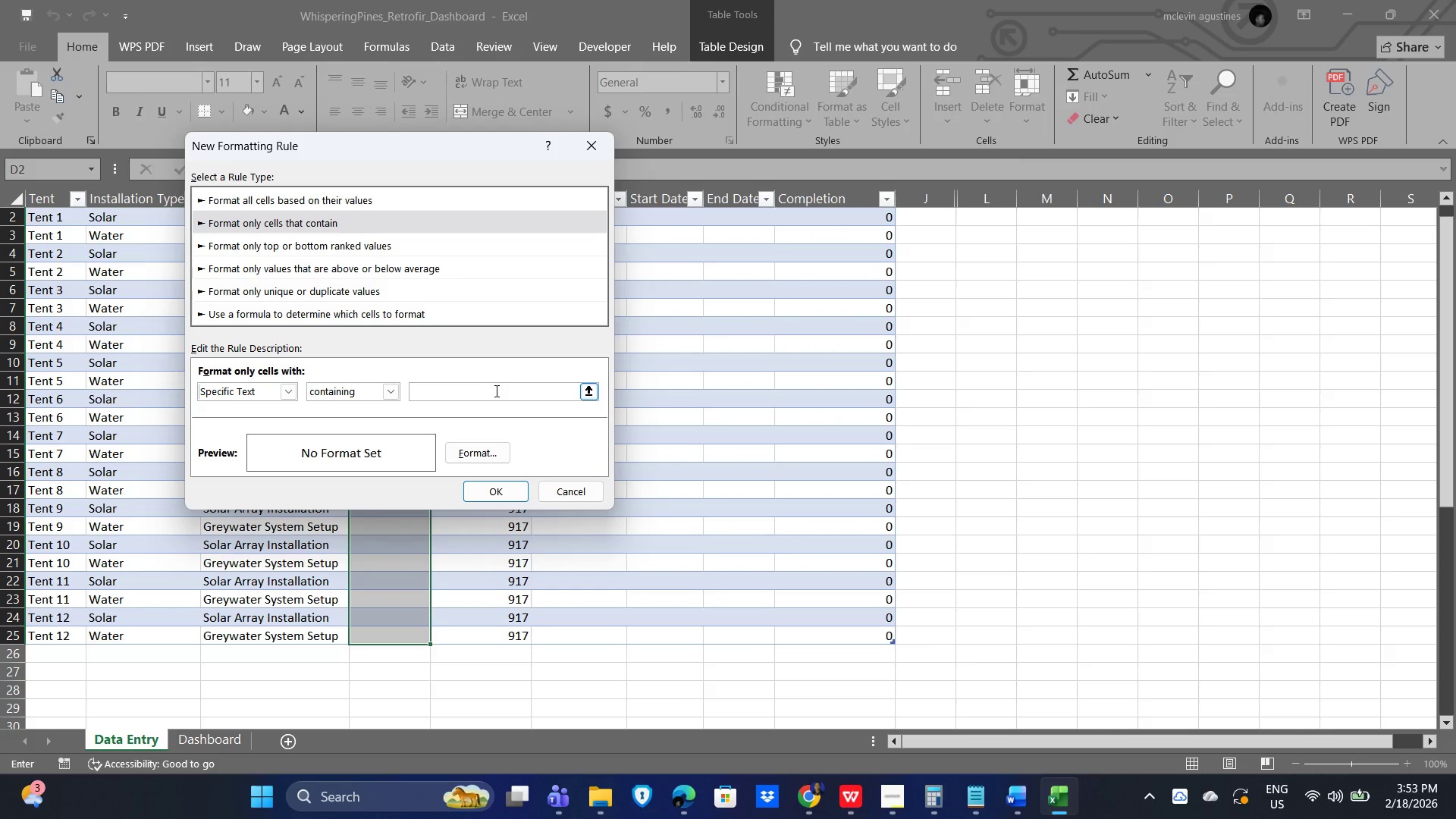 
type(Testing)
 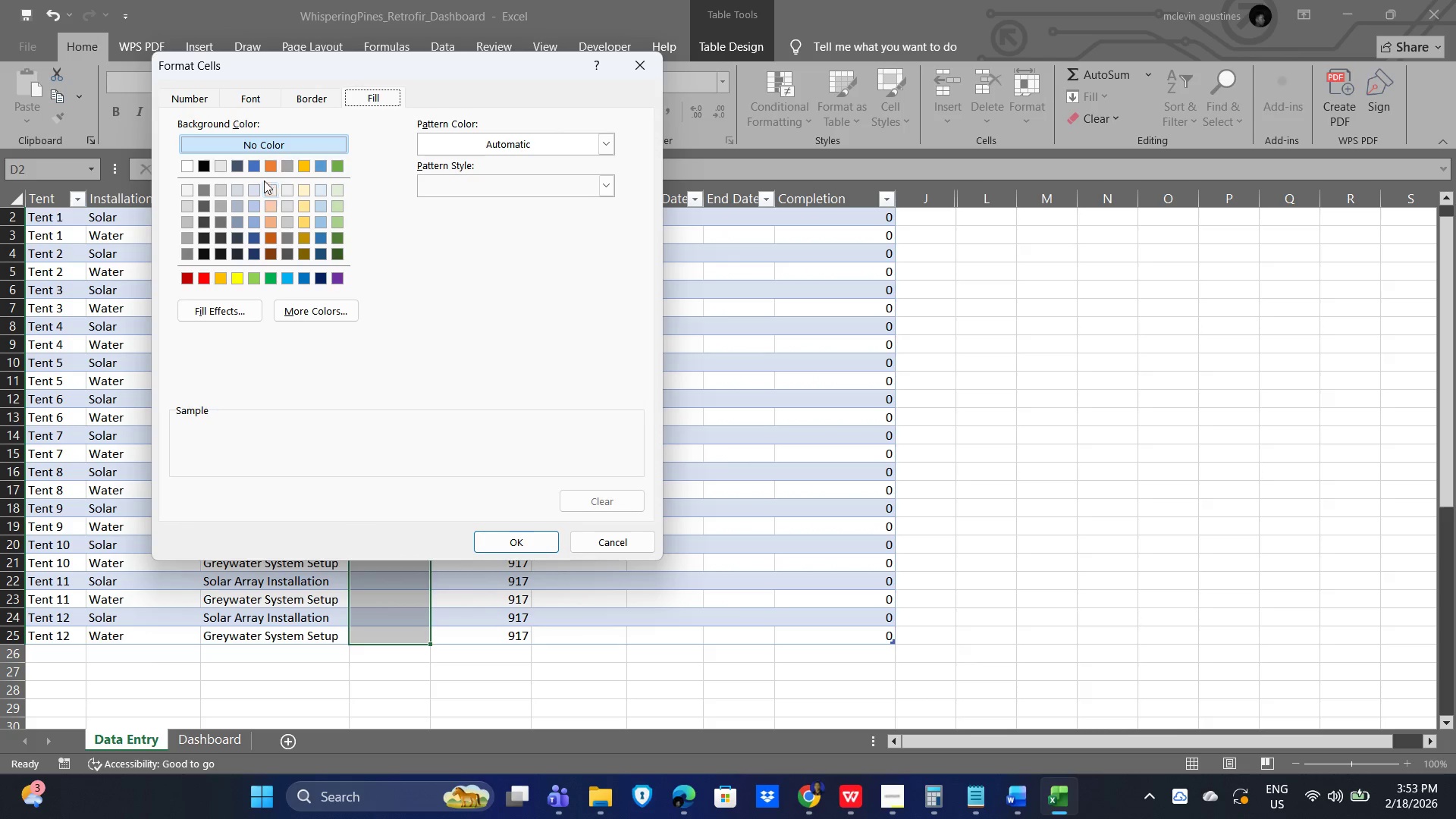 
wait(7.94)
 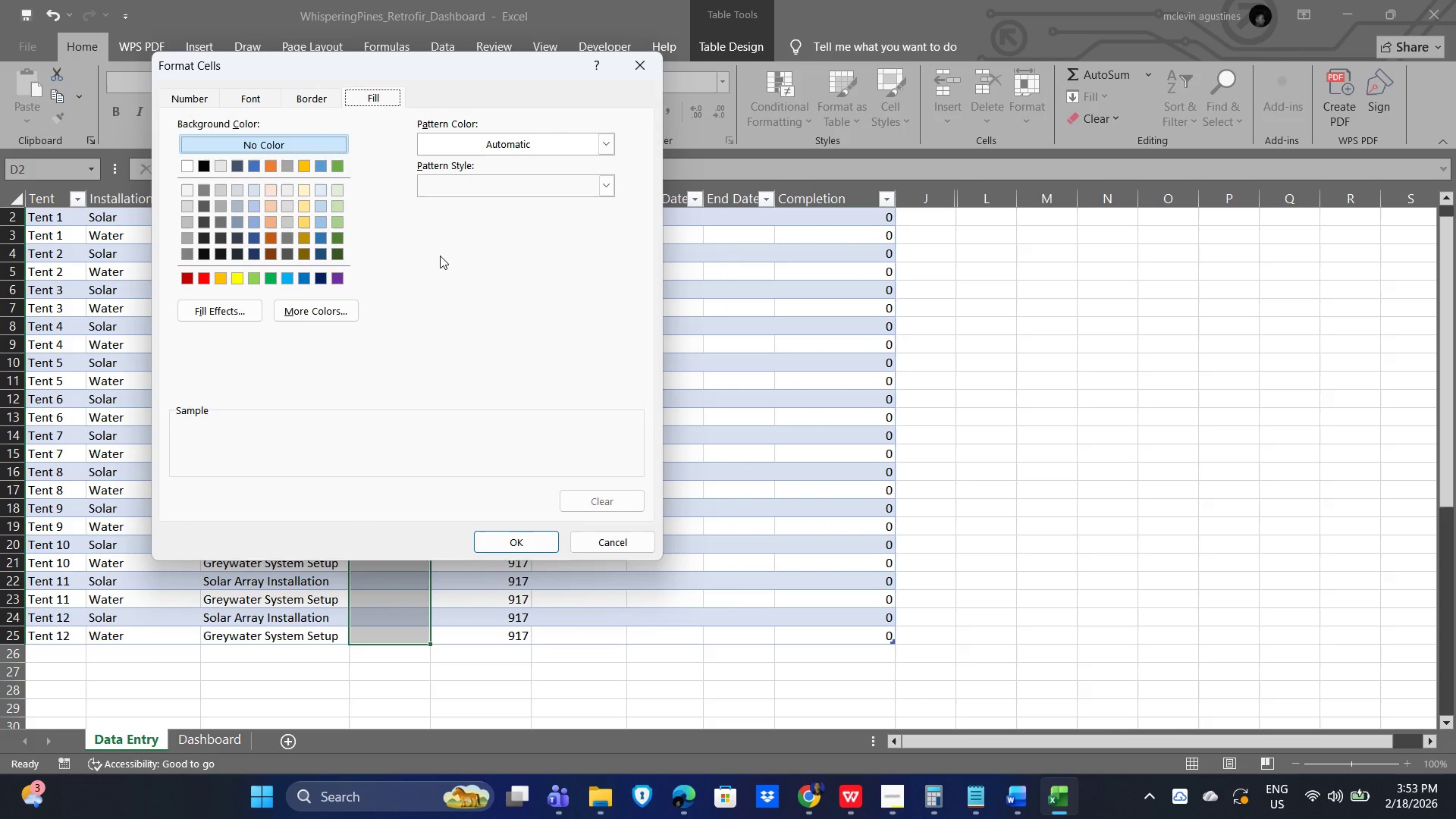 
left_click([253, 239])
 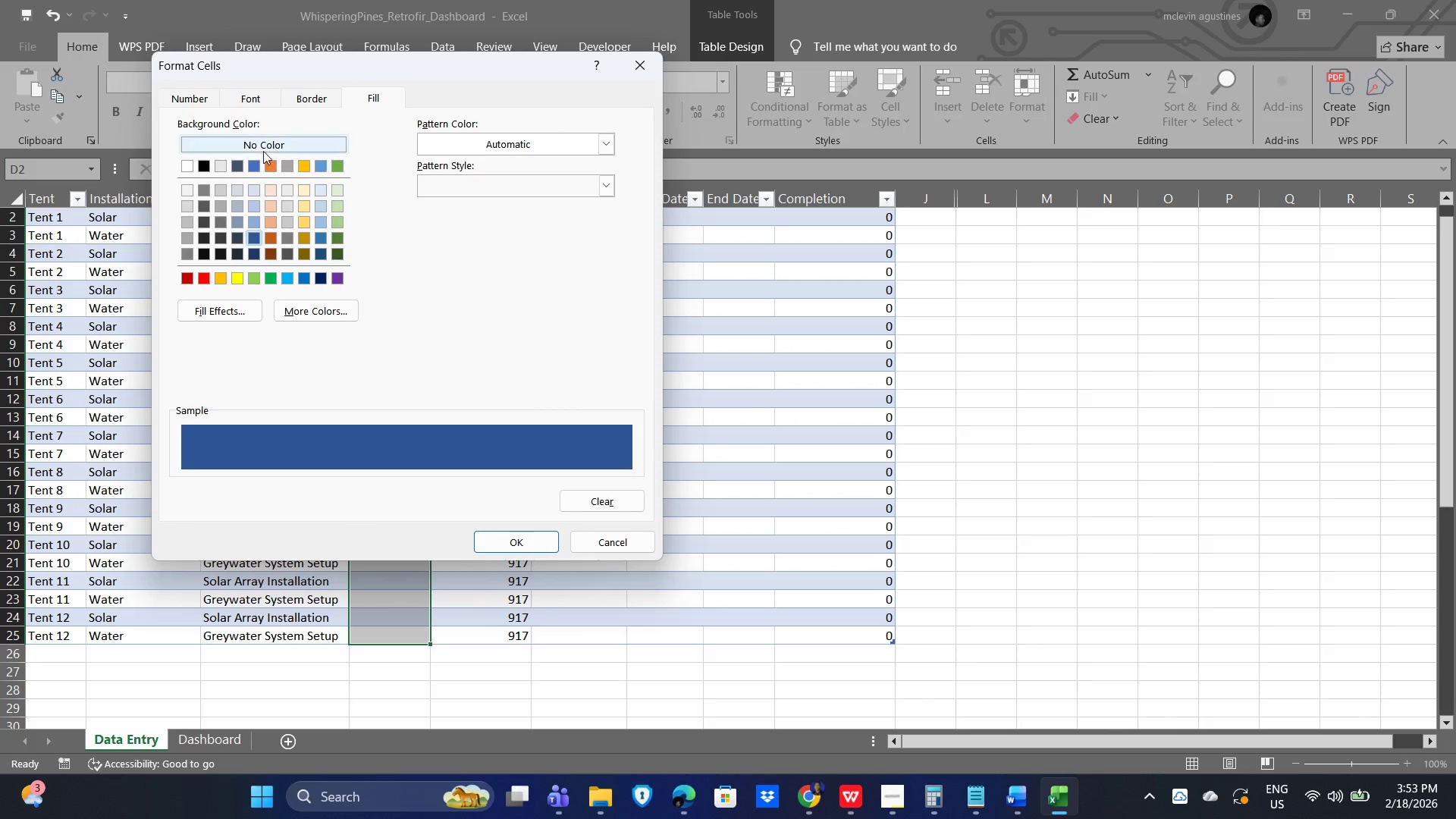 
left_click([249, 166])
 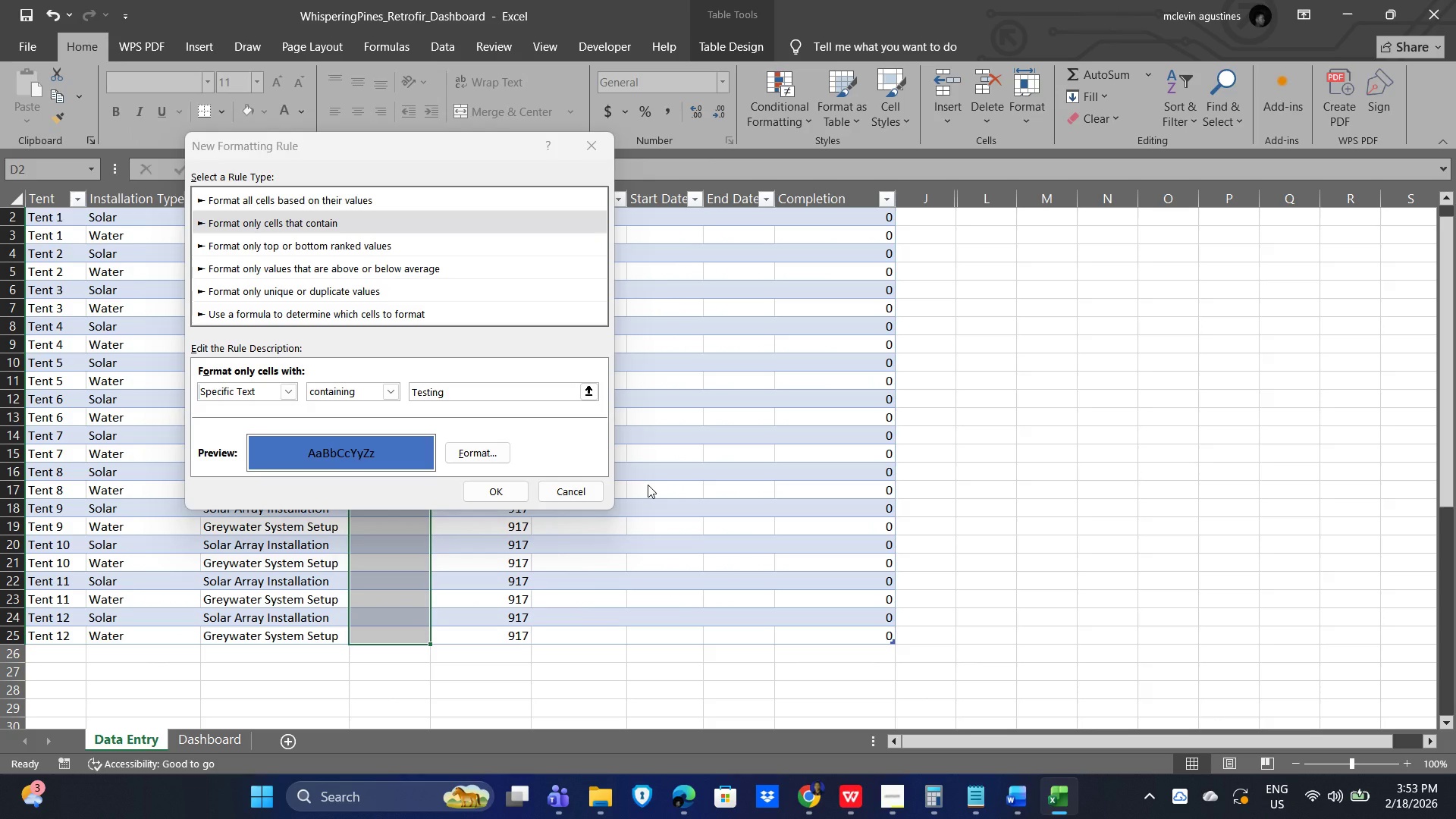 
wait(15.91)
 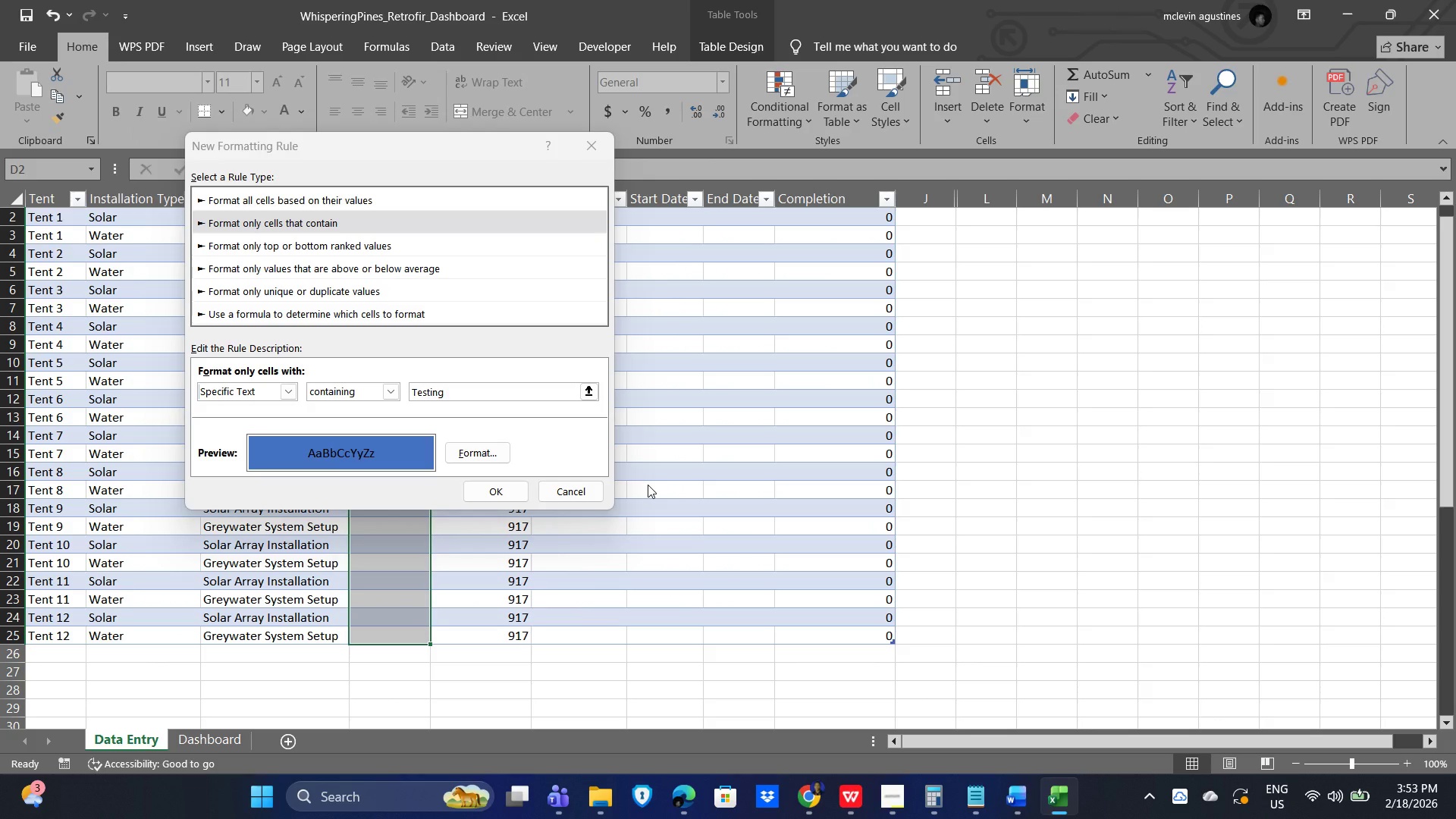 
left_click([500, 497])
 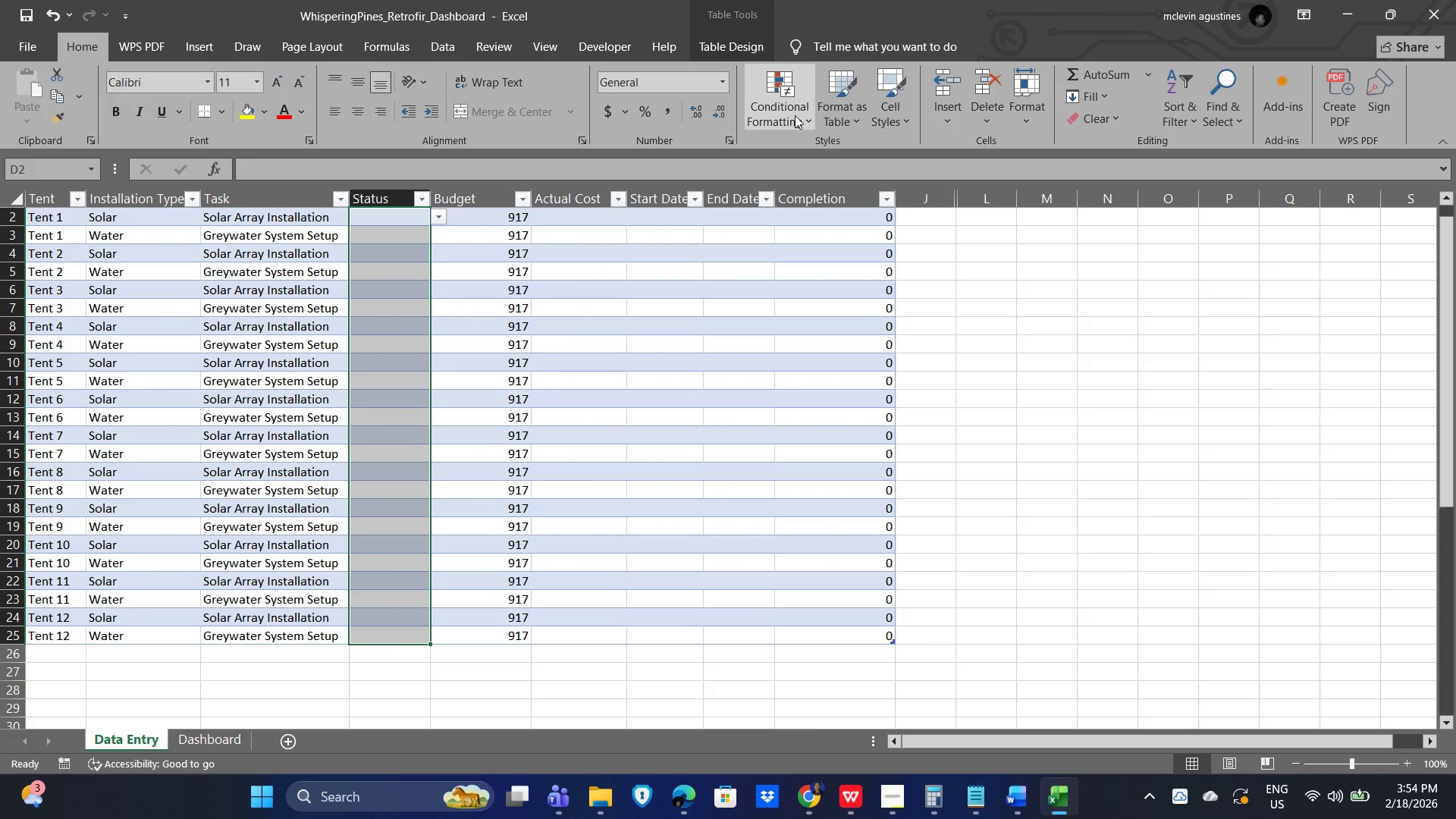 
left_click([792, 115])
 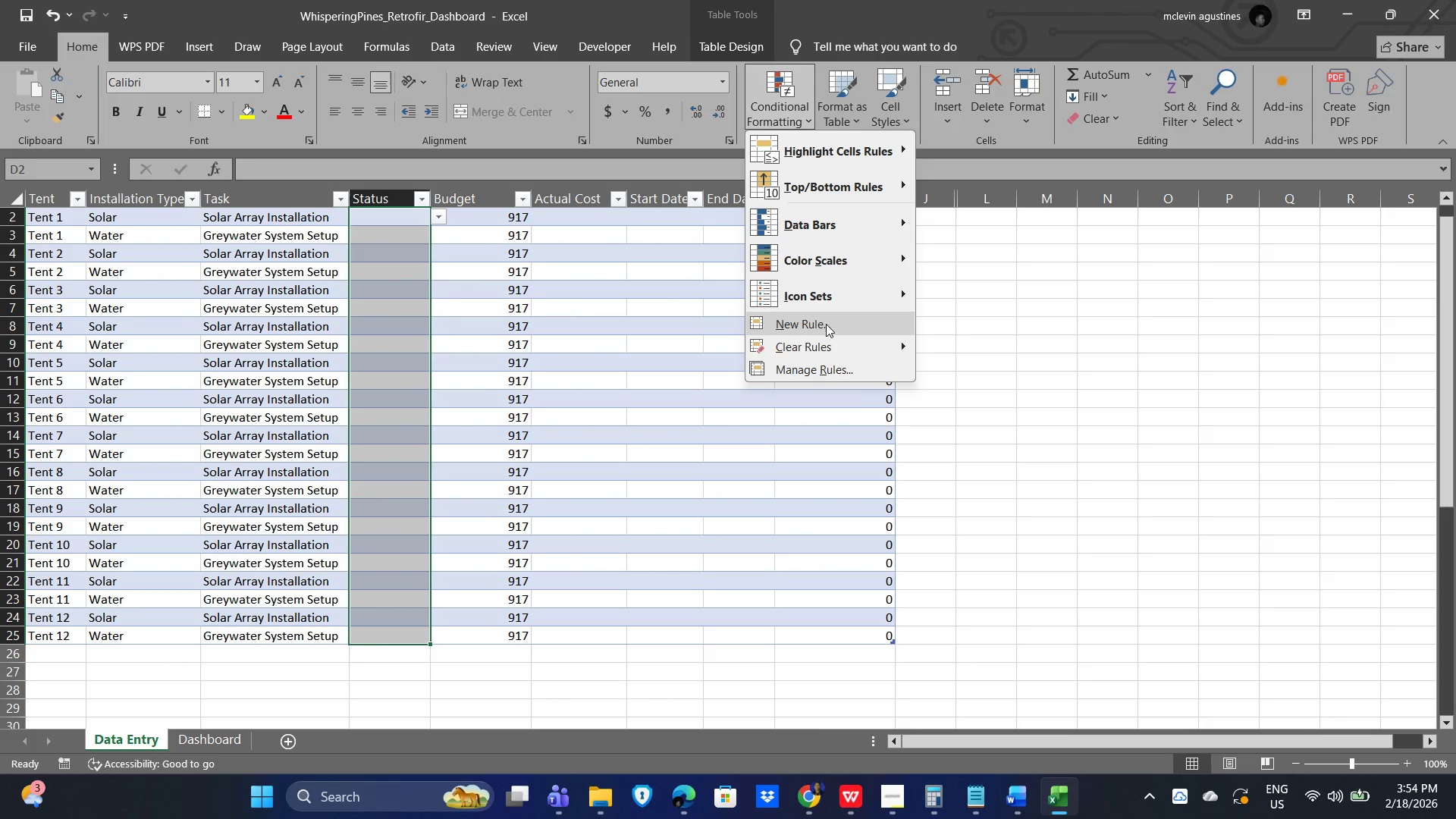 
left_click([826, 324])
 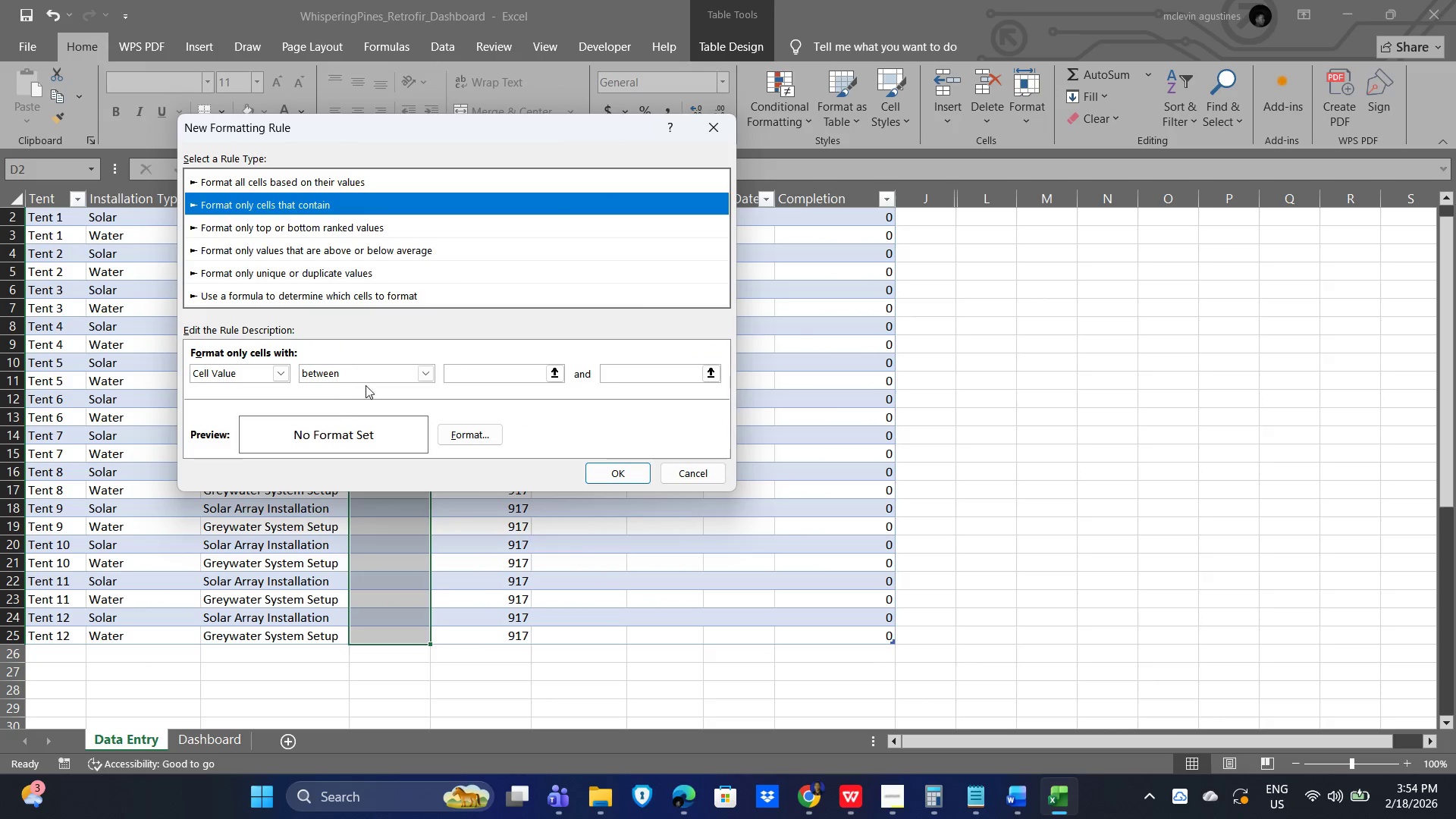 
left_click([262, 372])
 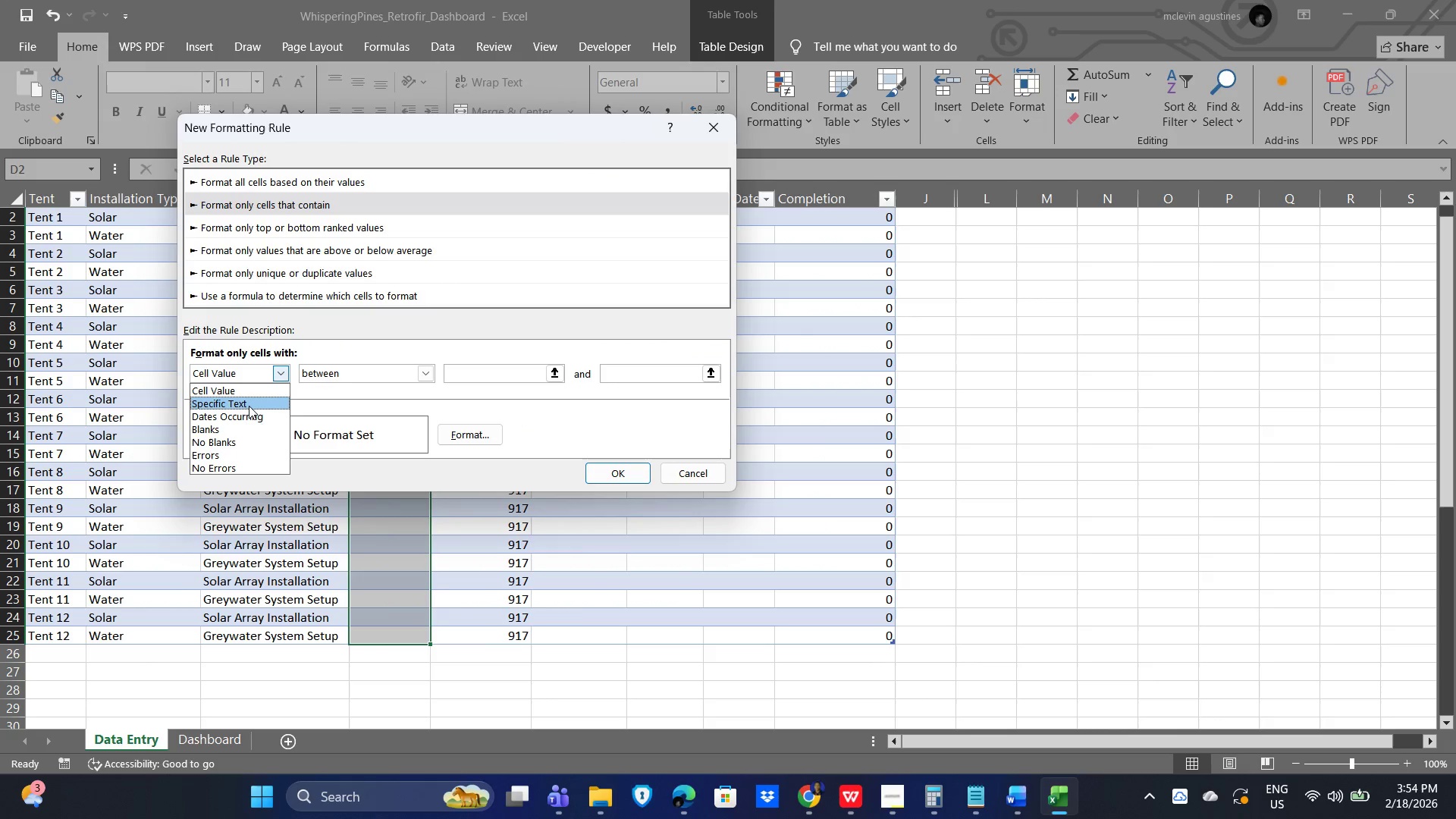 
left_click([249, 399])
 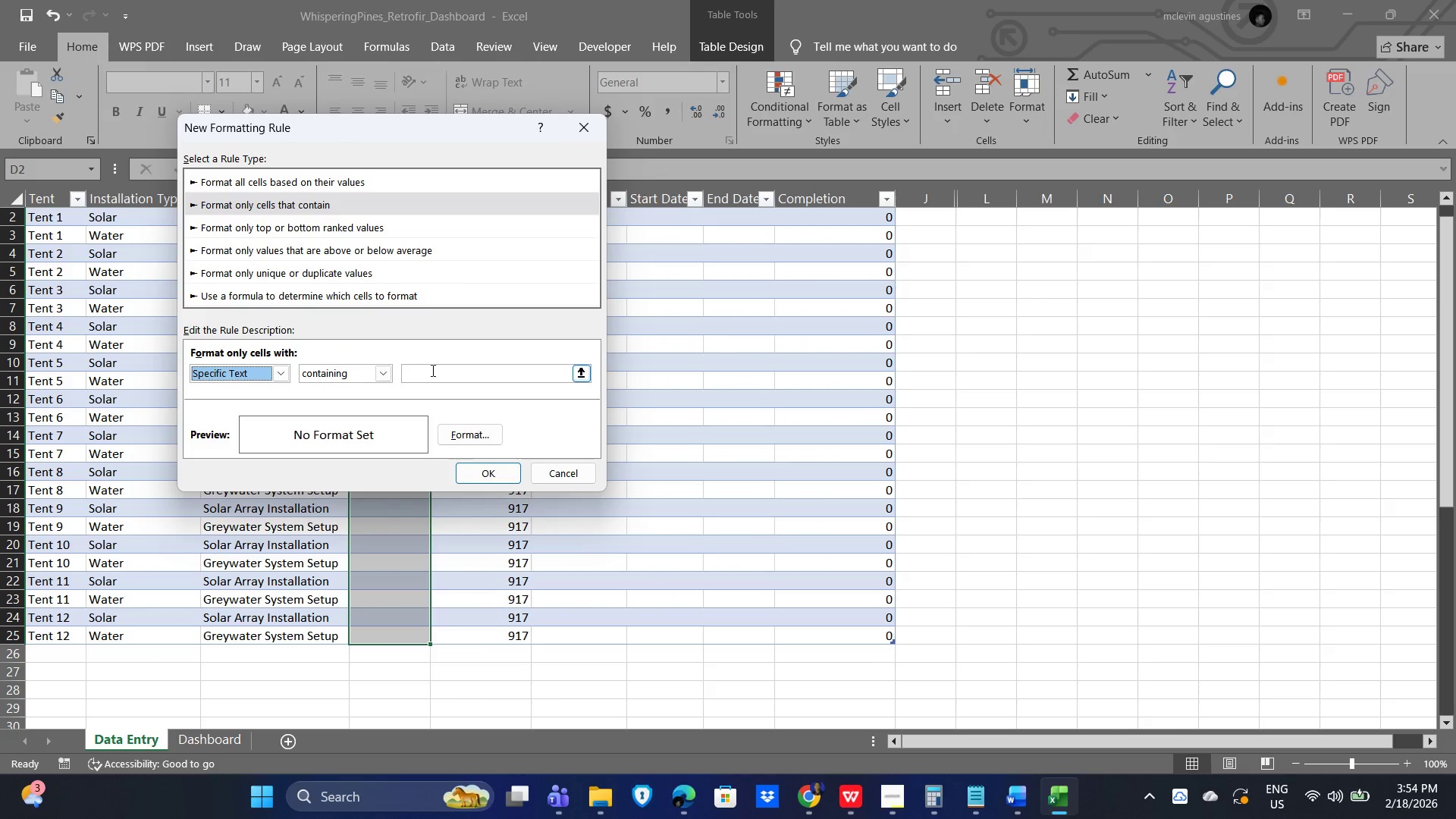 
left_click([457, 372])
 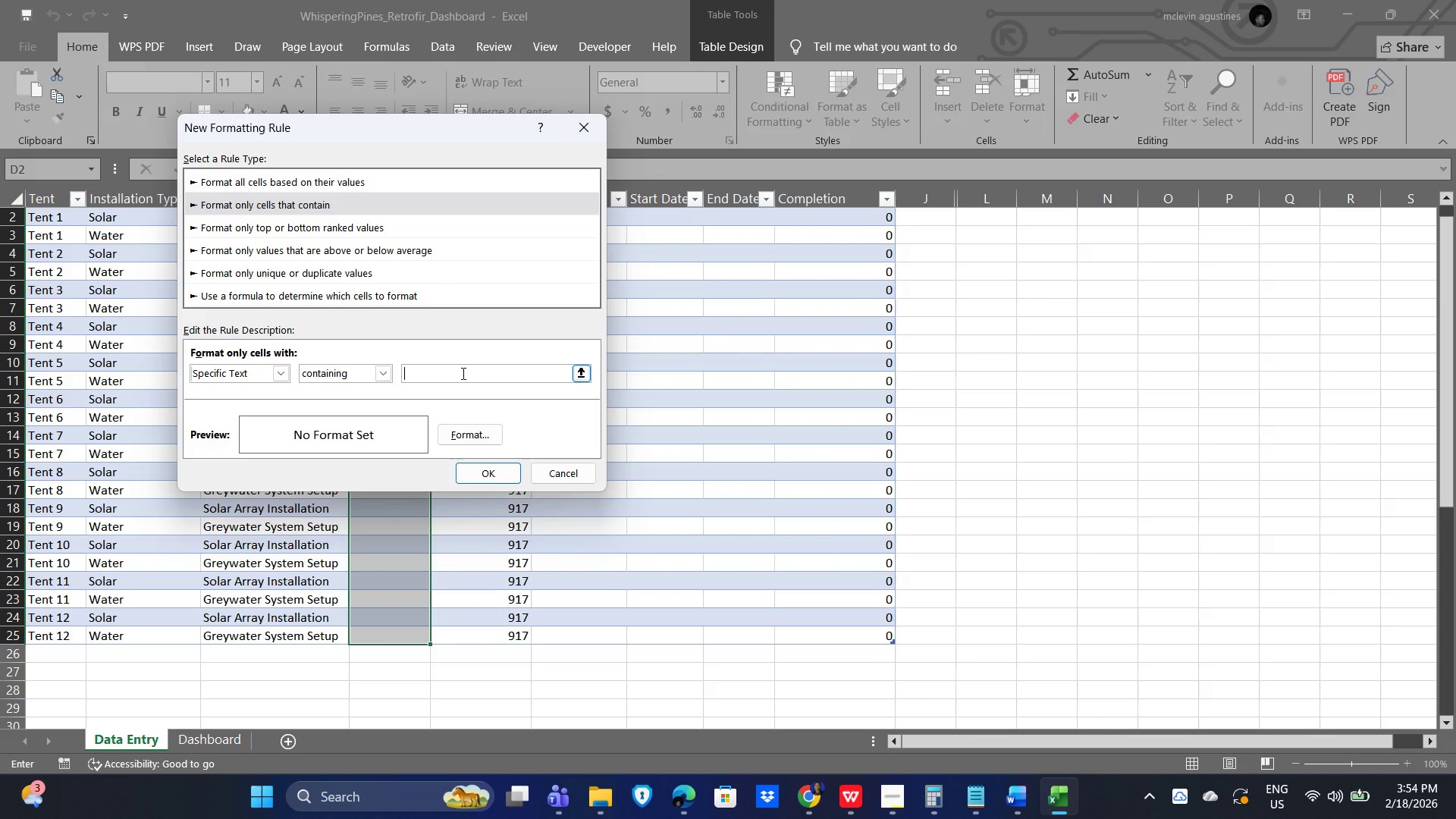 
type(Finalized)
 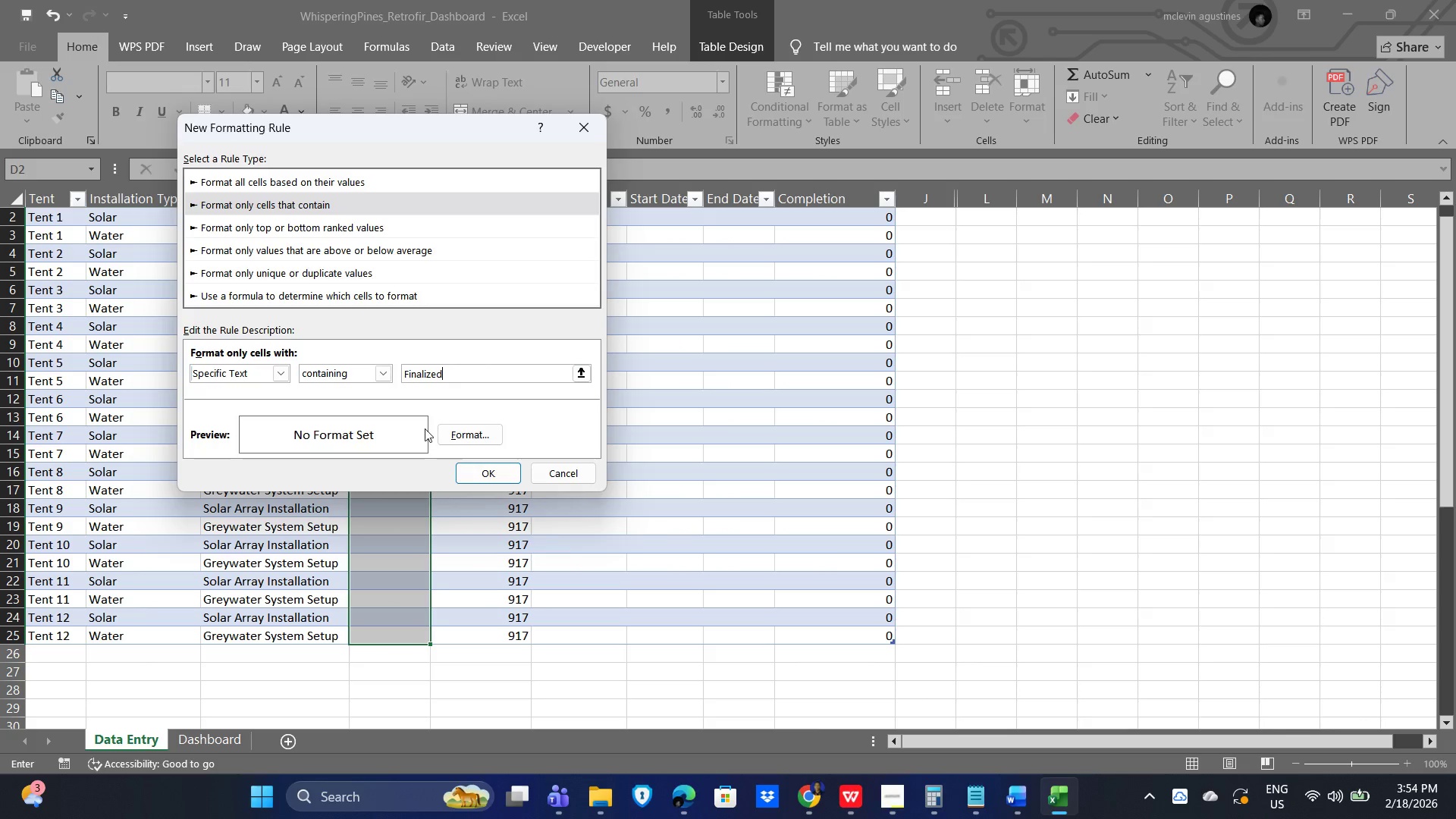 
left_click([466, 433])
 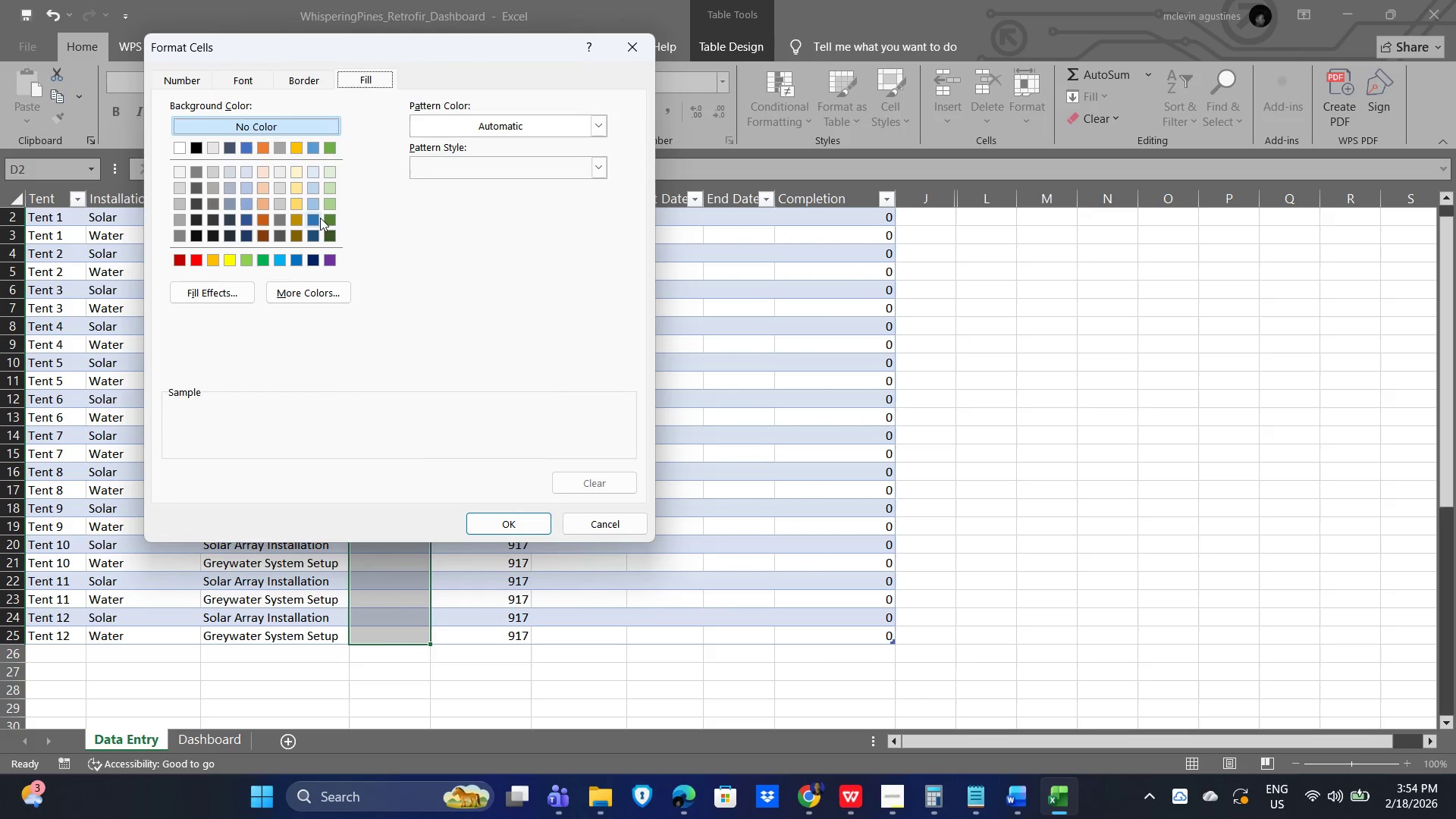 
left_click([330, 219])
 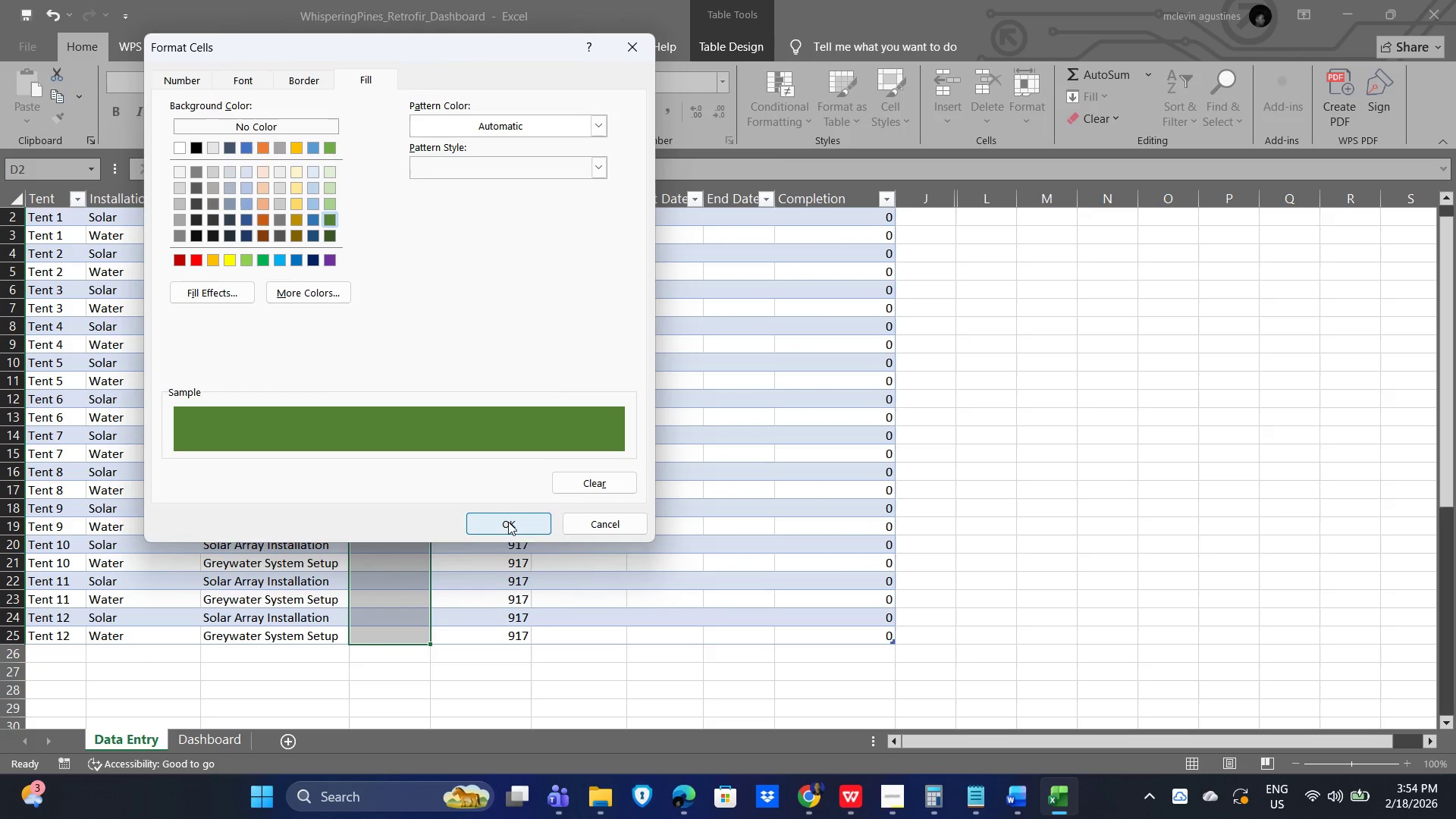 
left_click([526, 528])
 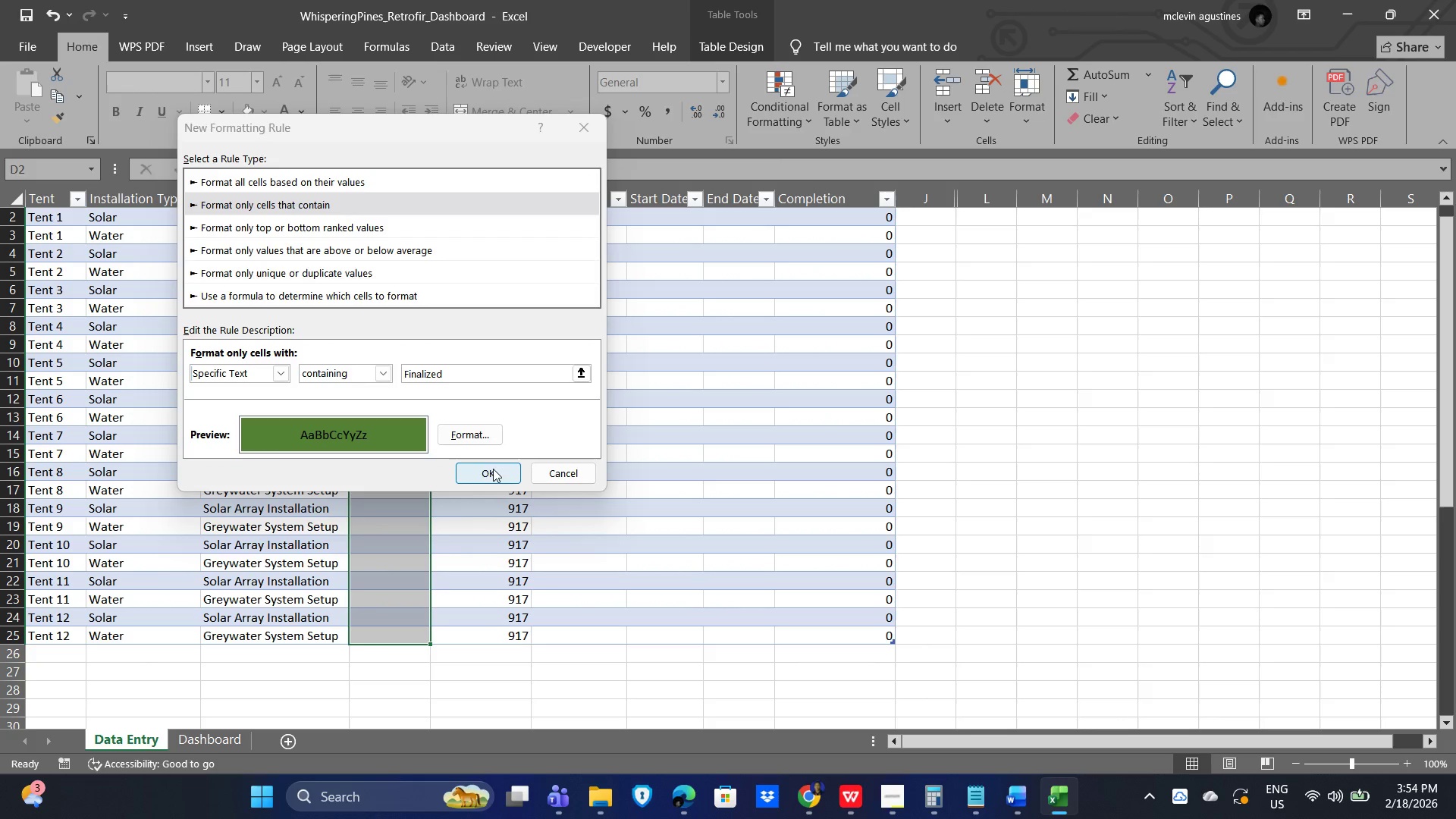 
left_click([492, 467])
 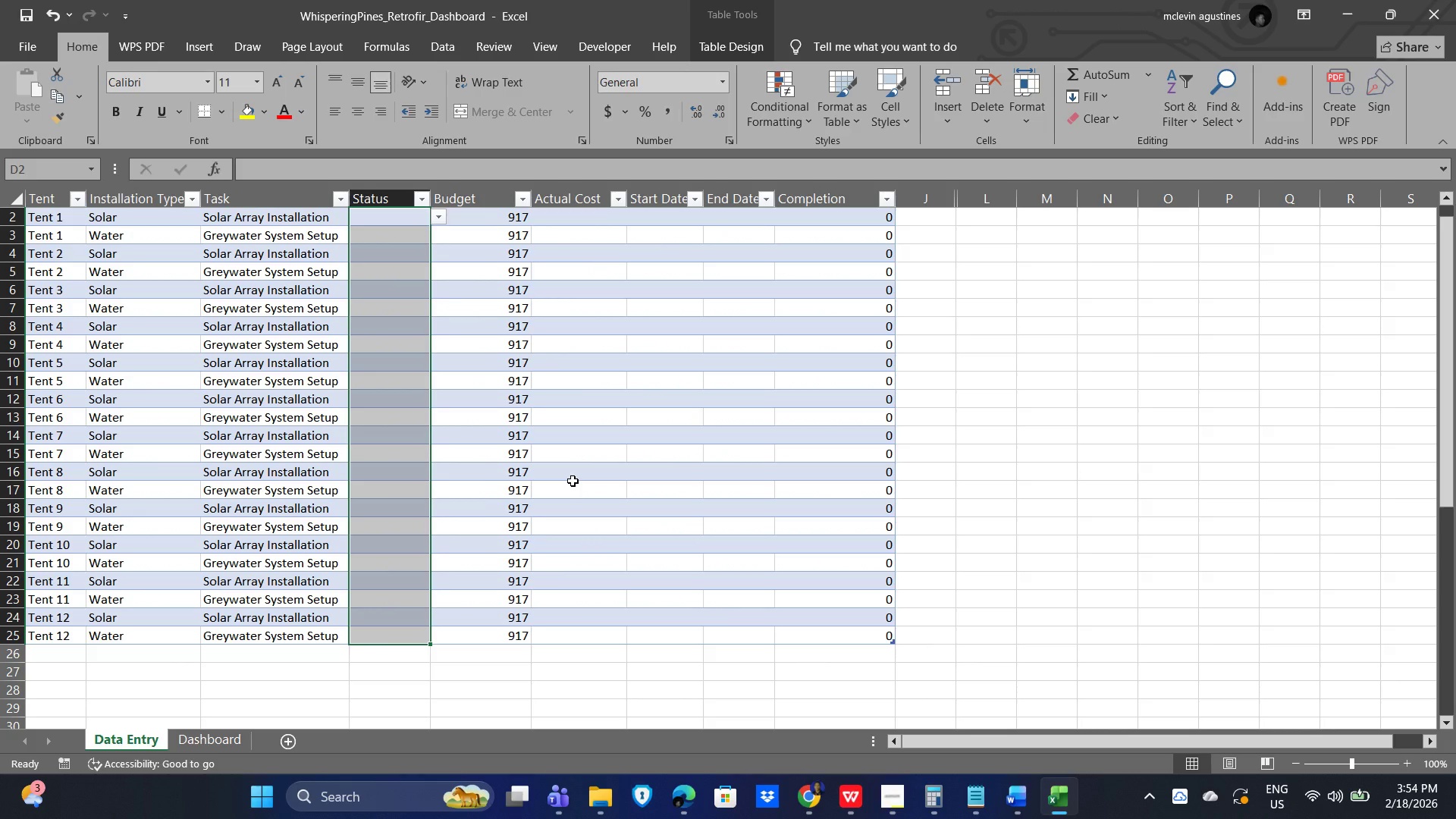 
wait(6.42)
 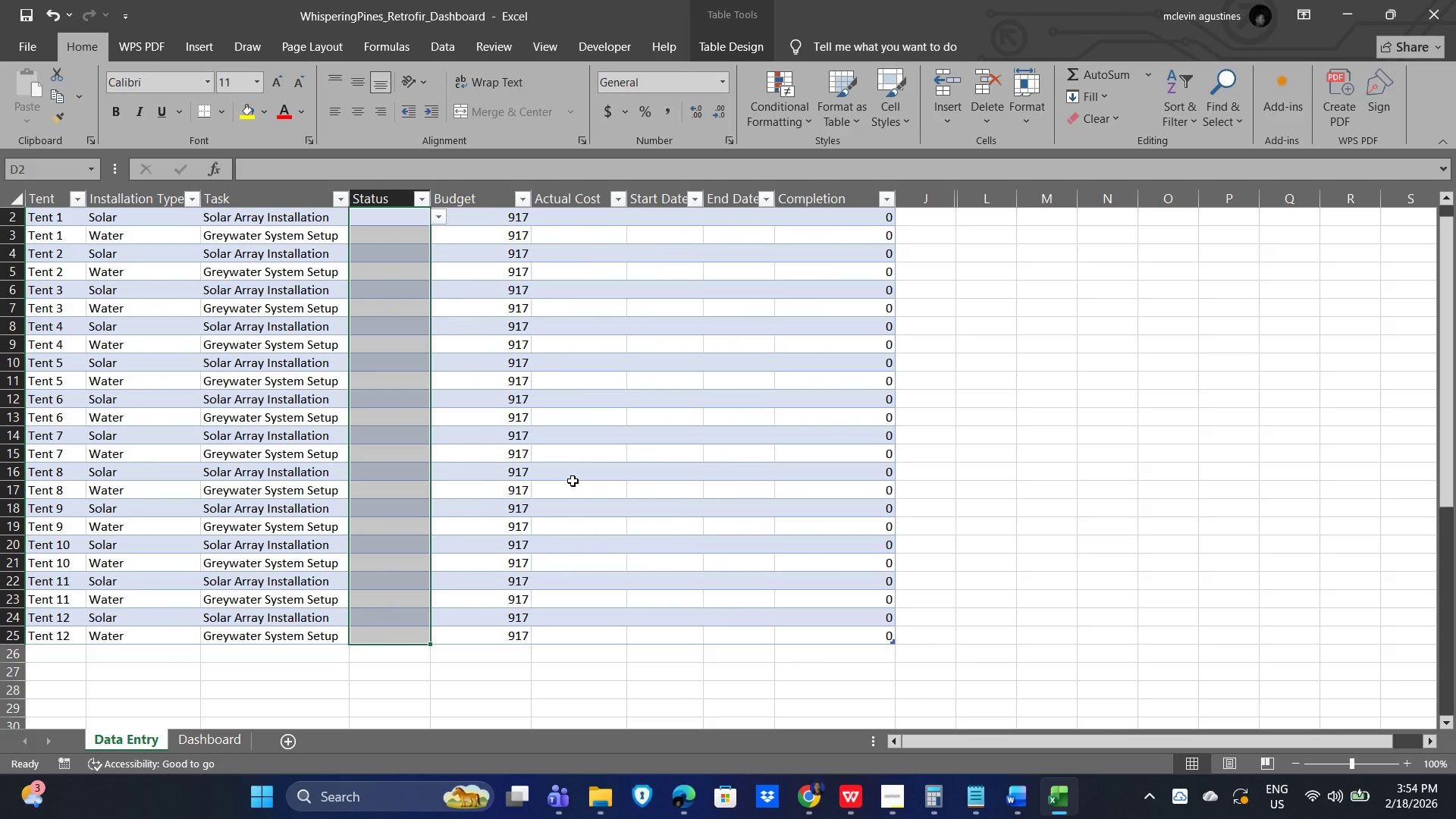 
left_click([1002, 396])
 